 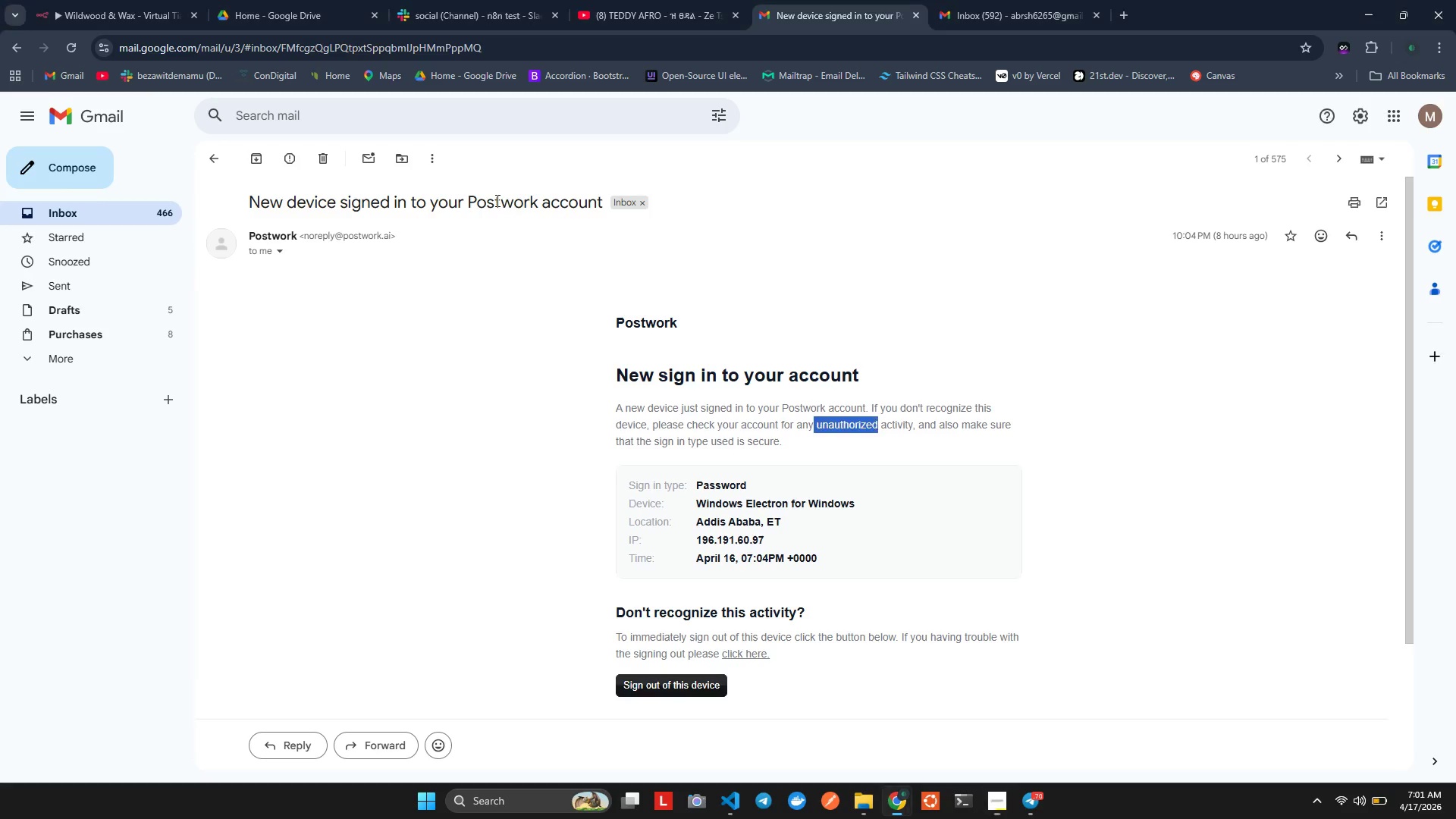 
left_click([120, 0])
 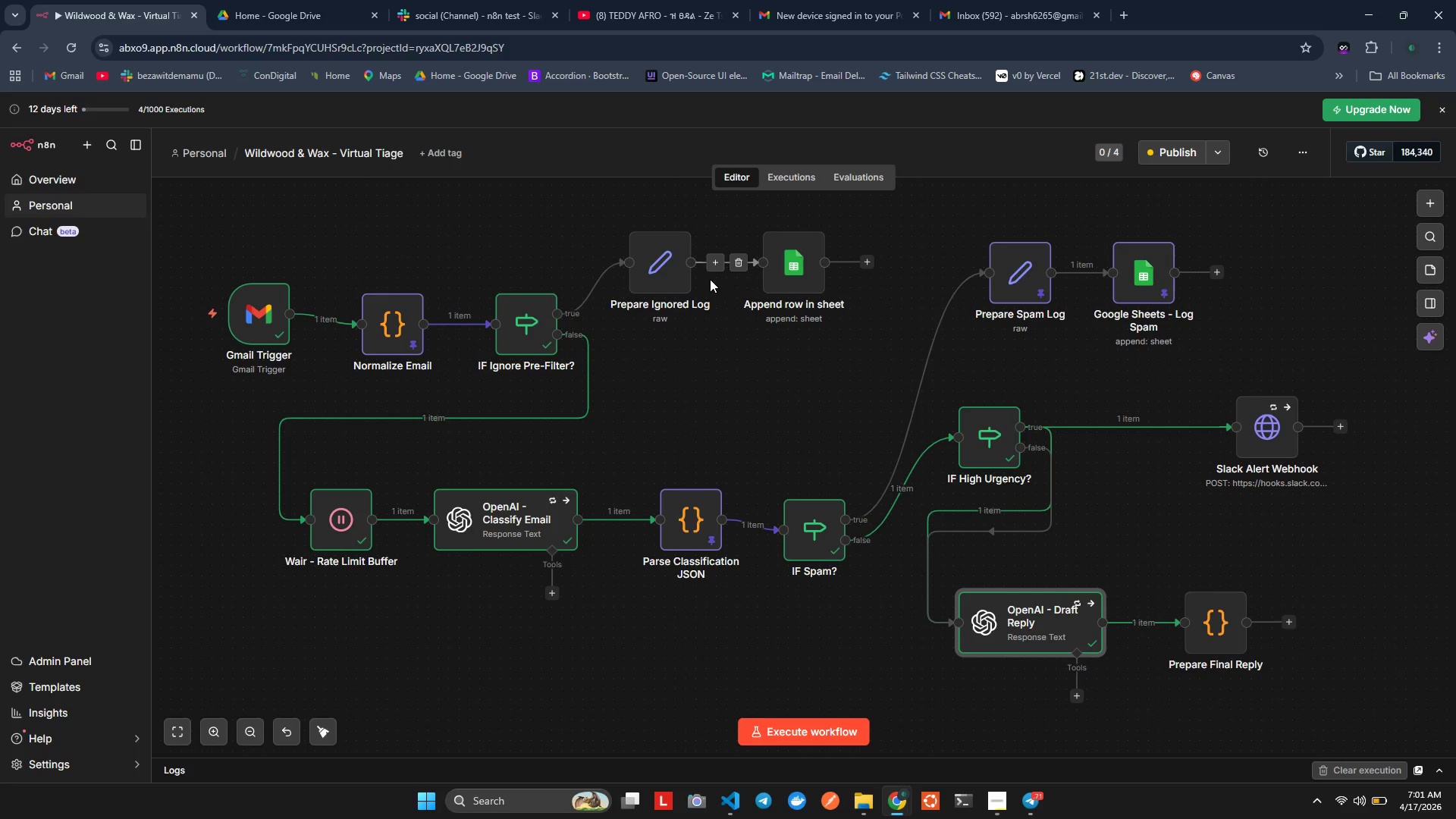 
scroll: coordinate [722, 290], scroll_direction: down, amount: 1.0
 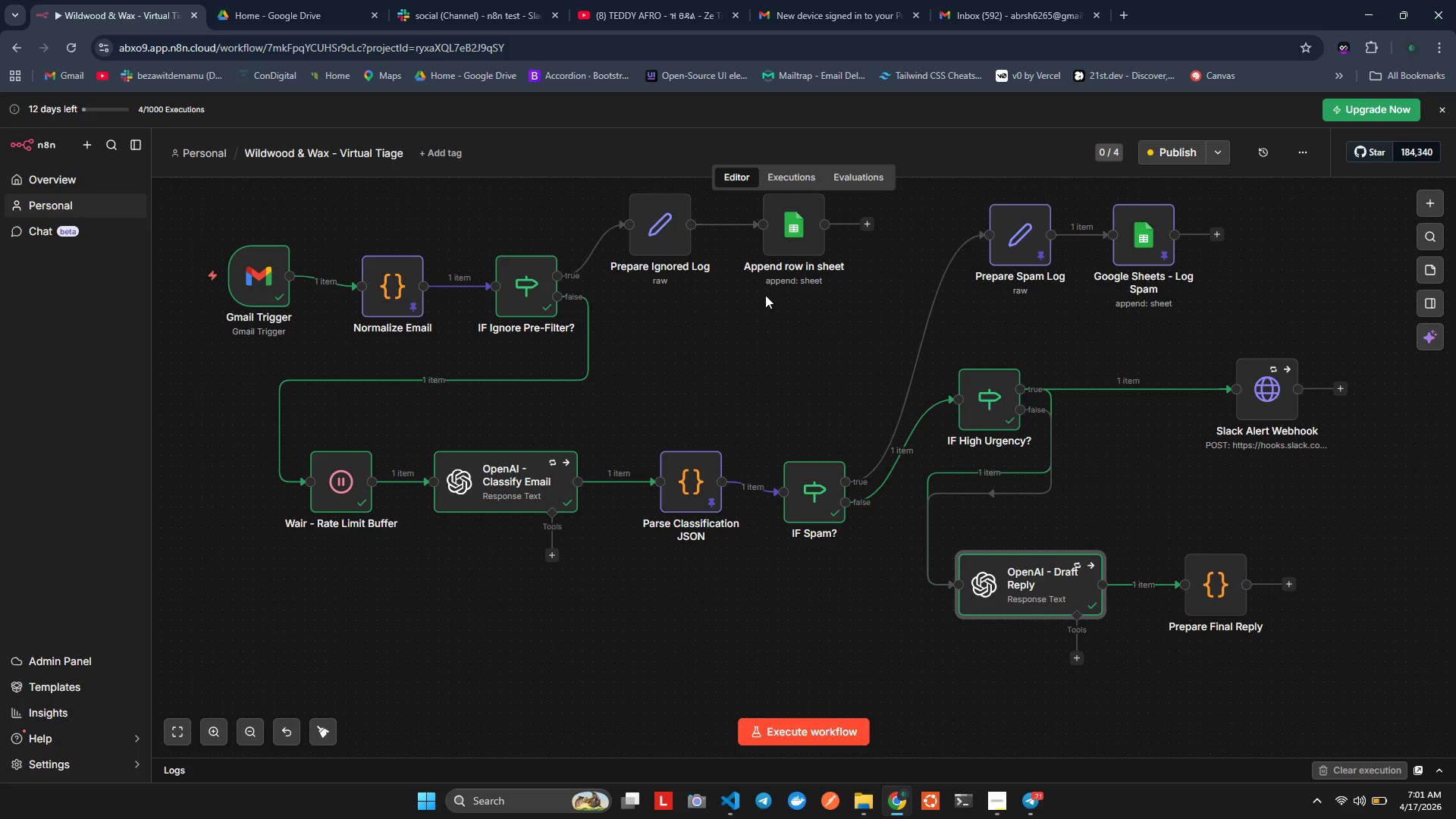 
scroll: coordinate [765, 295], scroll_direction: up, amount: 1.0
 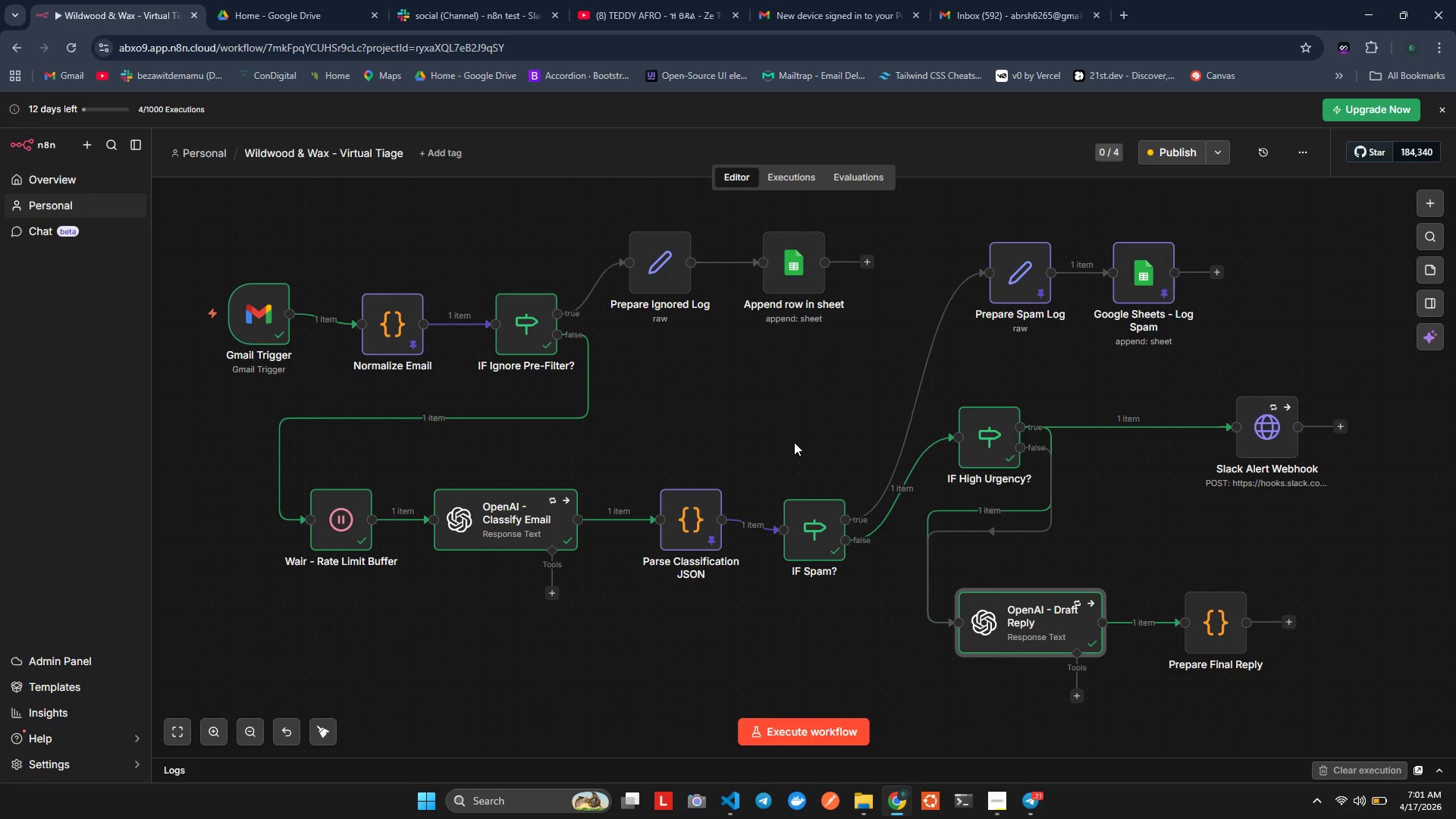 
wait(9.26)
 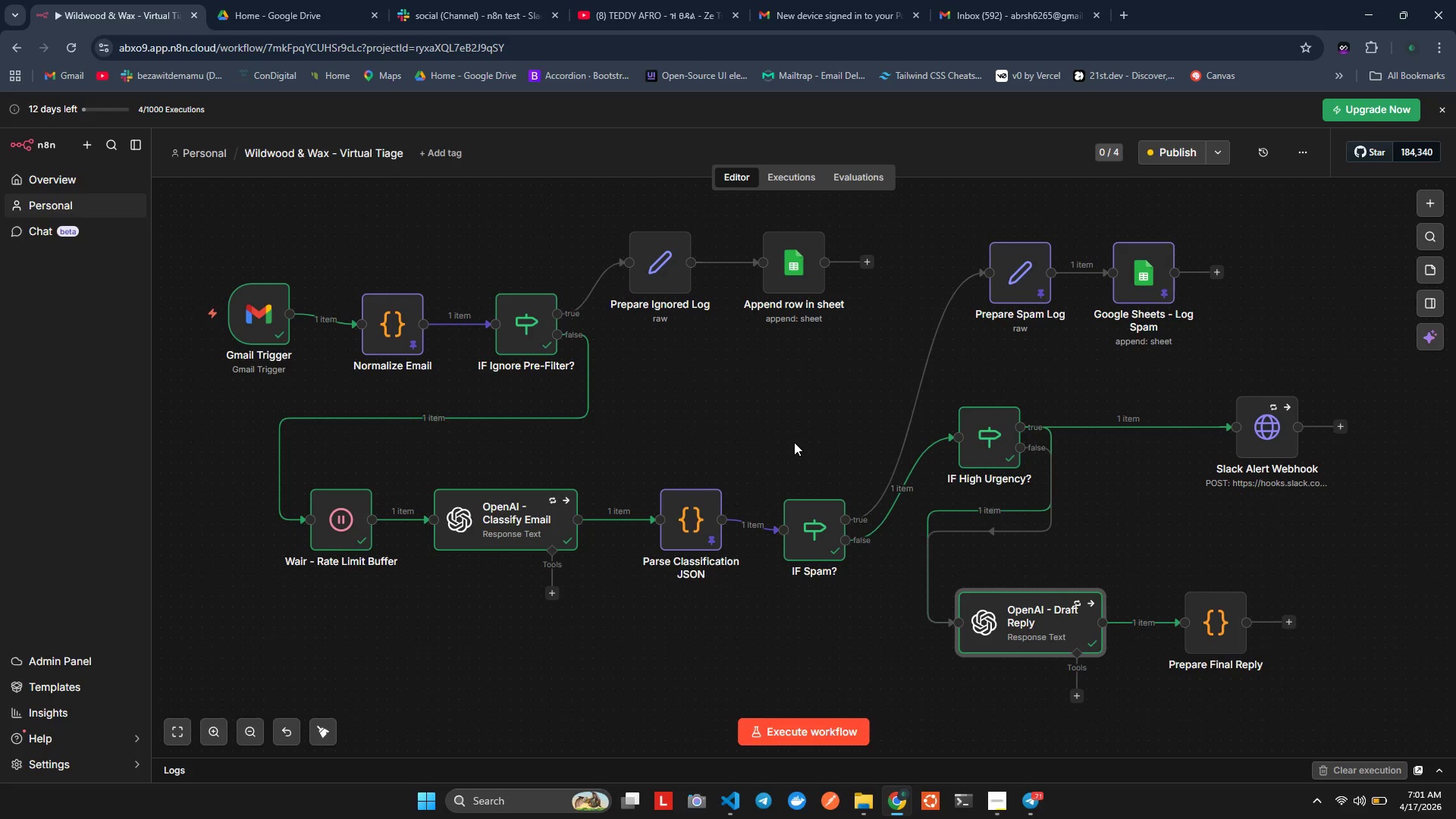 
left_click([822, 28])
 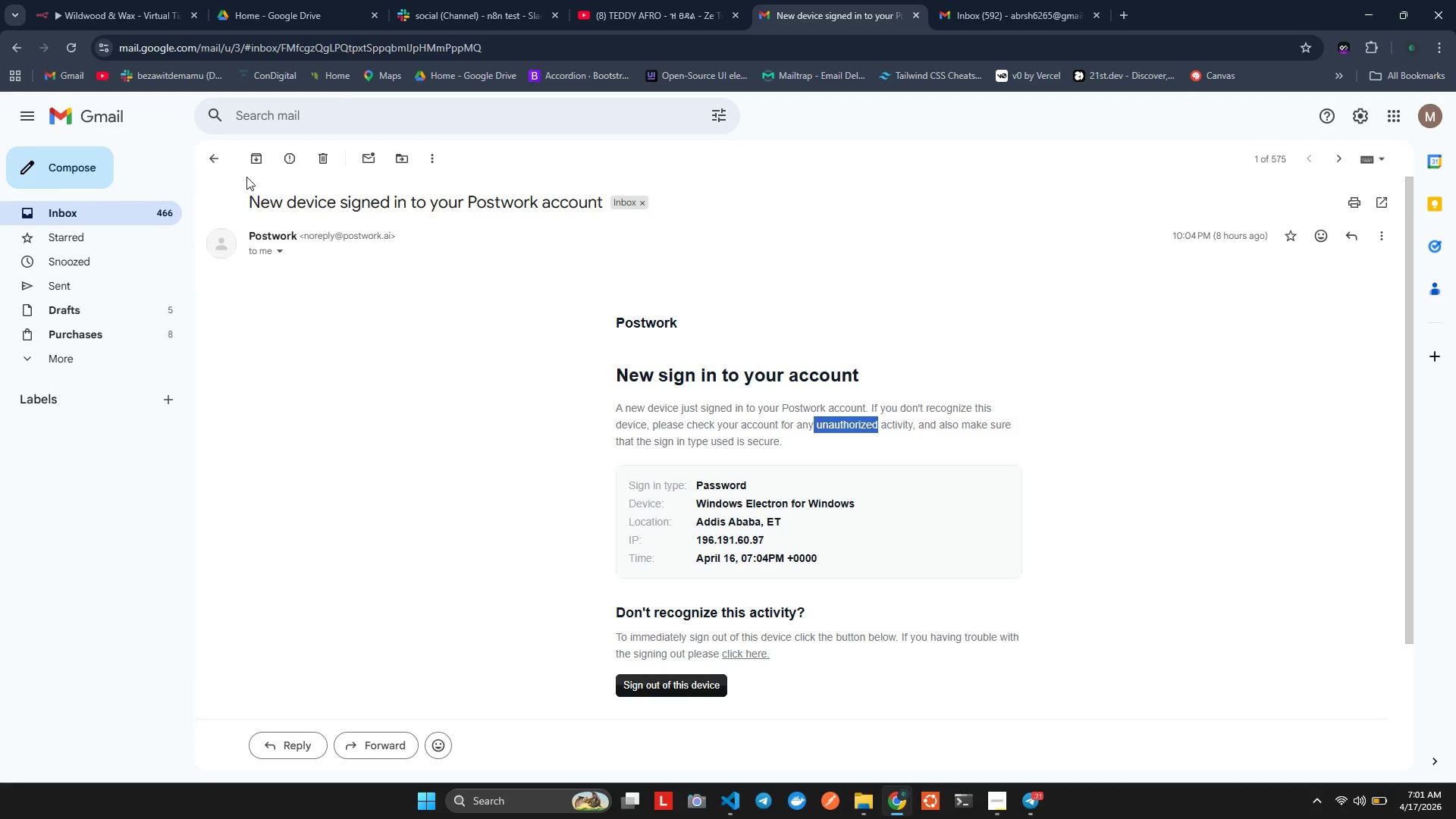 
left_click([212, 154])
 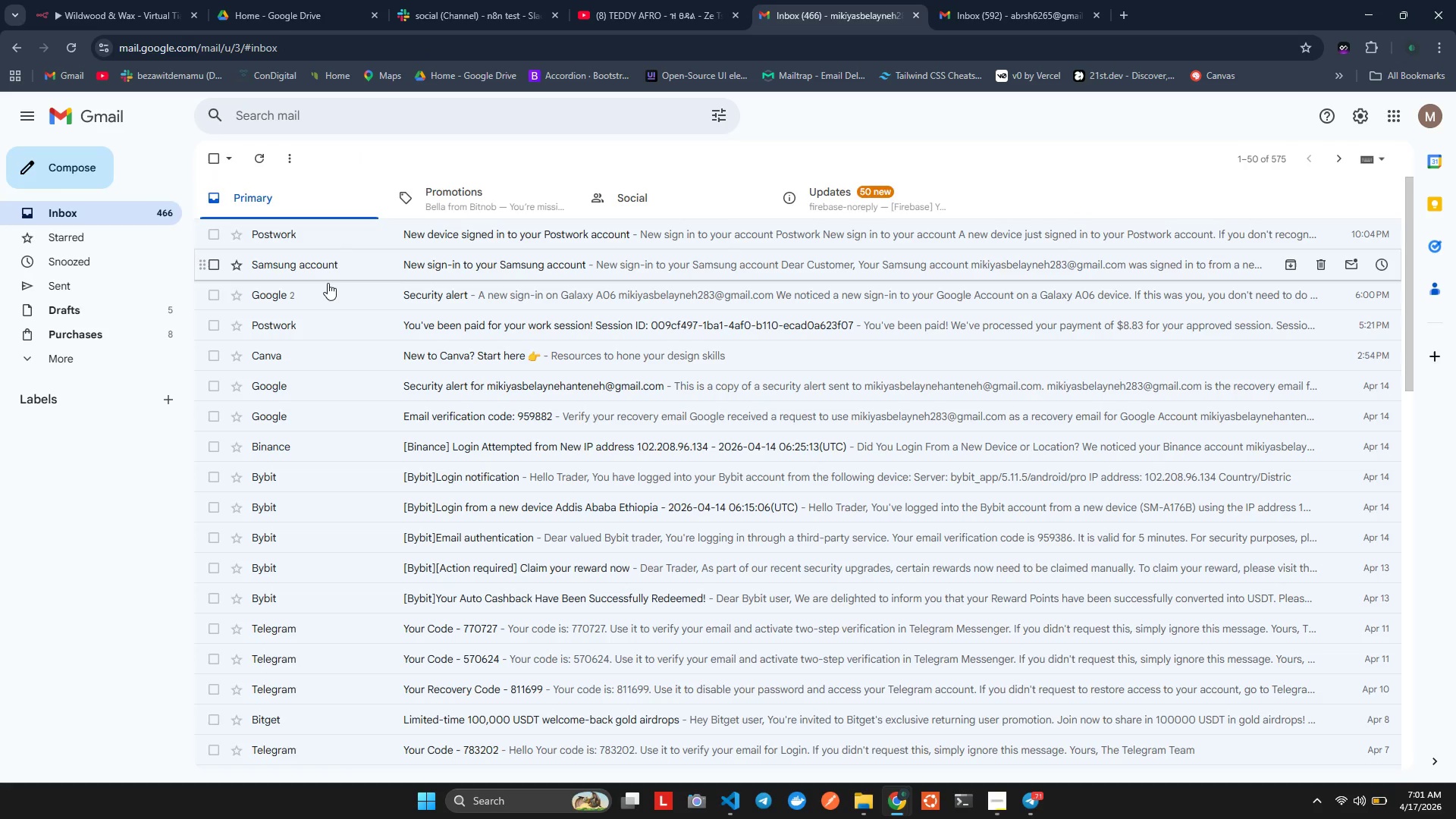 
key(Control+R)
 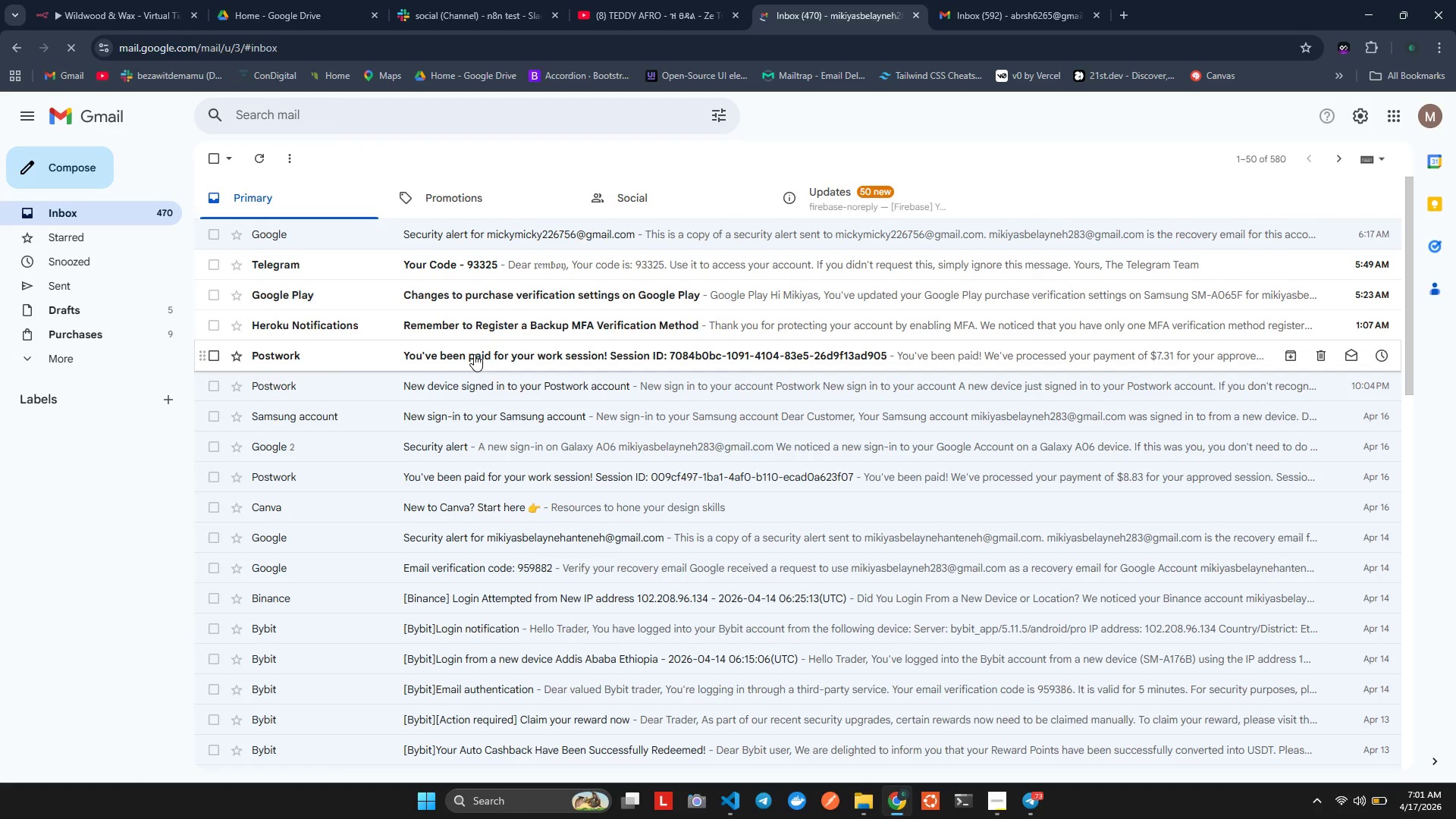 
wait(7.44)
 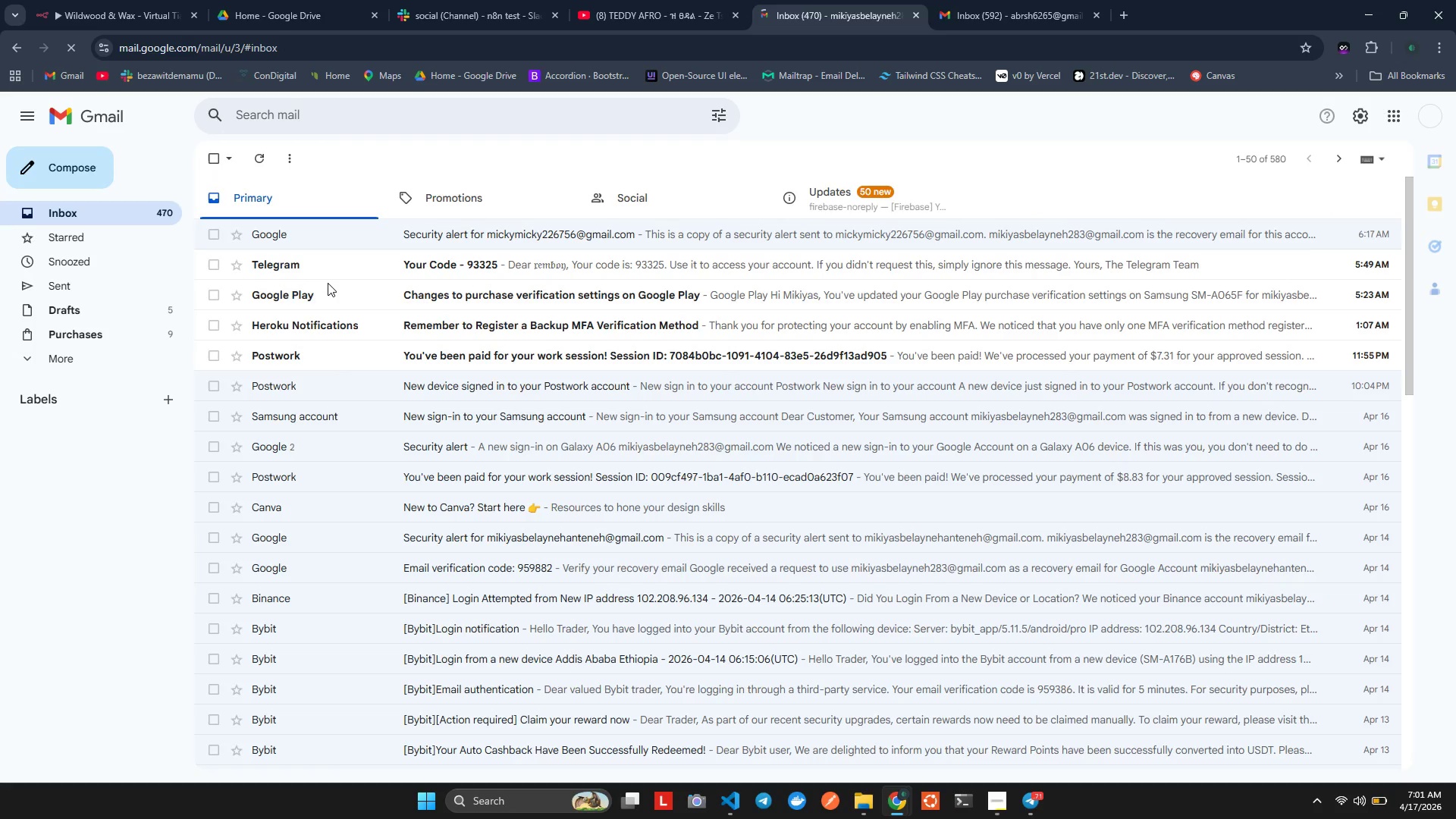 
left_click([474, 354])
 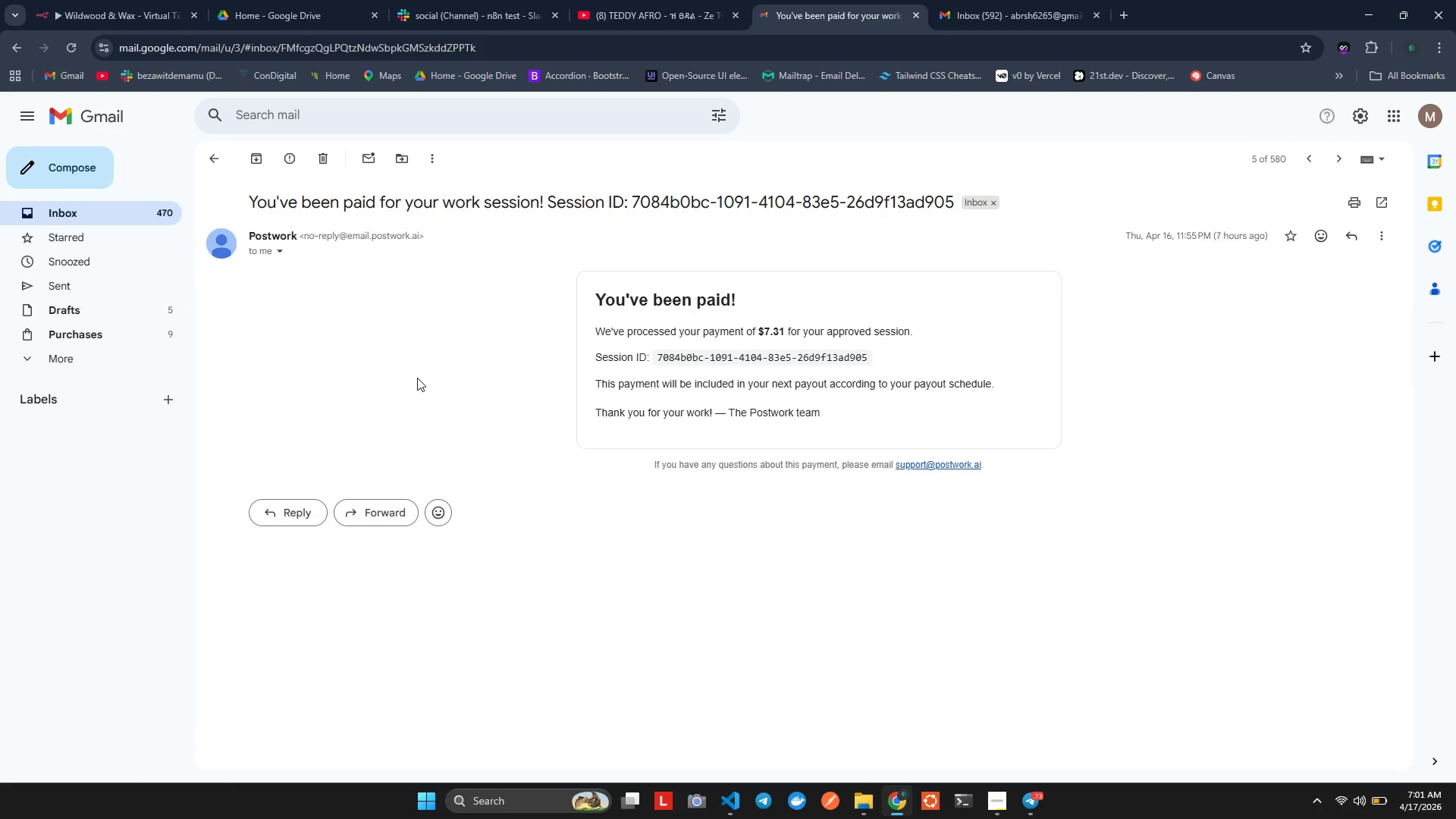 
left_click([218, 157])
 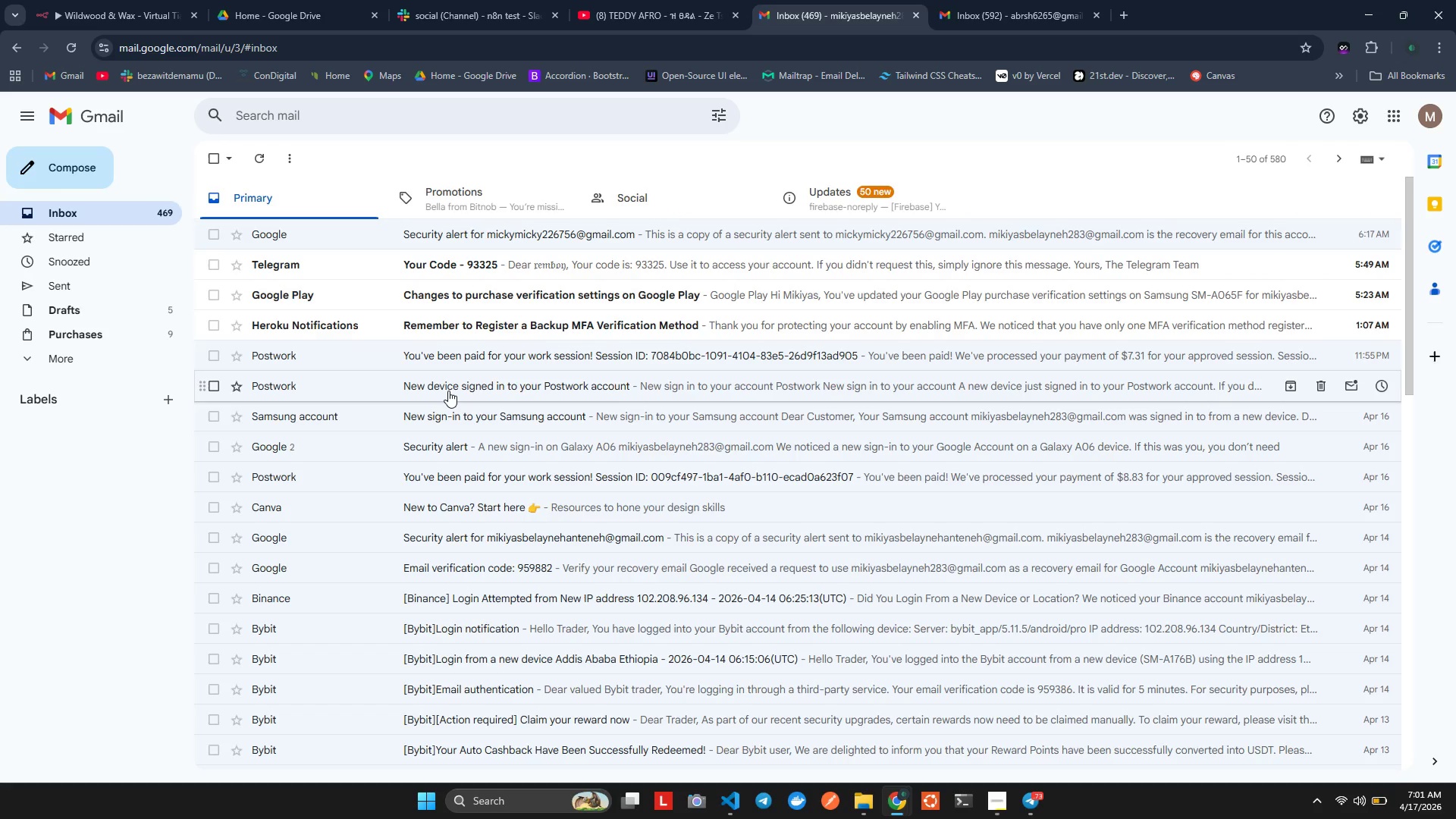 
wait(15.62)
 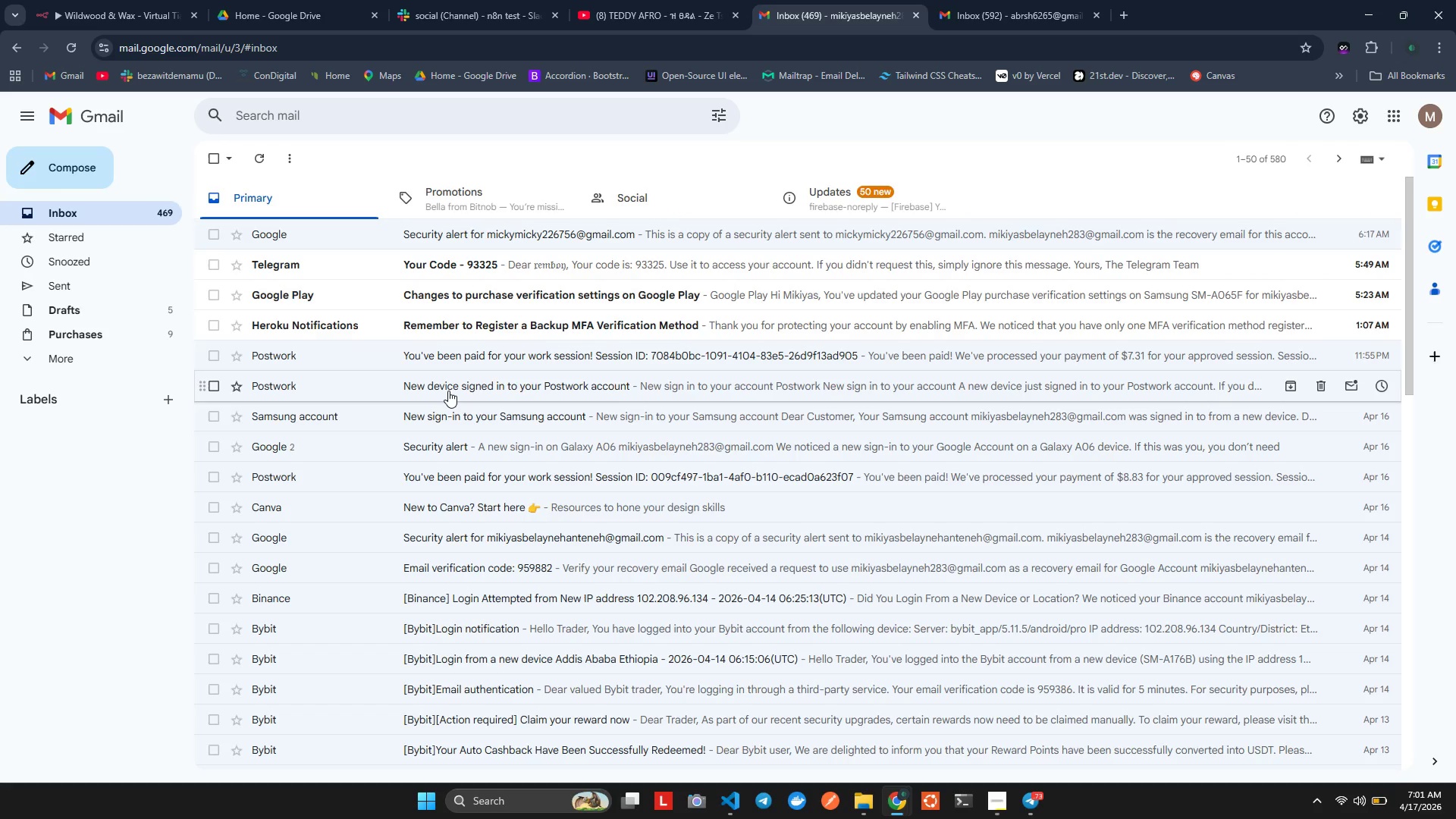 
left_click([146, 1])
 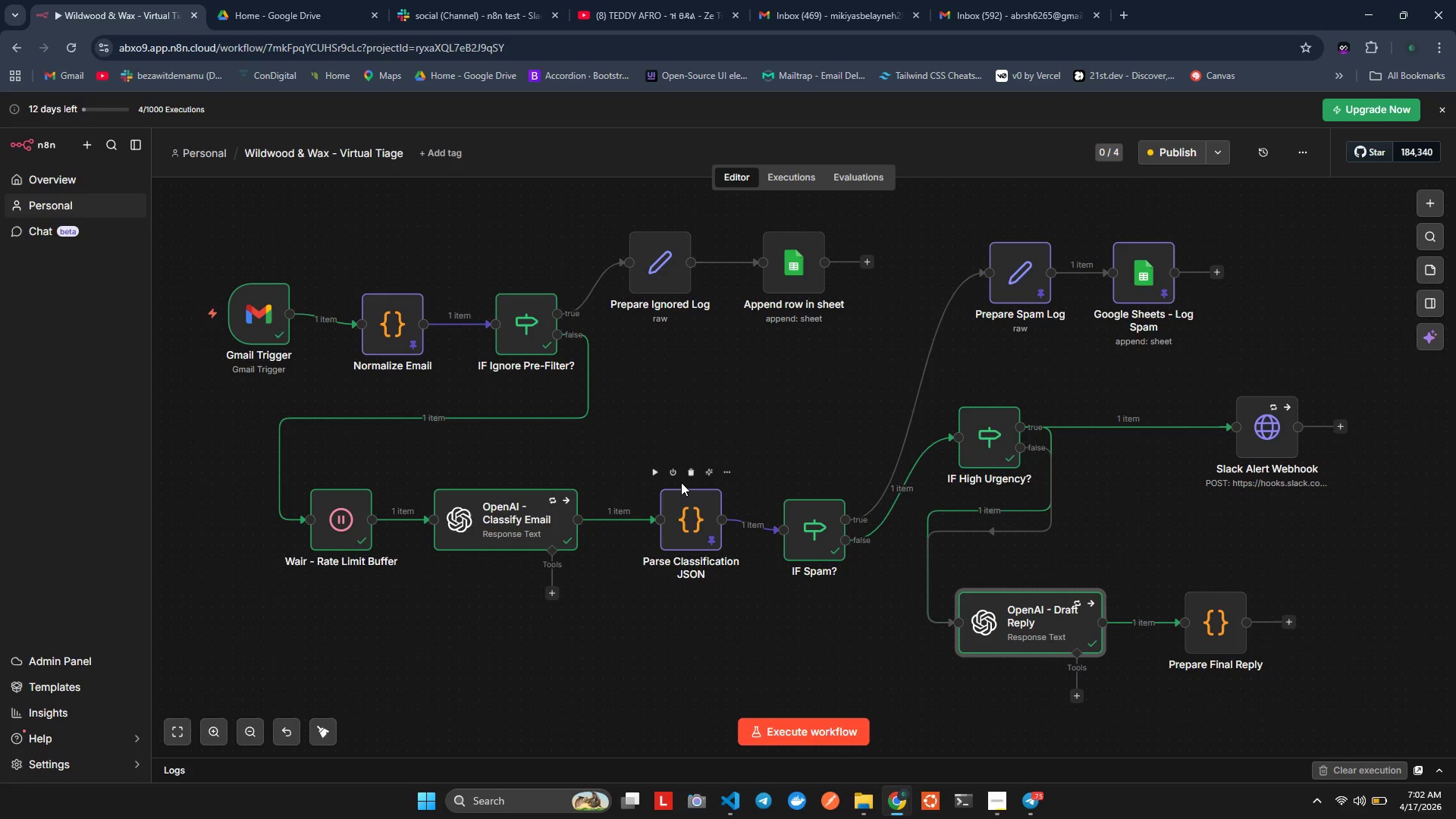 
wait(10.2)
 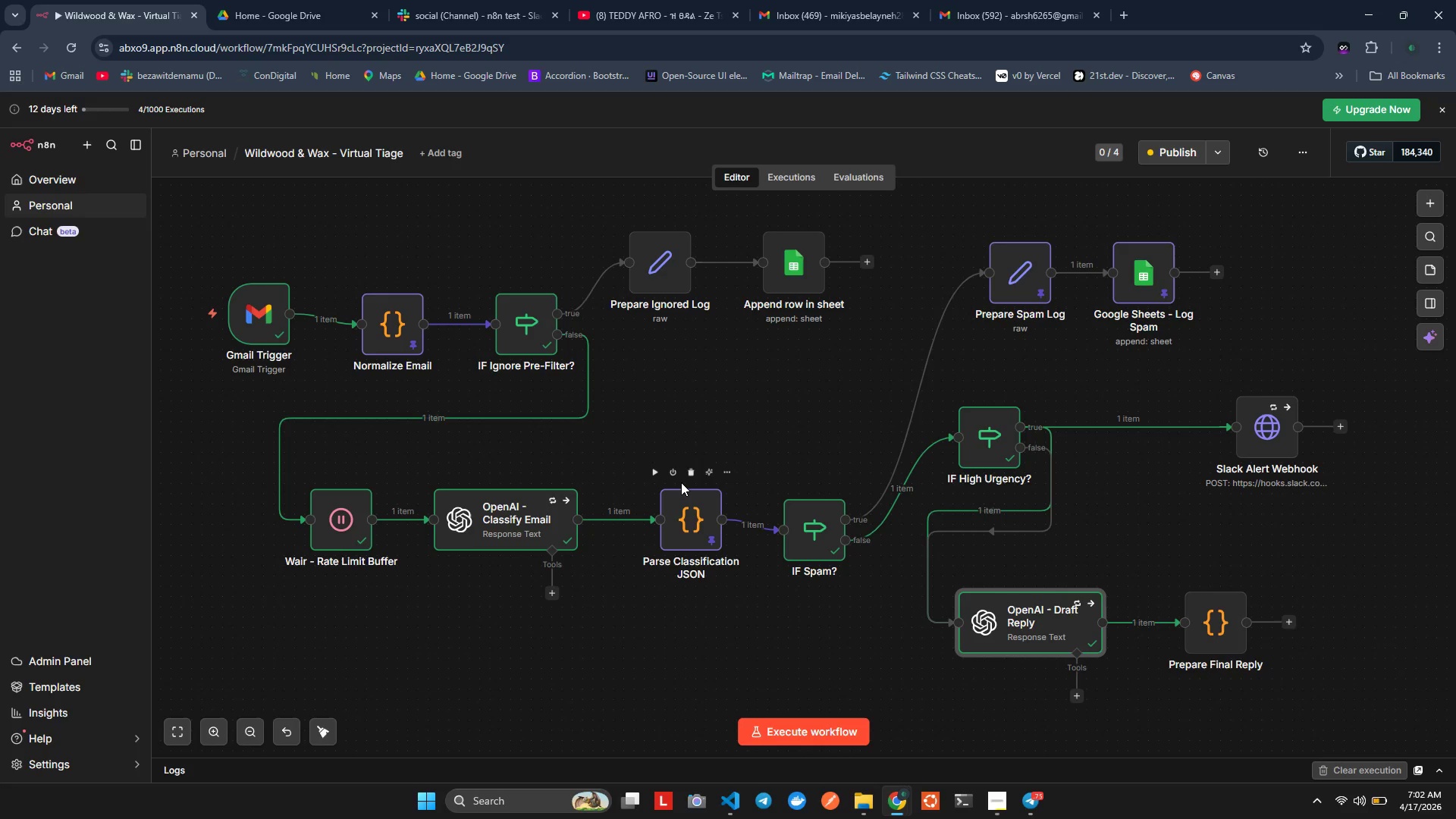 
double_click([1208, 627])
 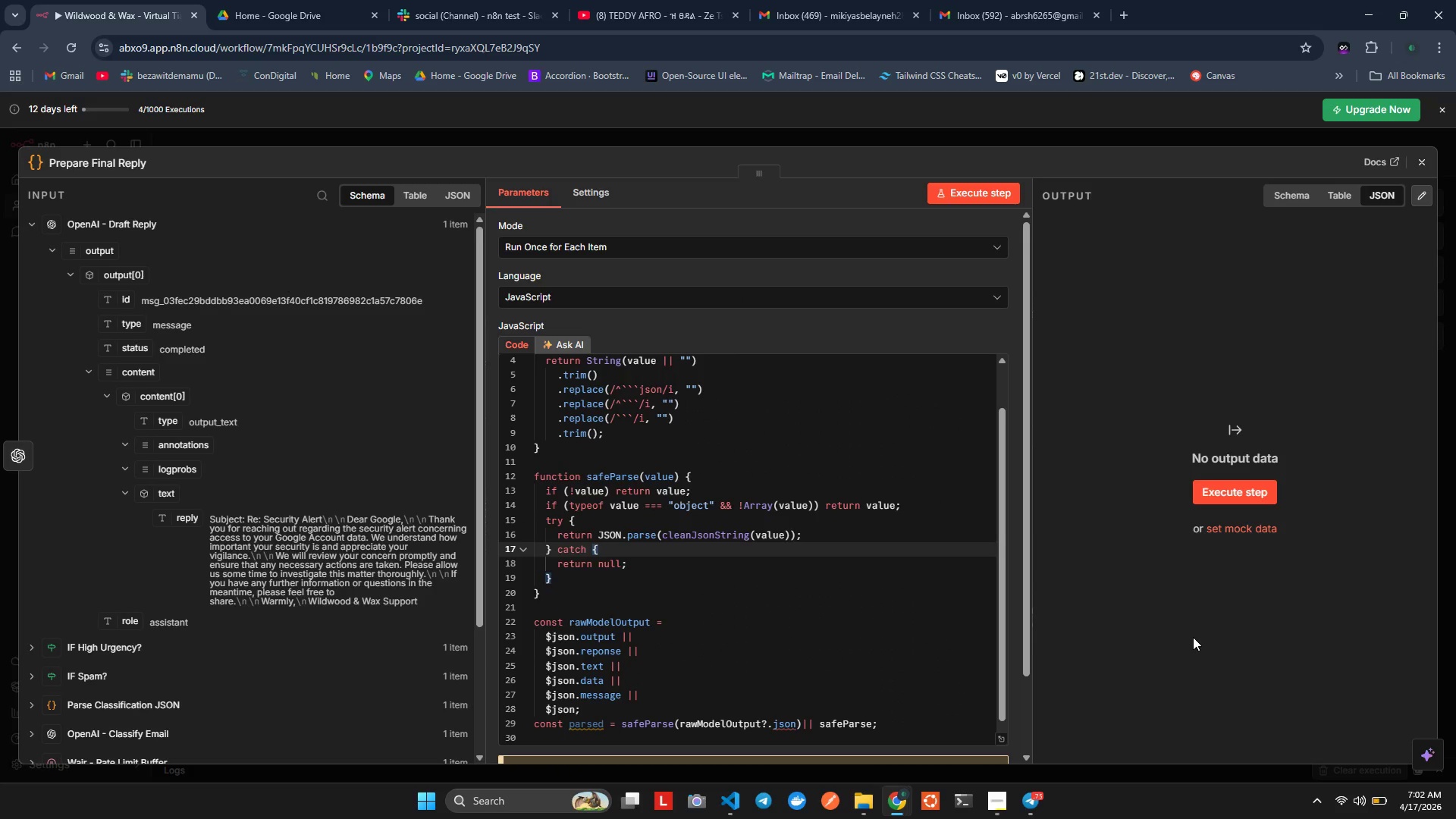 
wait(6.62)
 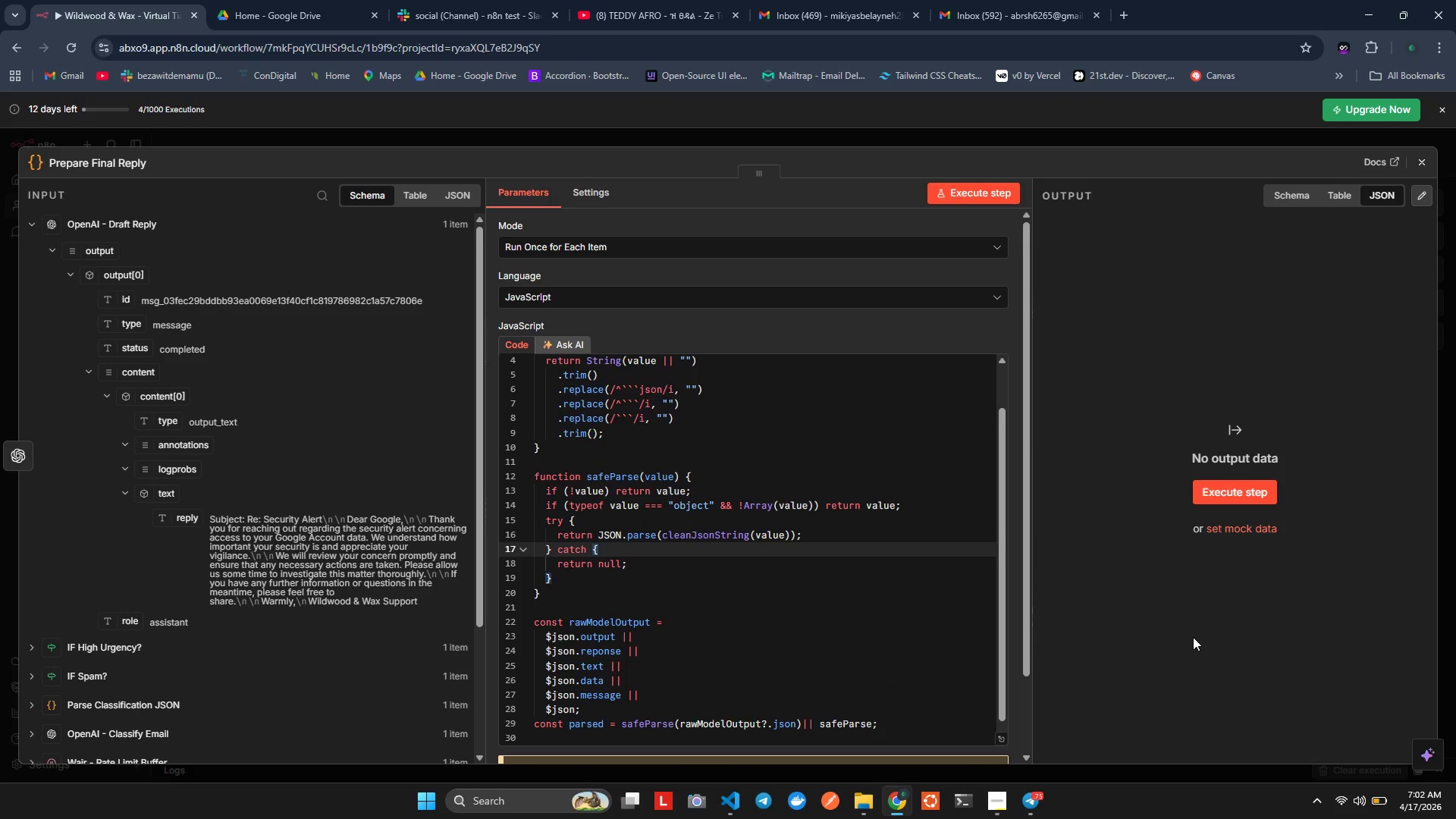 
scroll: coordinate [632, 507], scroll_direction: down, amount: 4.0
 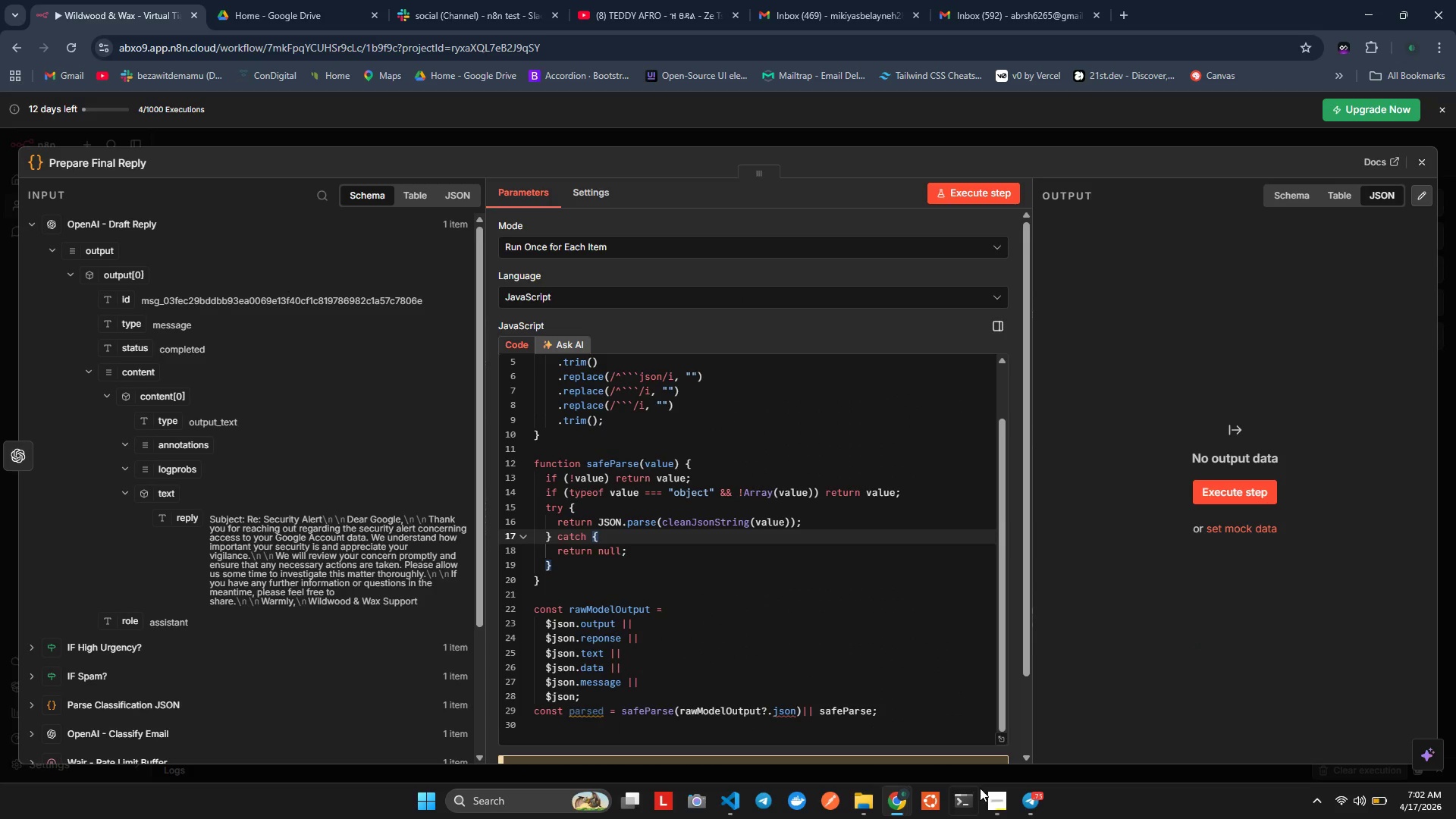 
left_click([1004, 737])
 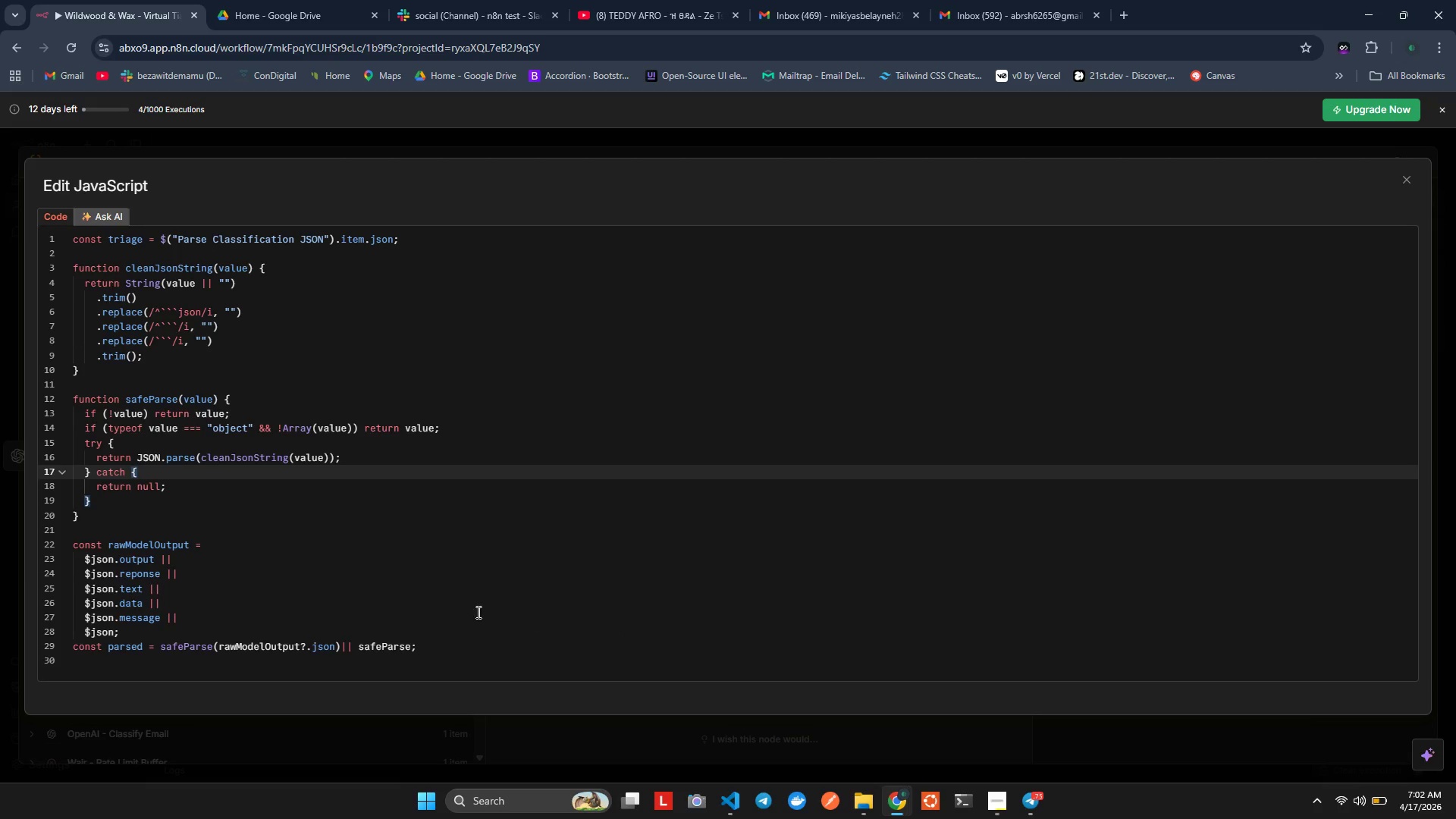 
left_click([441, 639])
 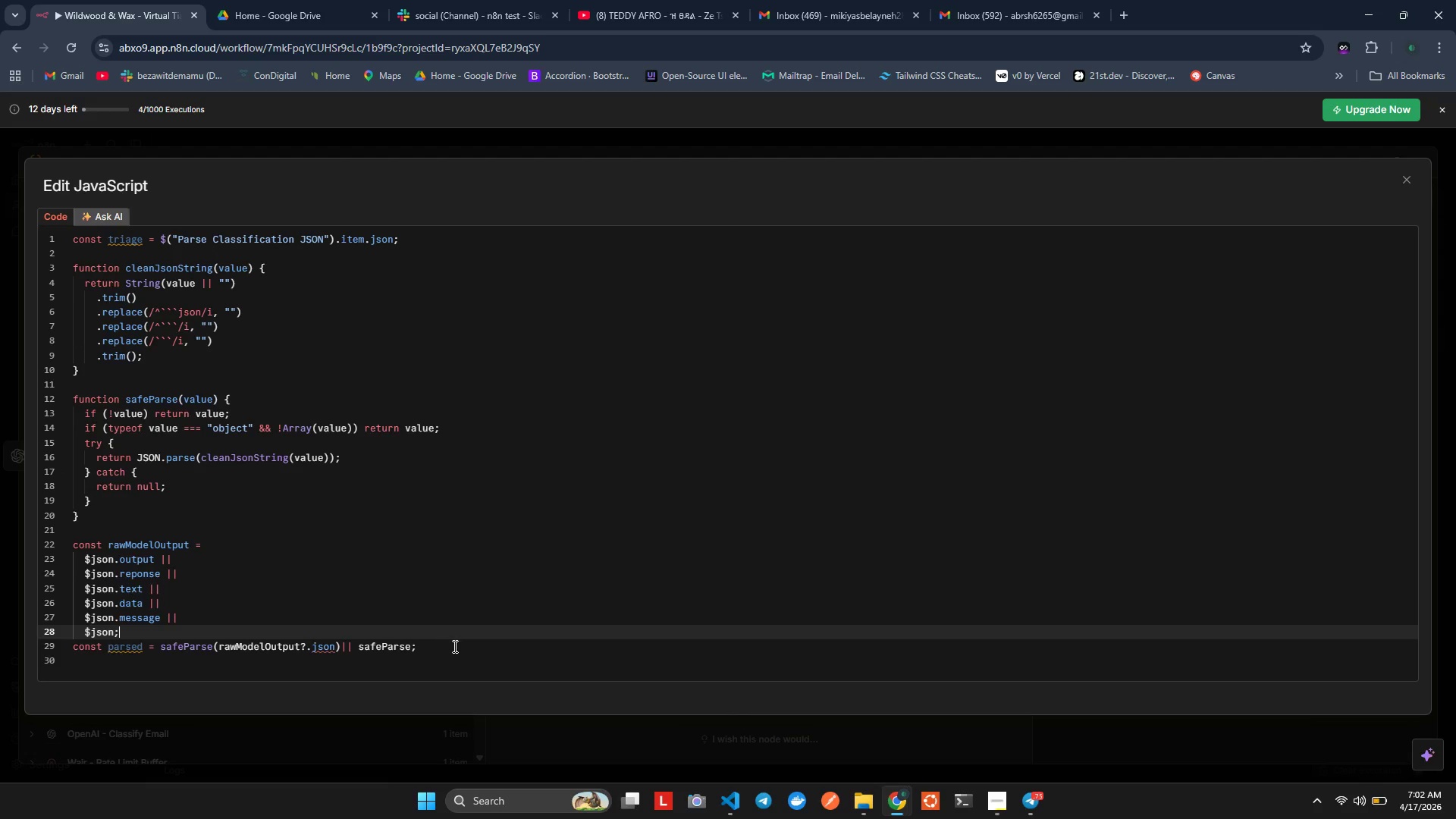 
left_click([454, 646])
 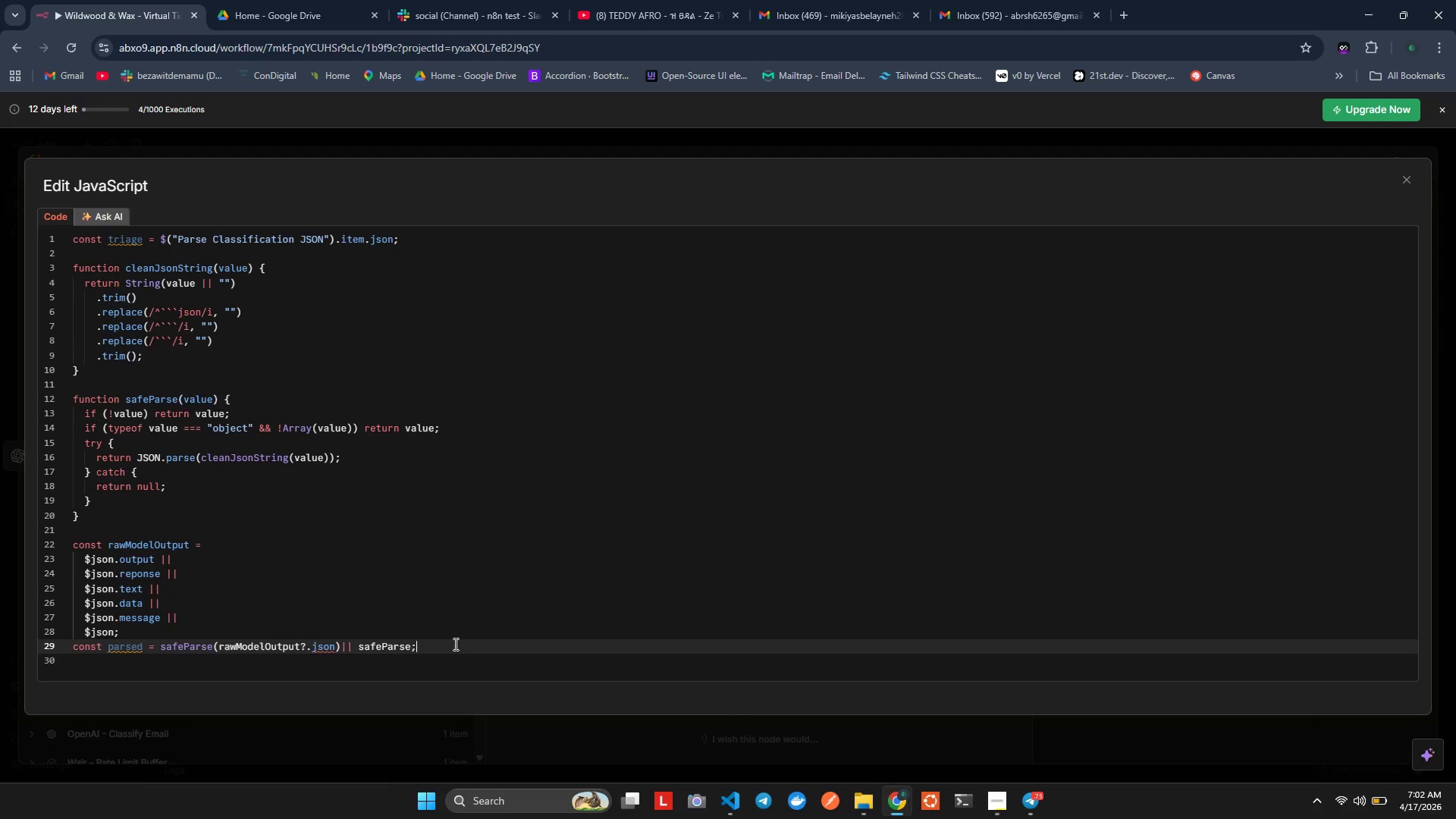 
wait(10.12)
 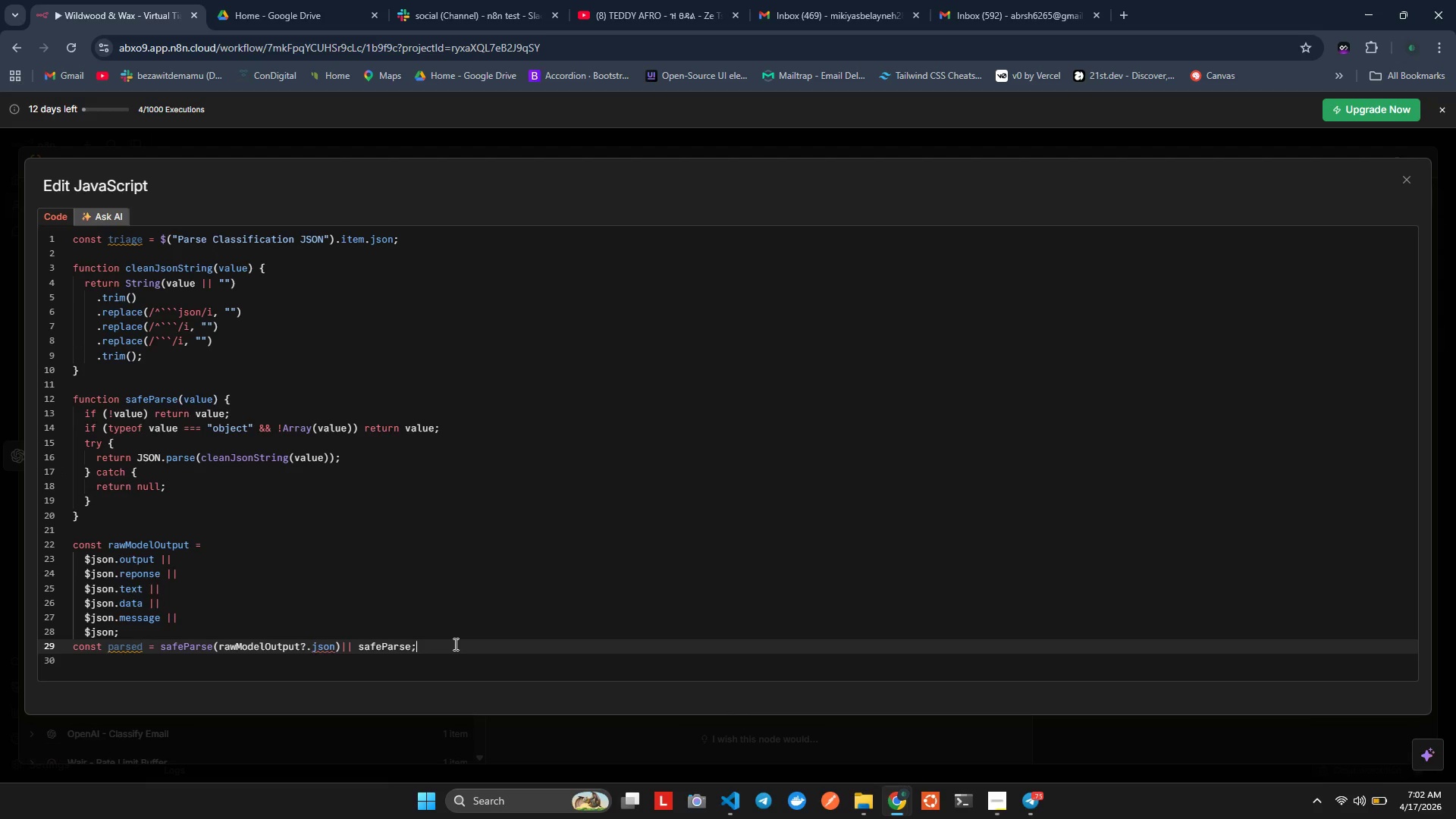 
key(ArrowLeft)
 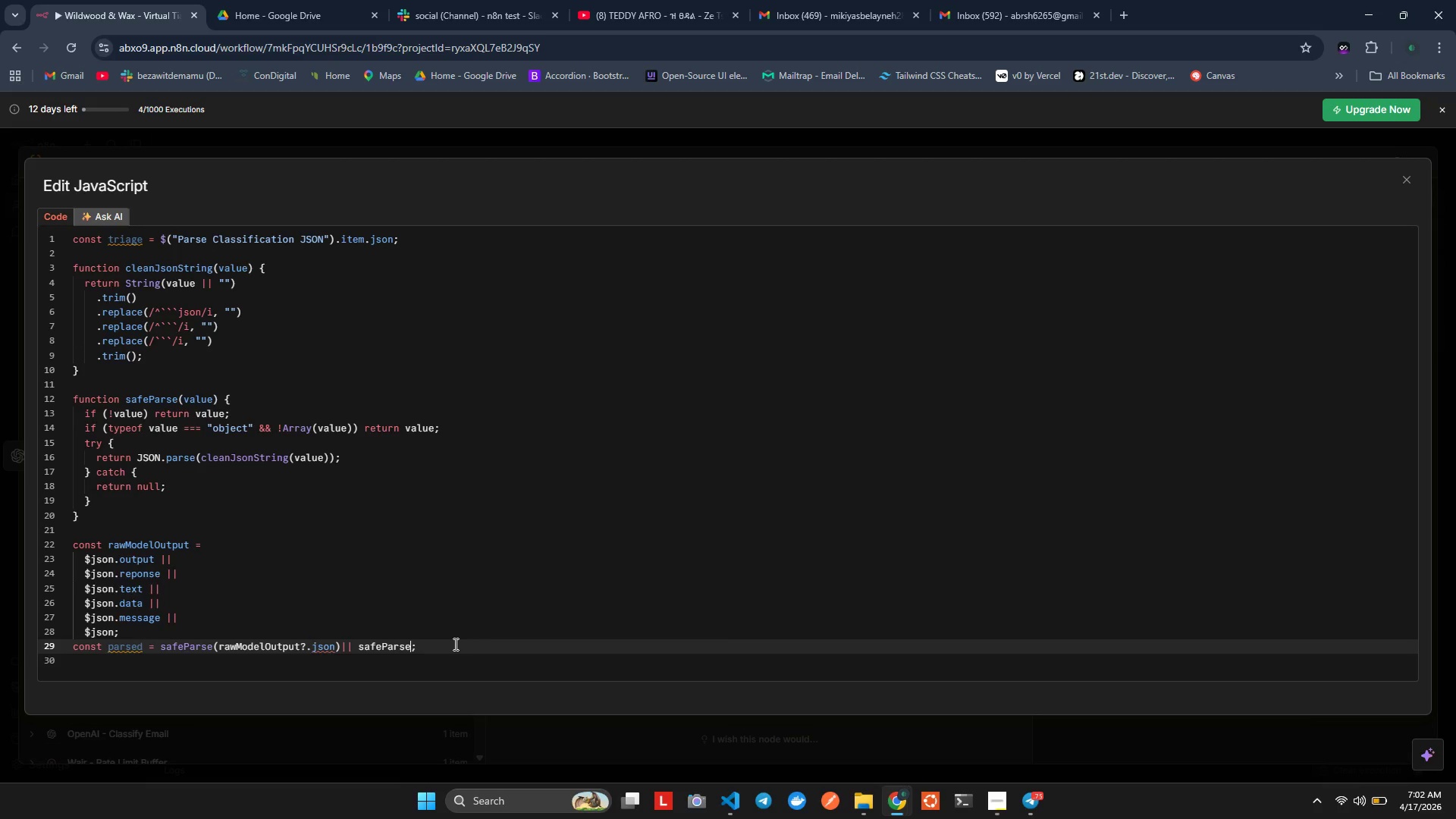 
key(ArrowLeft)
 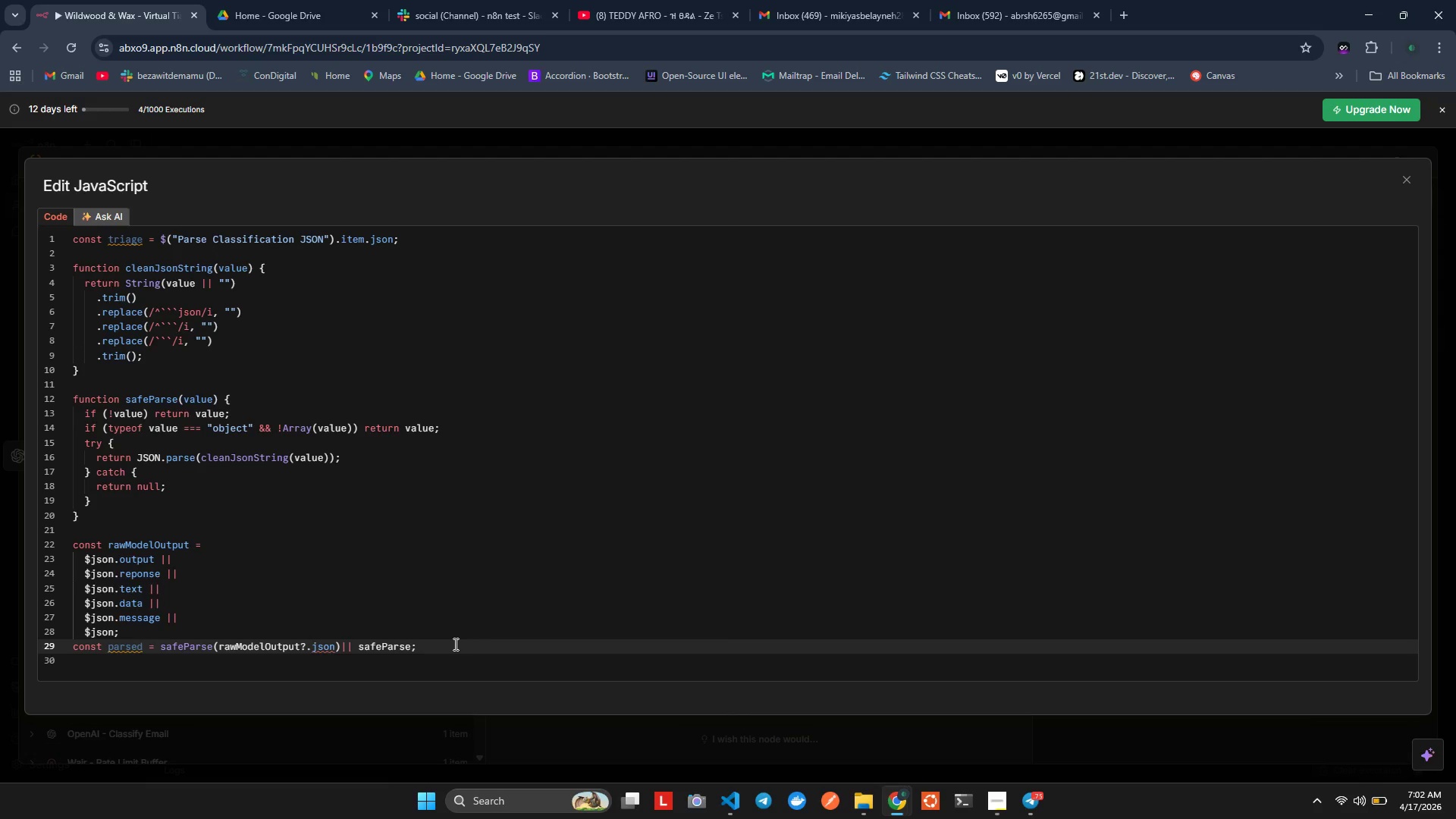 
key(ArrowRight)
 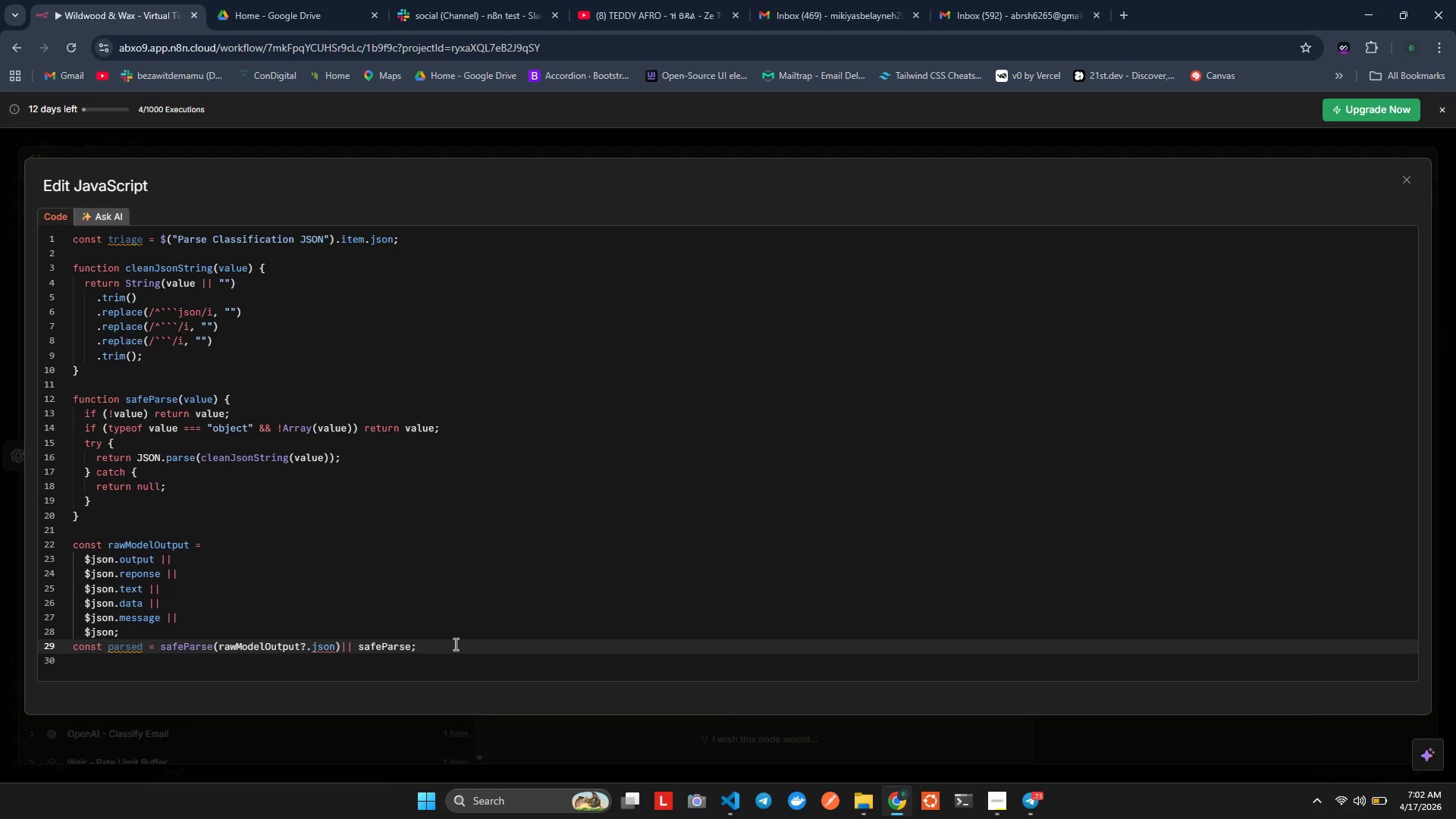 
wait(21.78)
 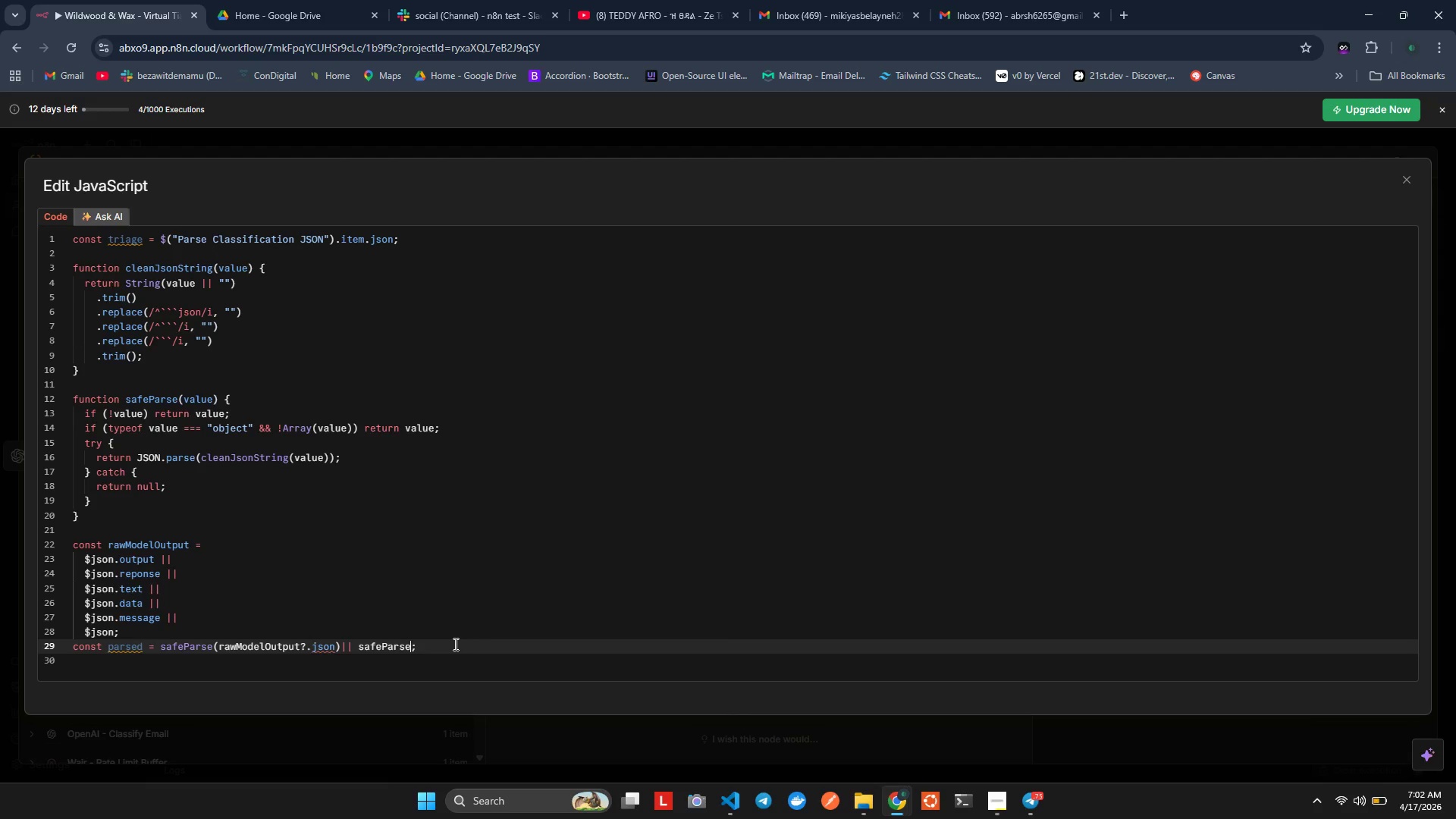 
type((row)
key(Backspace)
key(Backspace)
type(a)
 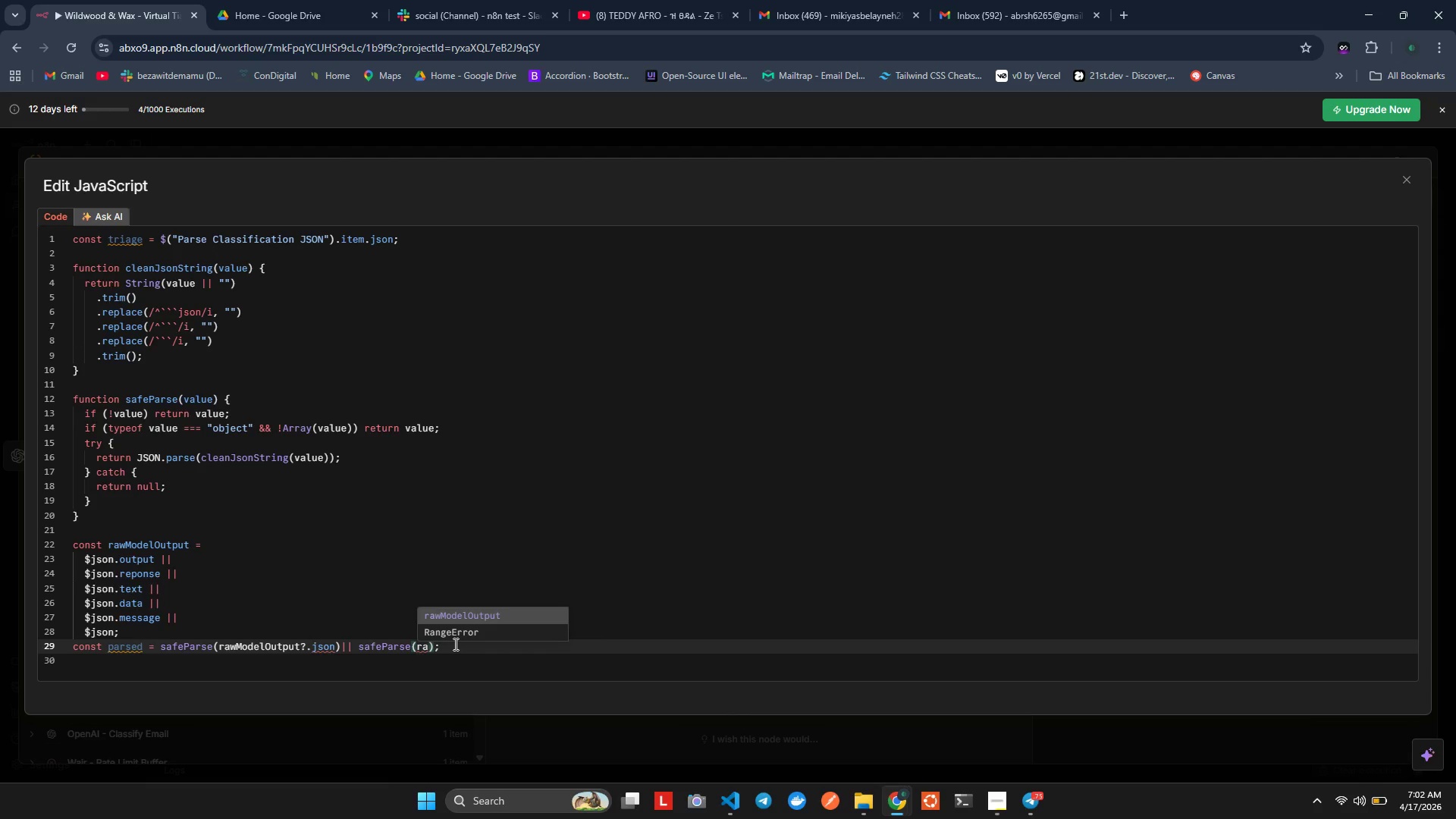 
key(Enter)
 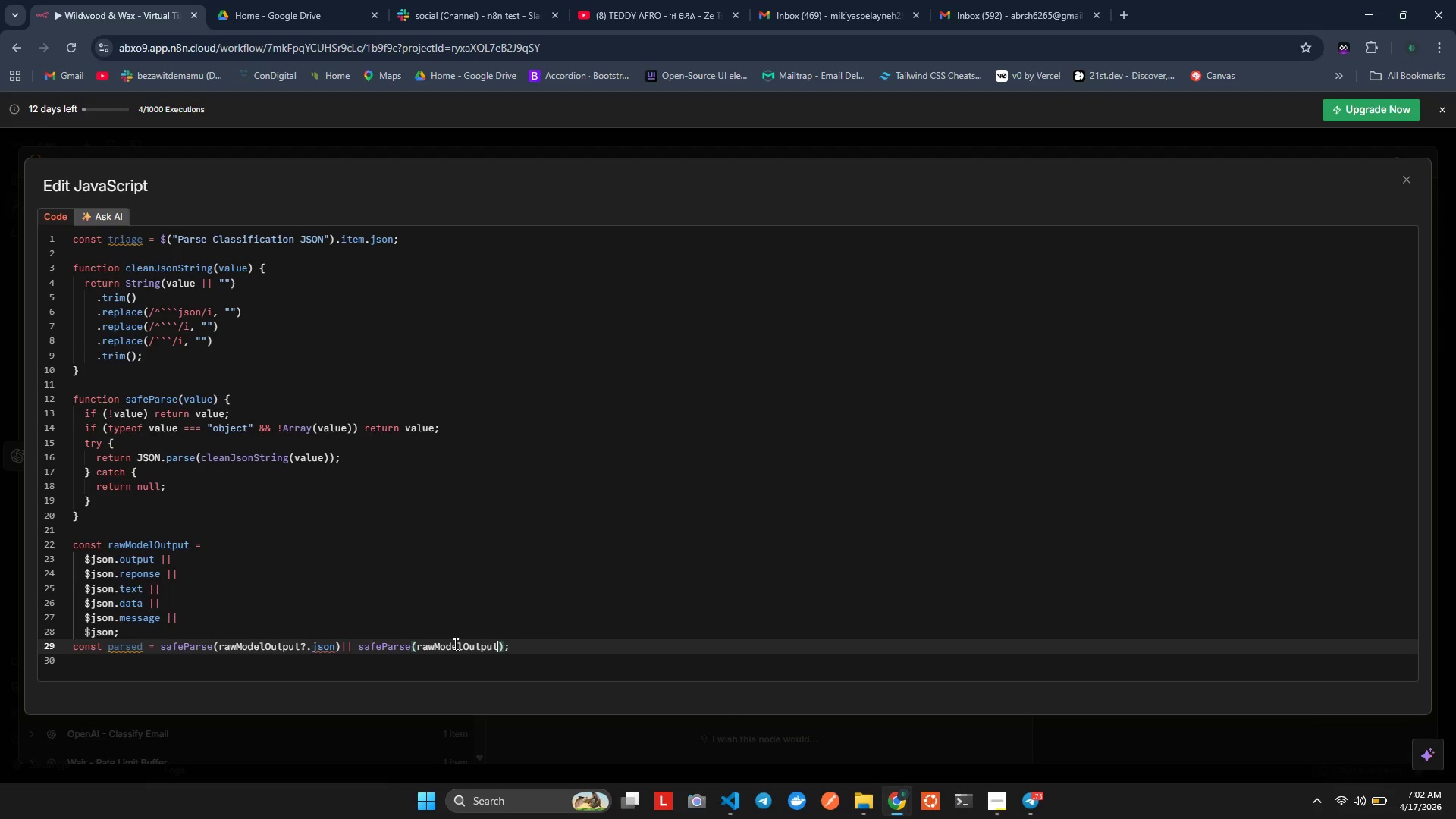 
type(.j)
key(Backspace)
type(utot)
 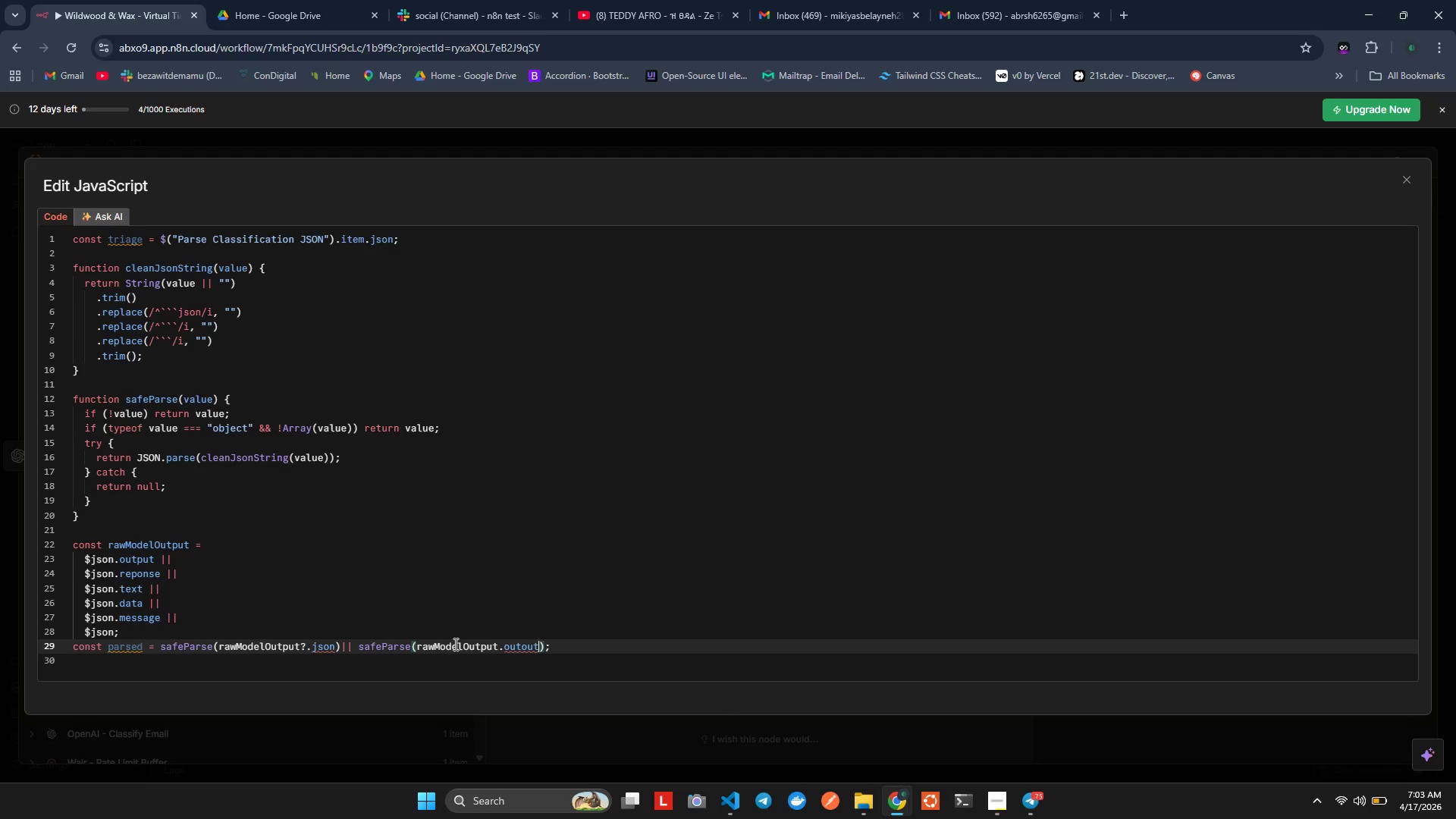 
type(_text)
 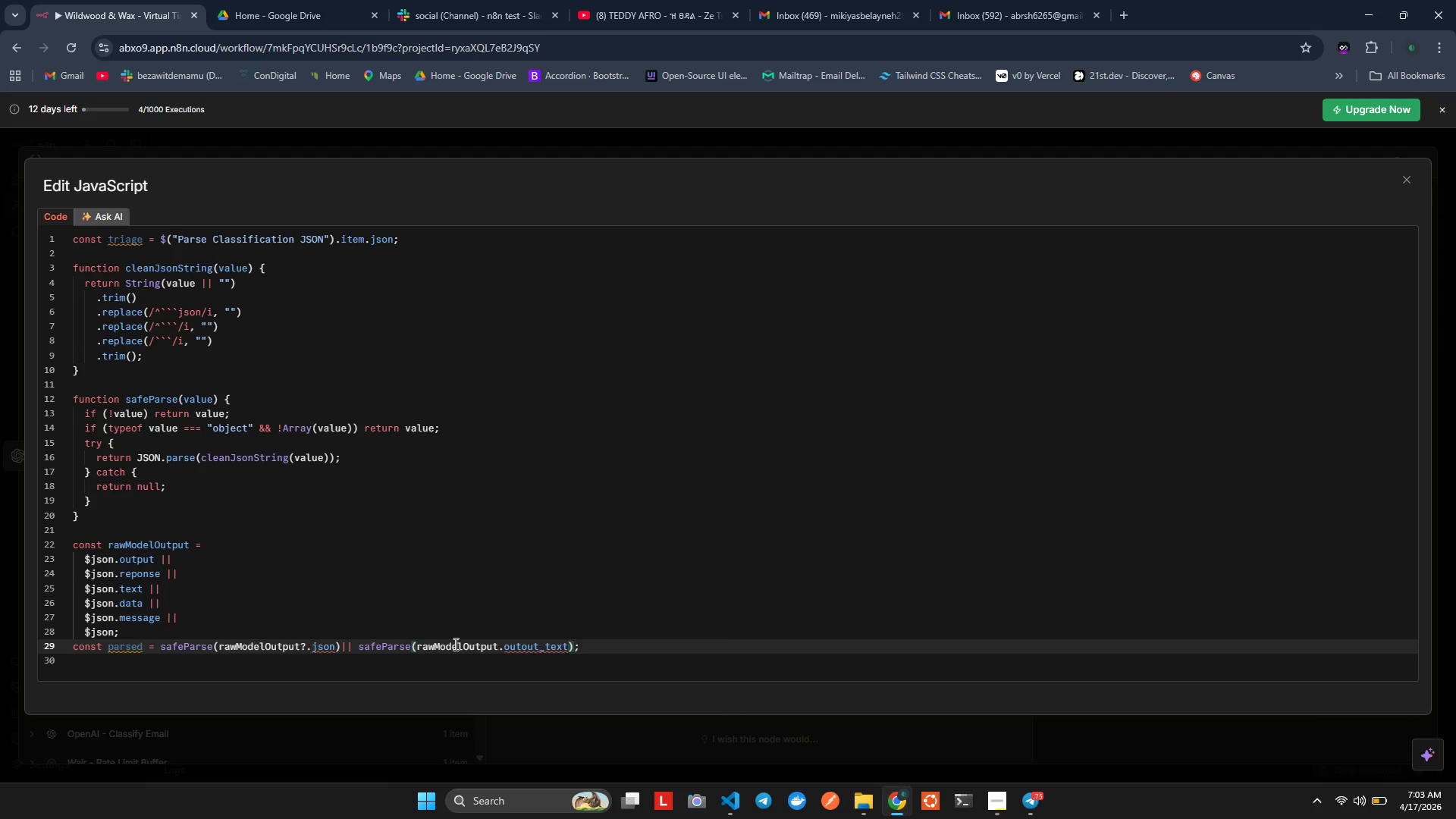 
key(ArrowLeft)
 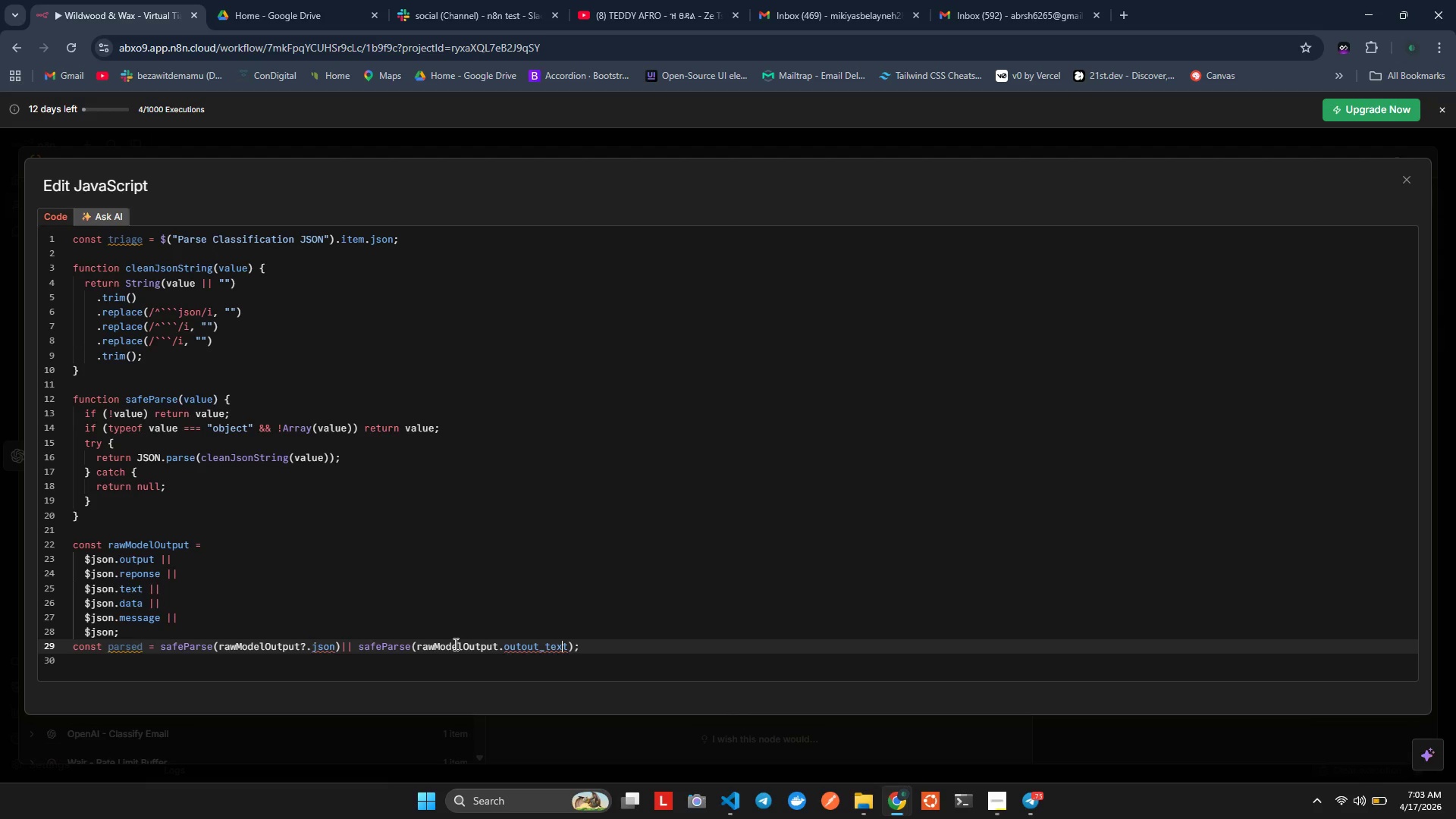 
key(ArrowLeft)
 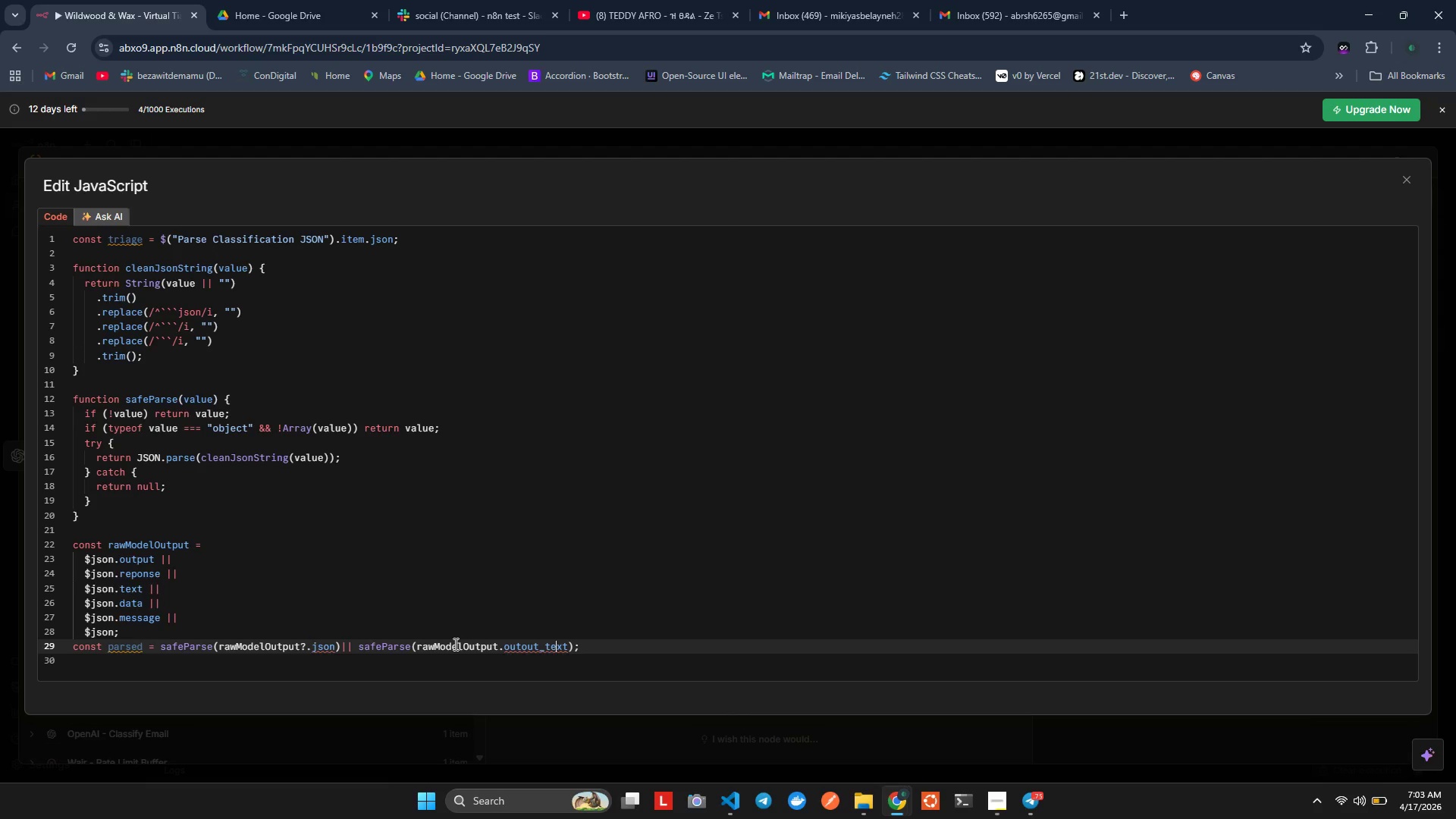 
key(ArrowLeft)
 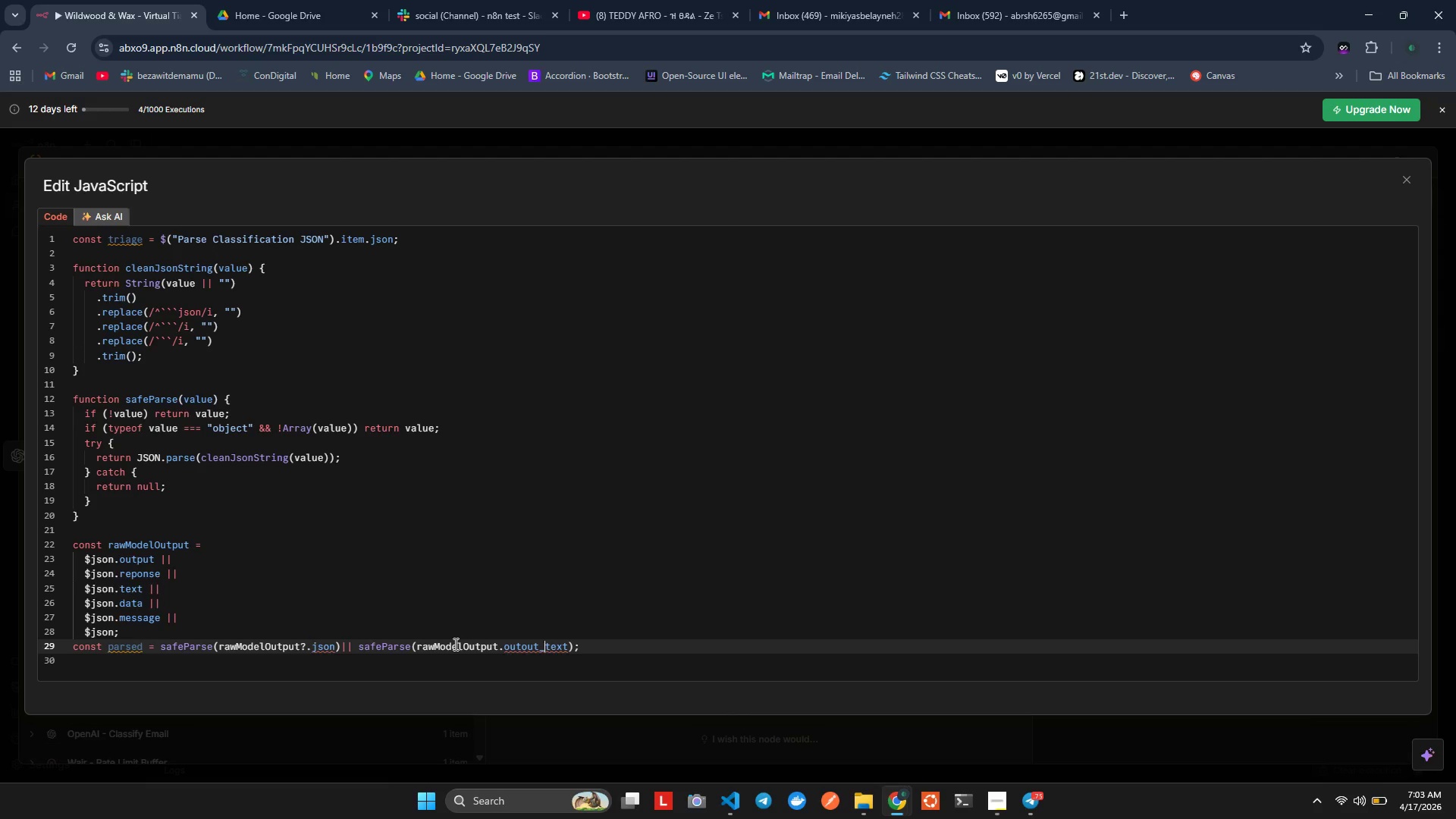 
key(ArrowLeft)
 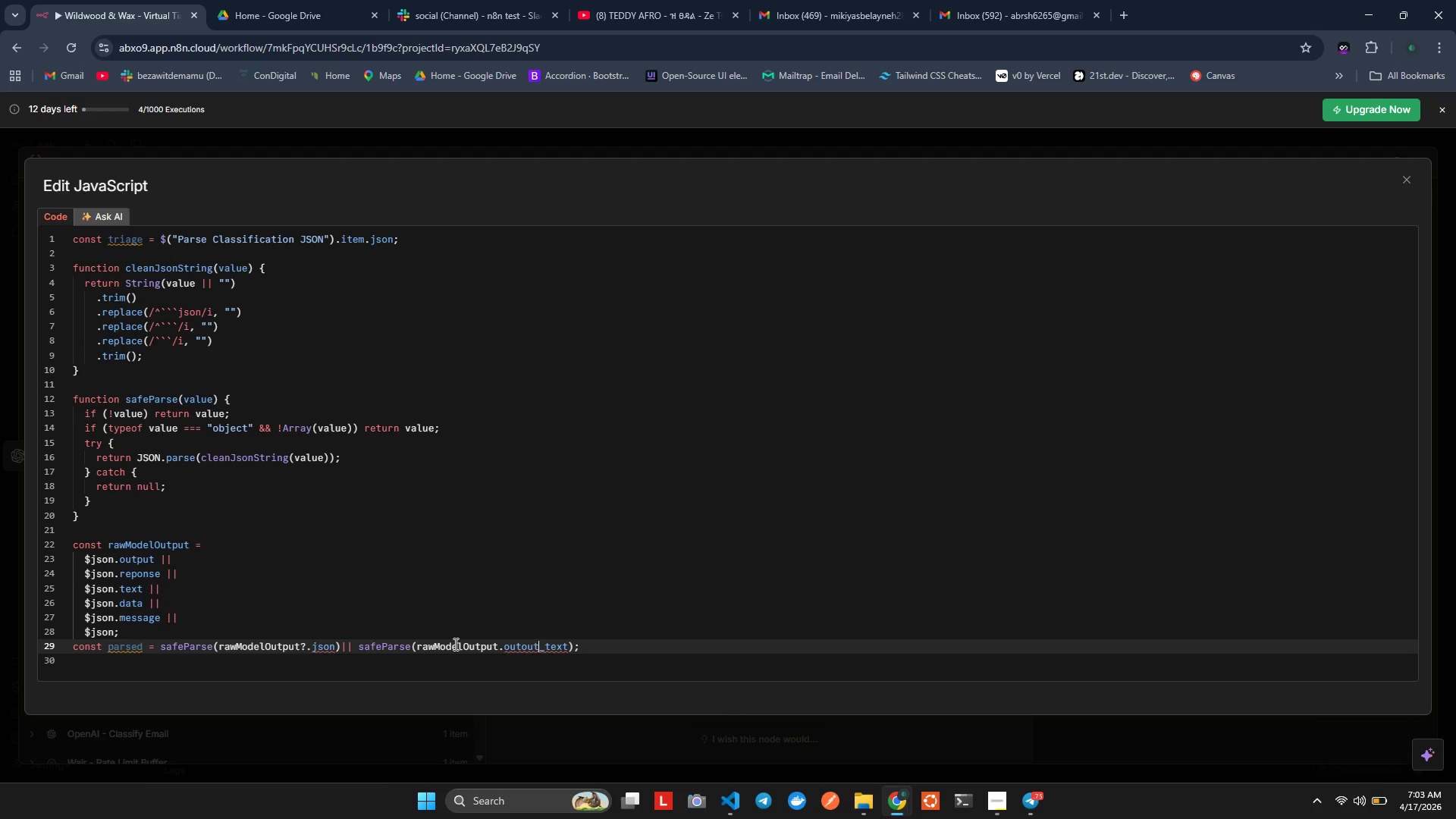 
hold_key(key=ArrowLeft, duration=0.75)
 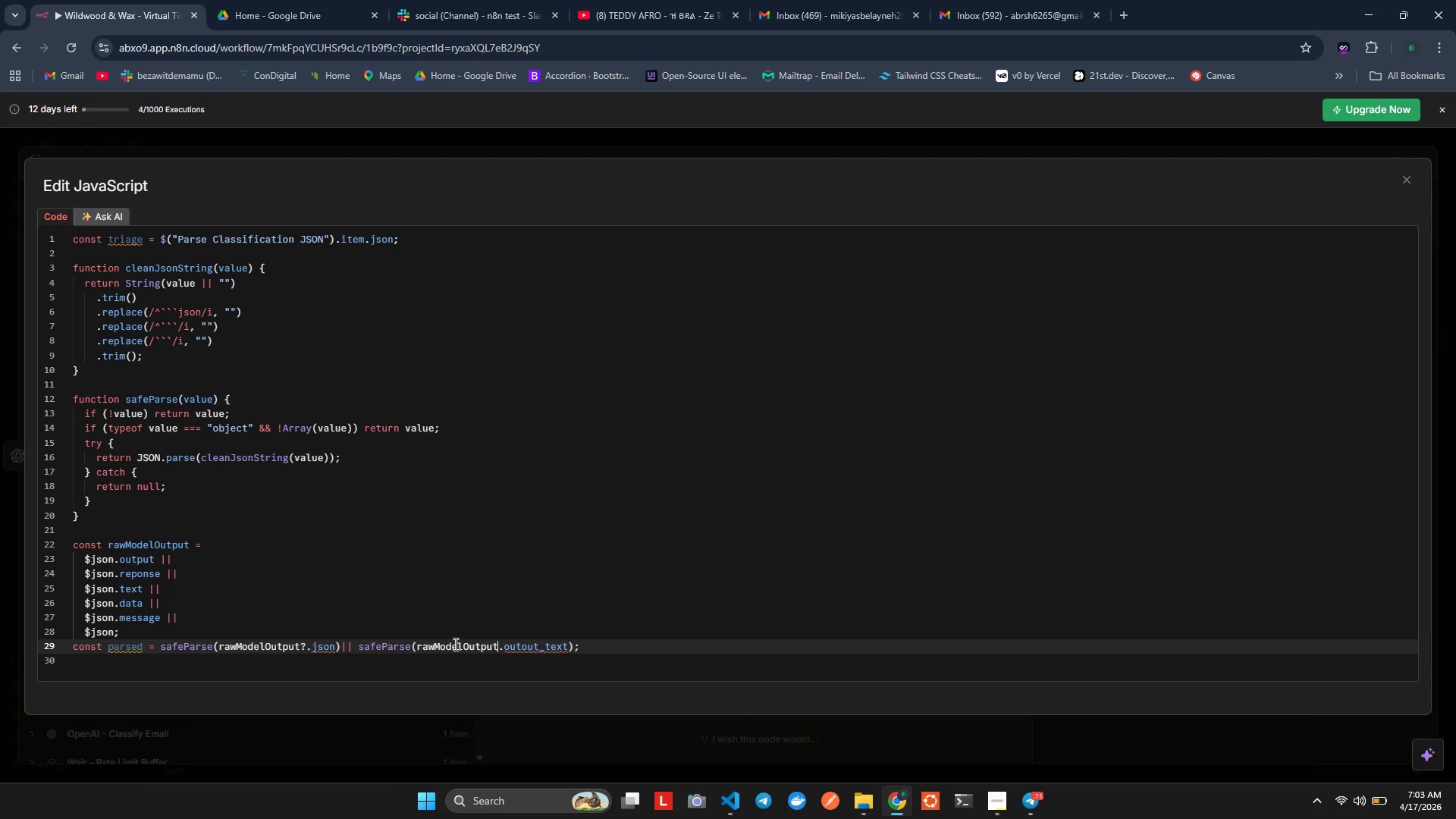 
key(ArrowRight)
 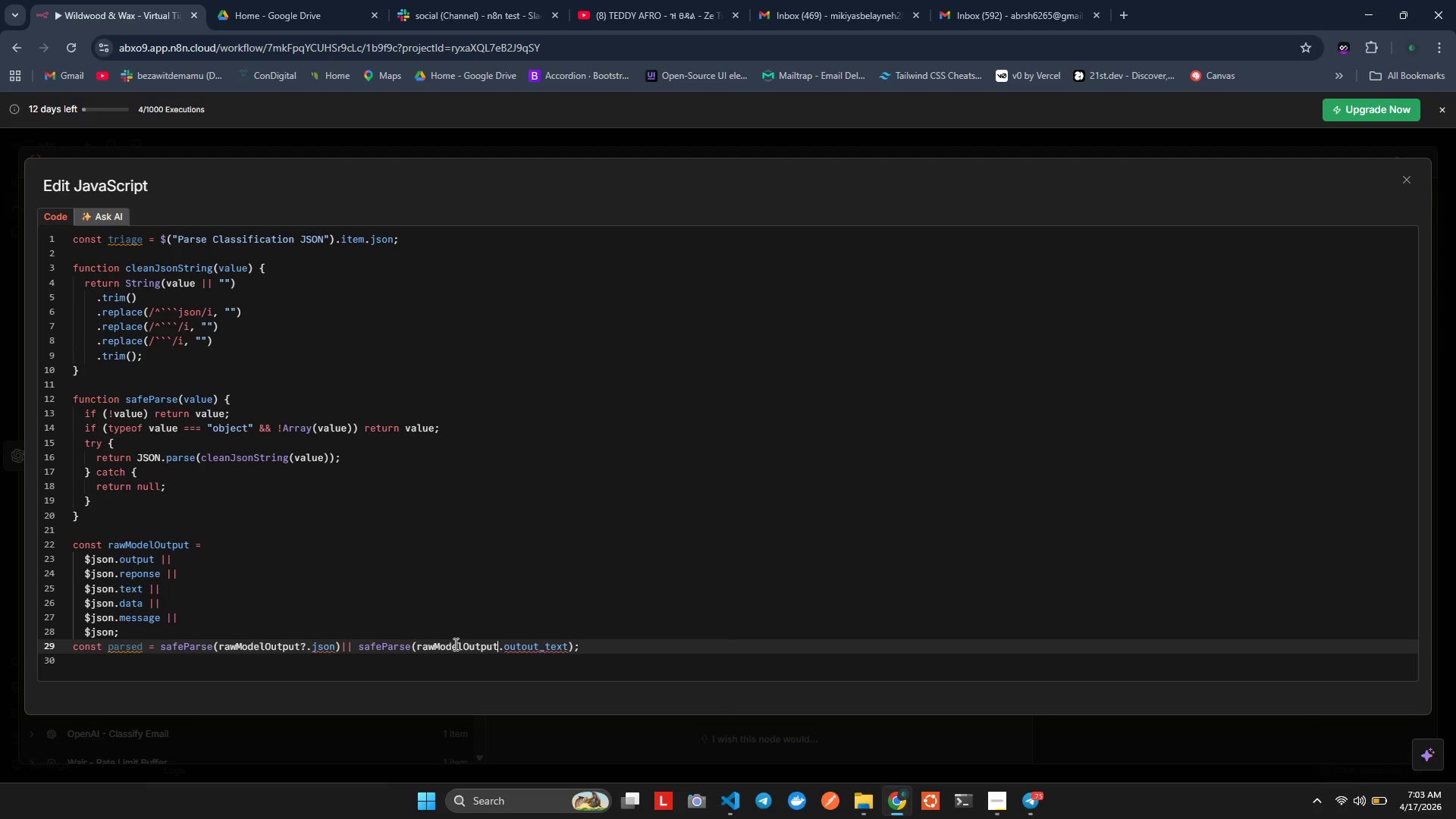 
key(Shift+Slash)
 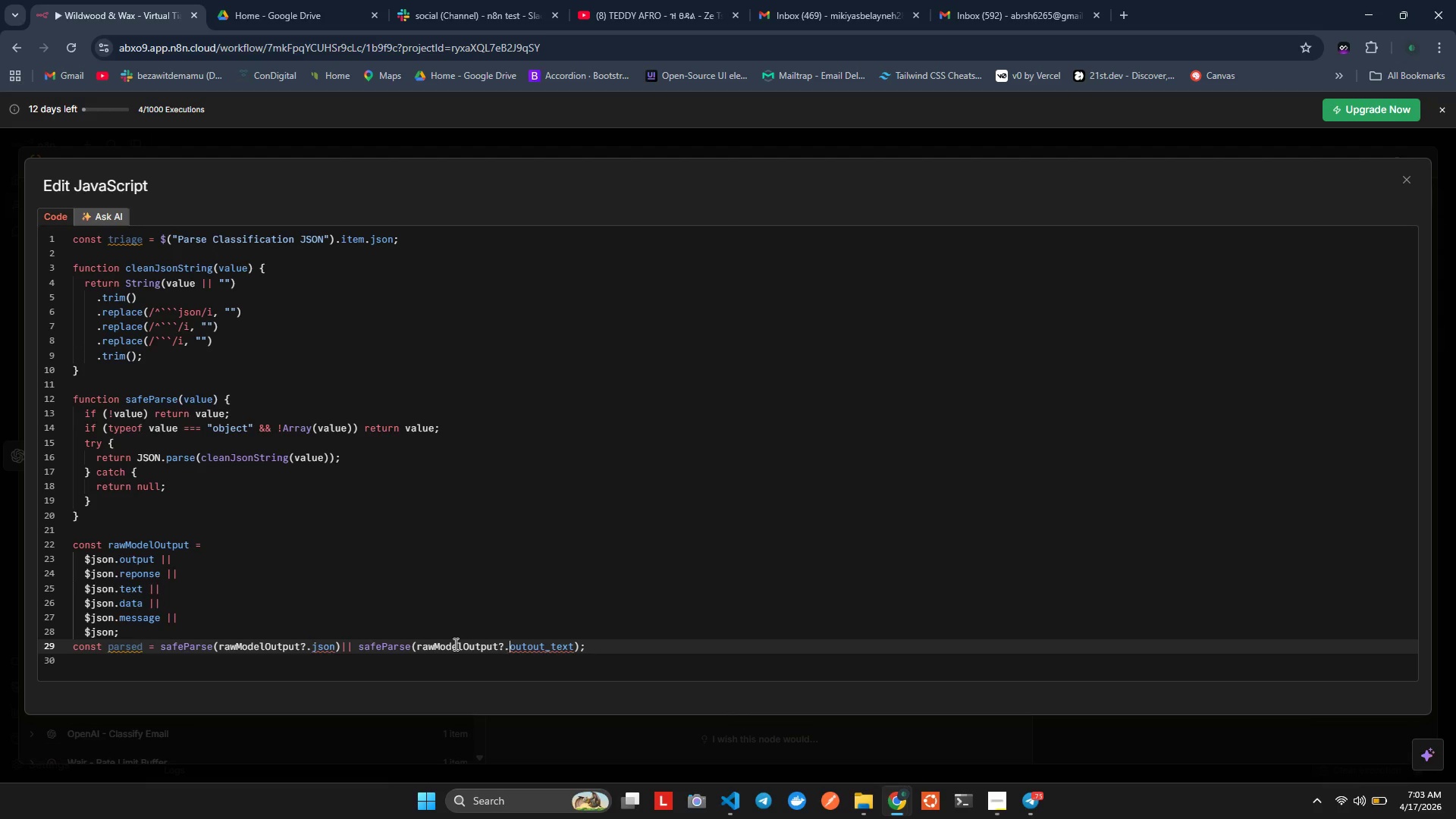 
hold_key(key=ArrowRight, duration=0.67)
 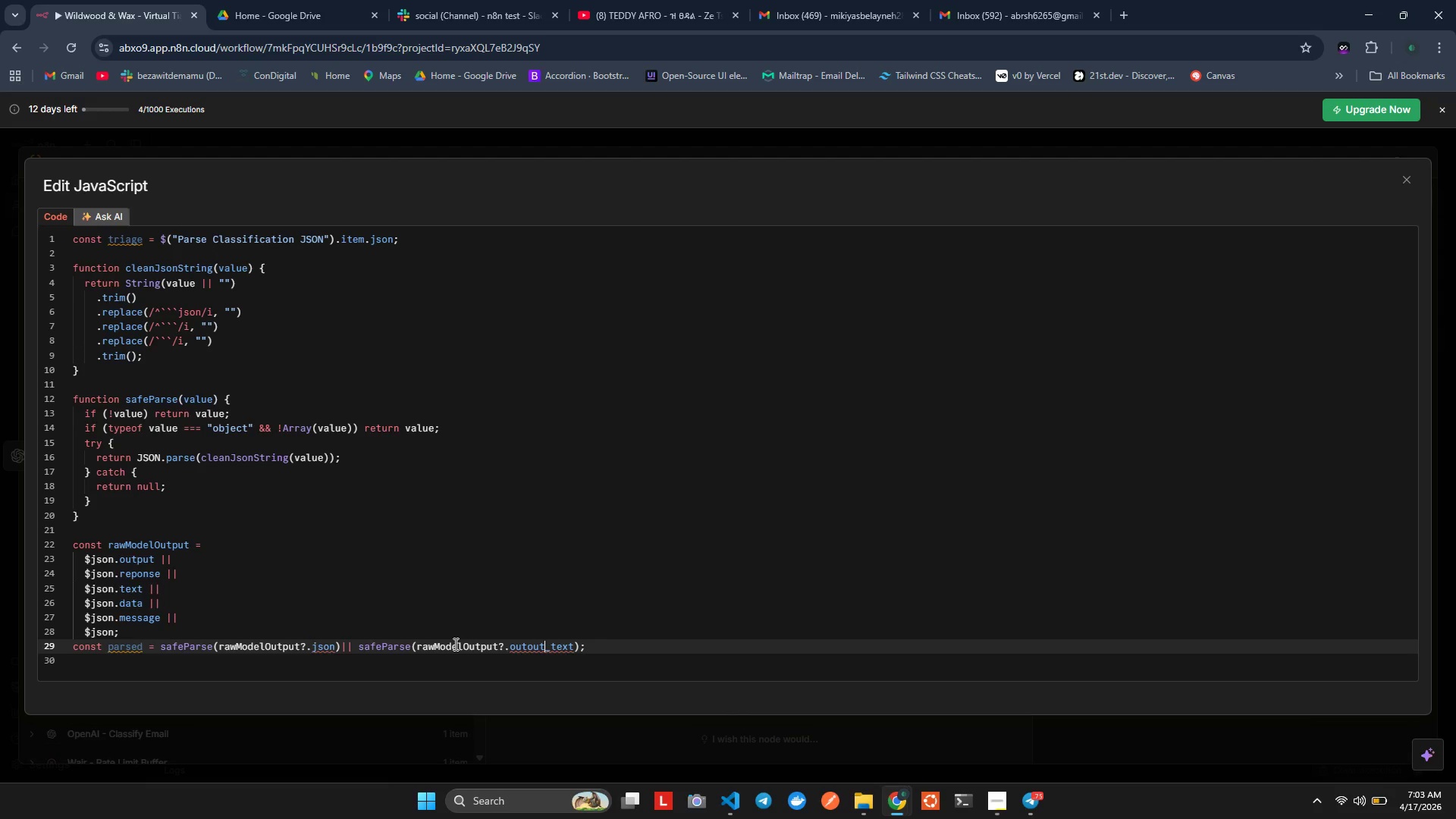 
hold_key(key=ArrowLeft, duration=0.64)
 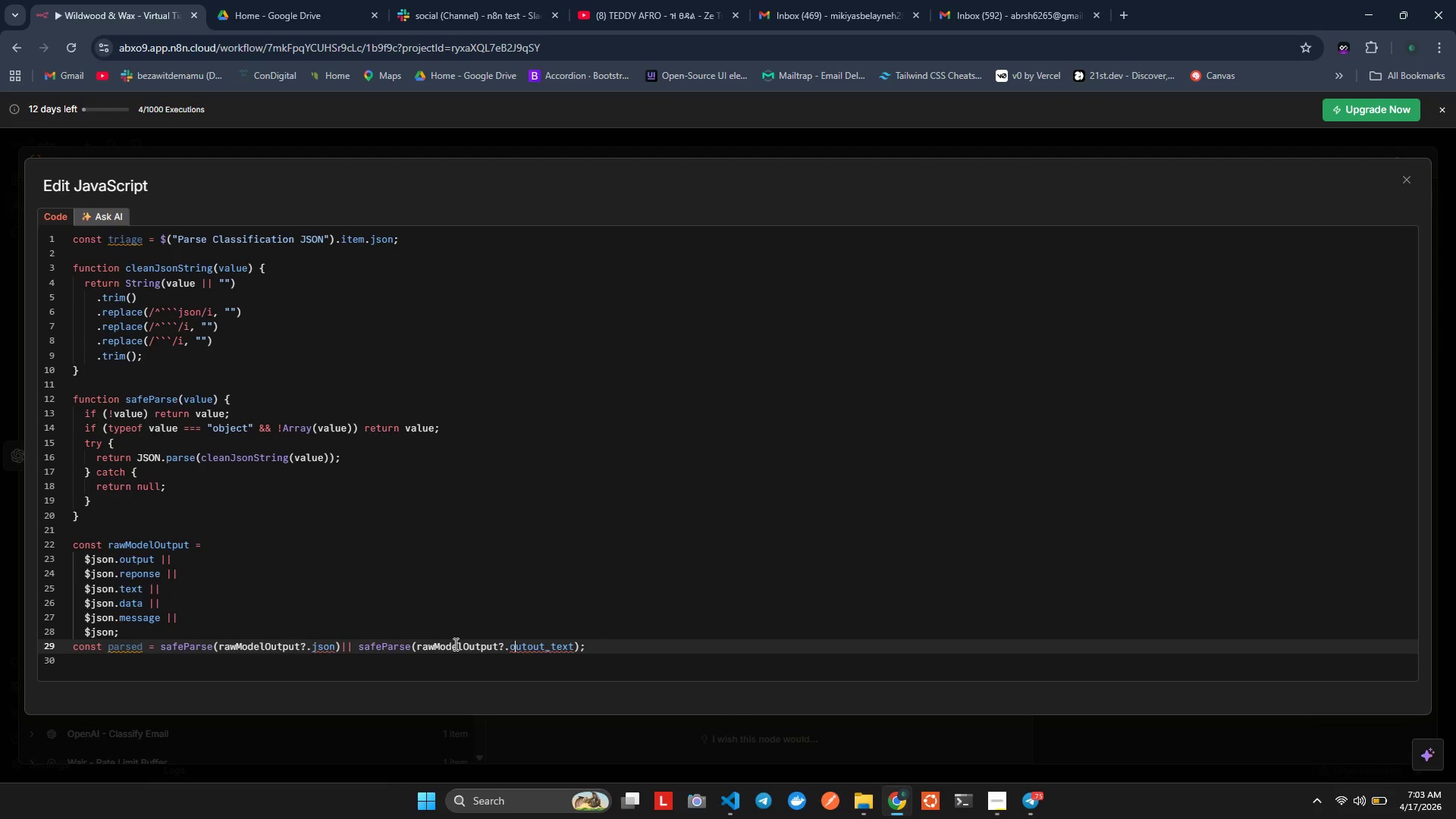 
key(ArrowLeft)
 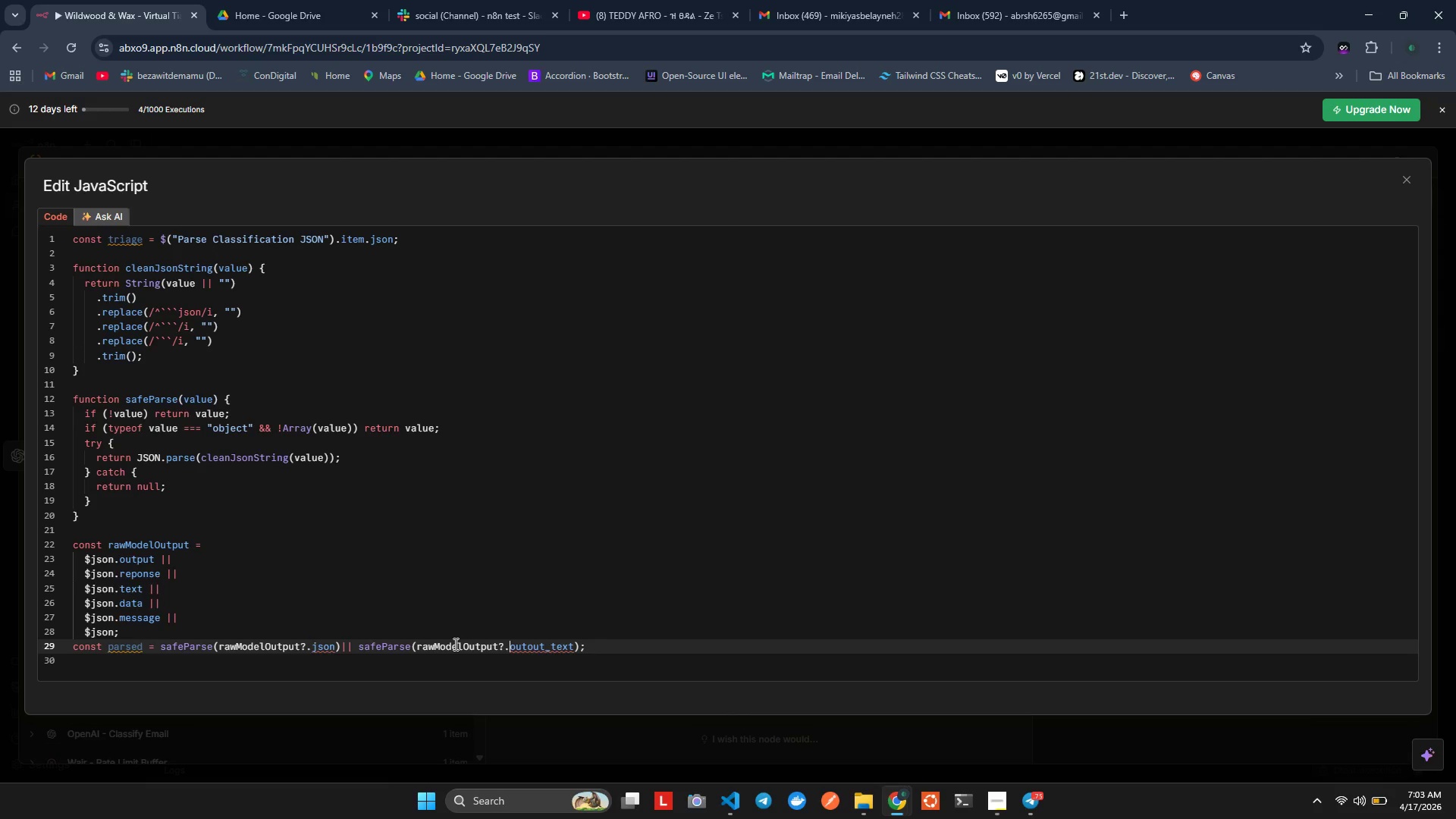 
key(Shift+ArrowUp)
 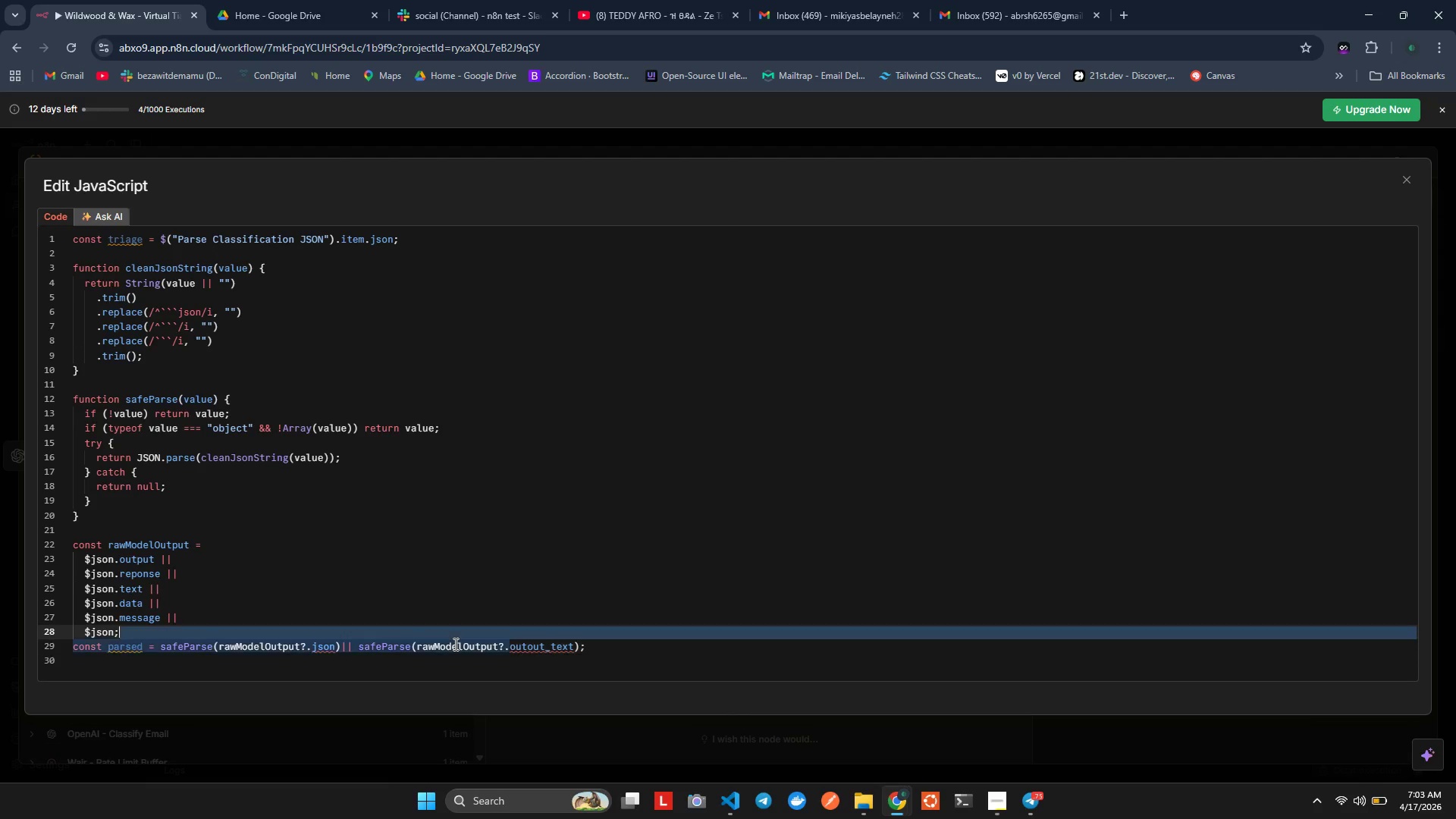 
key(Shift+ArrowLeft)
 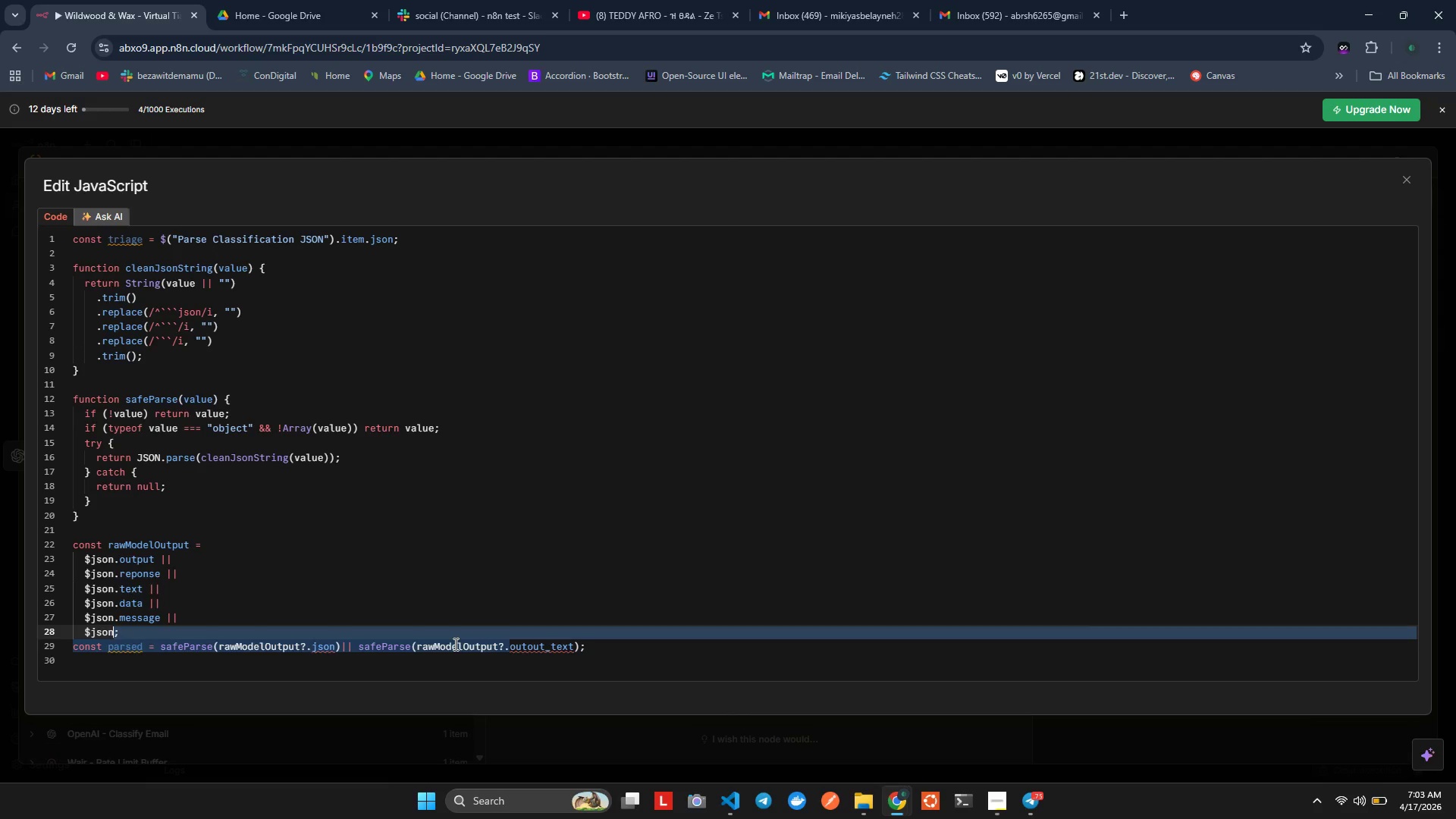 
key(Shift+ArrowDown)
 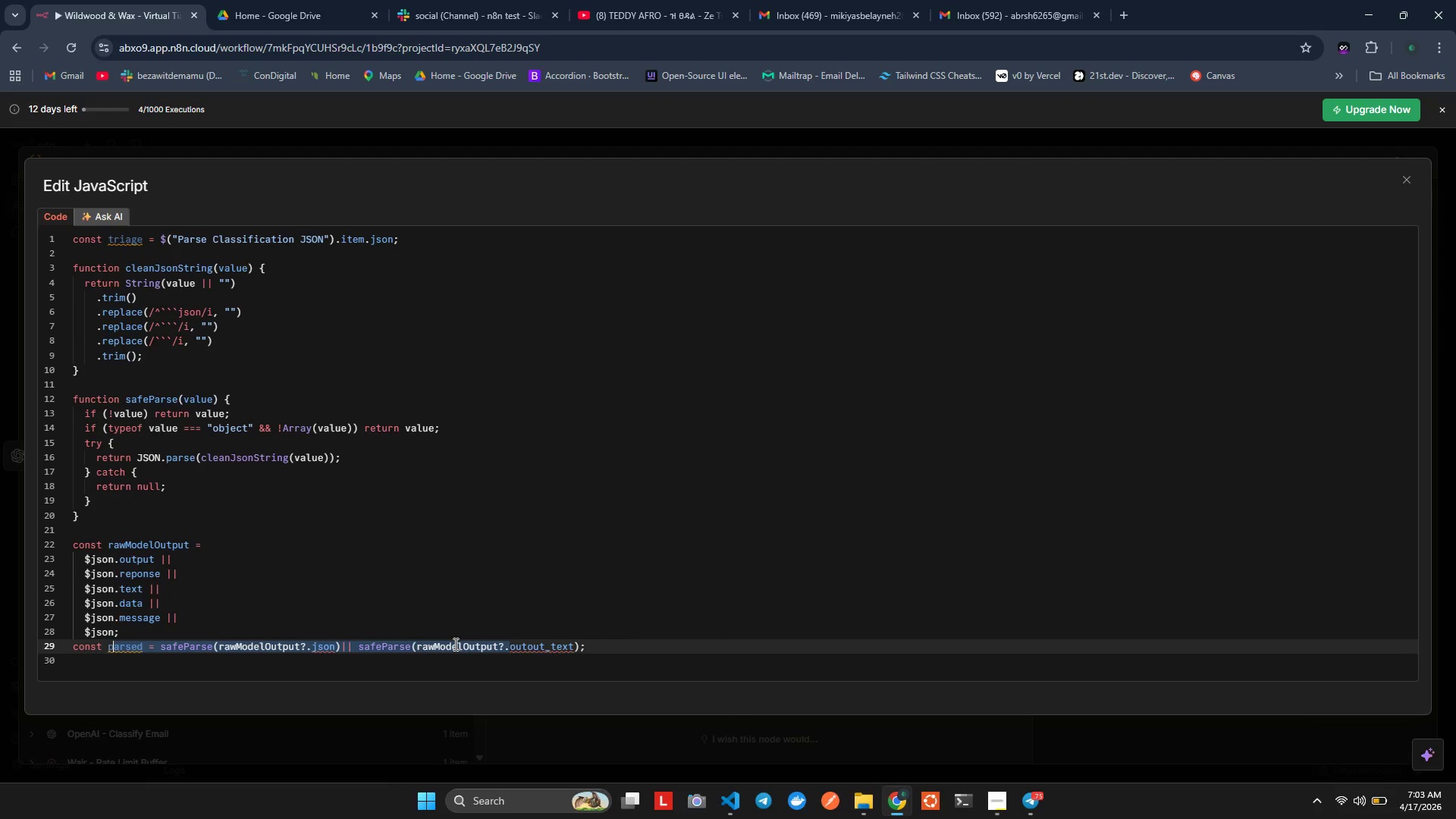 
hold_key(key=ArrowRight, duration=1.09)
 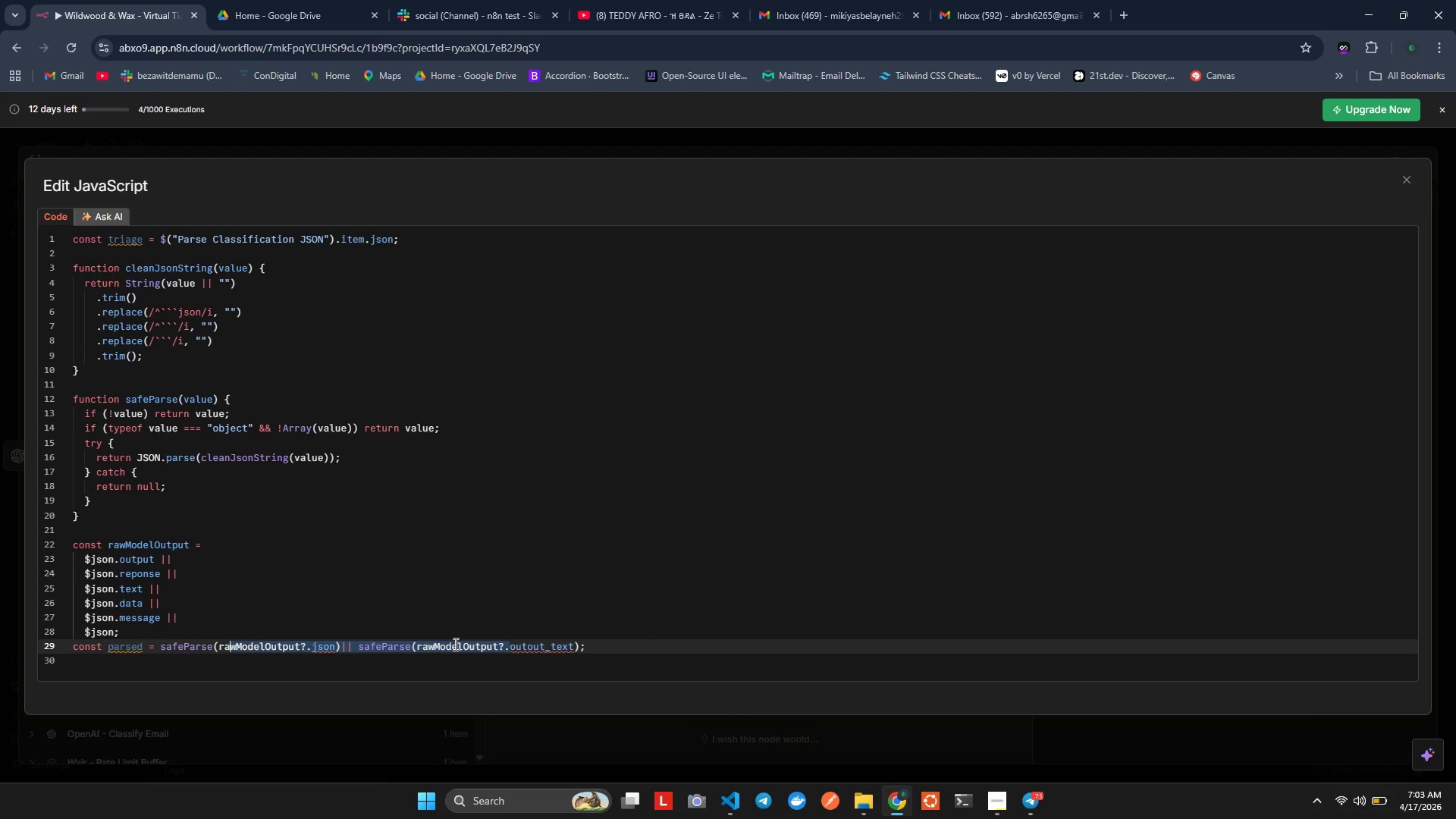 
hold_key(key=ArrowRight, duration=1.12)
 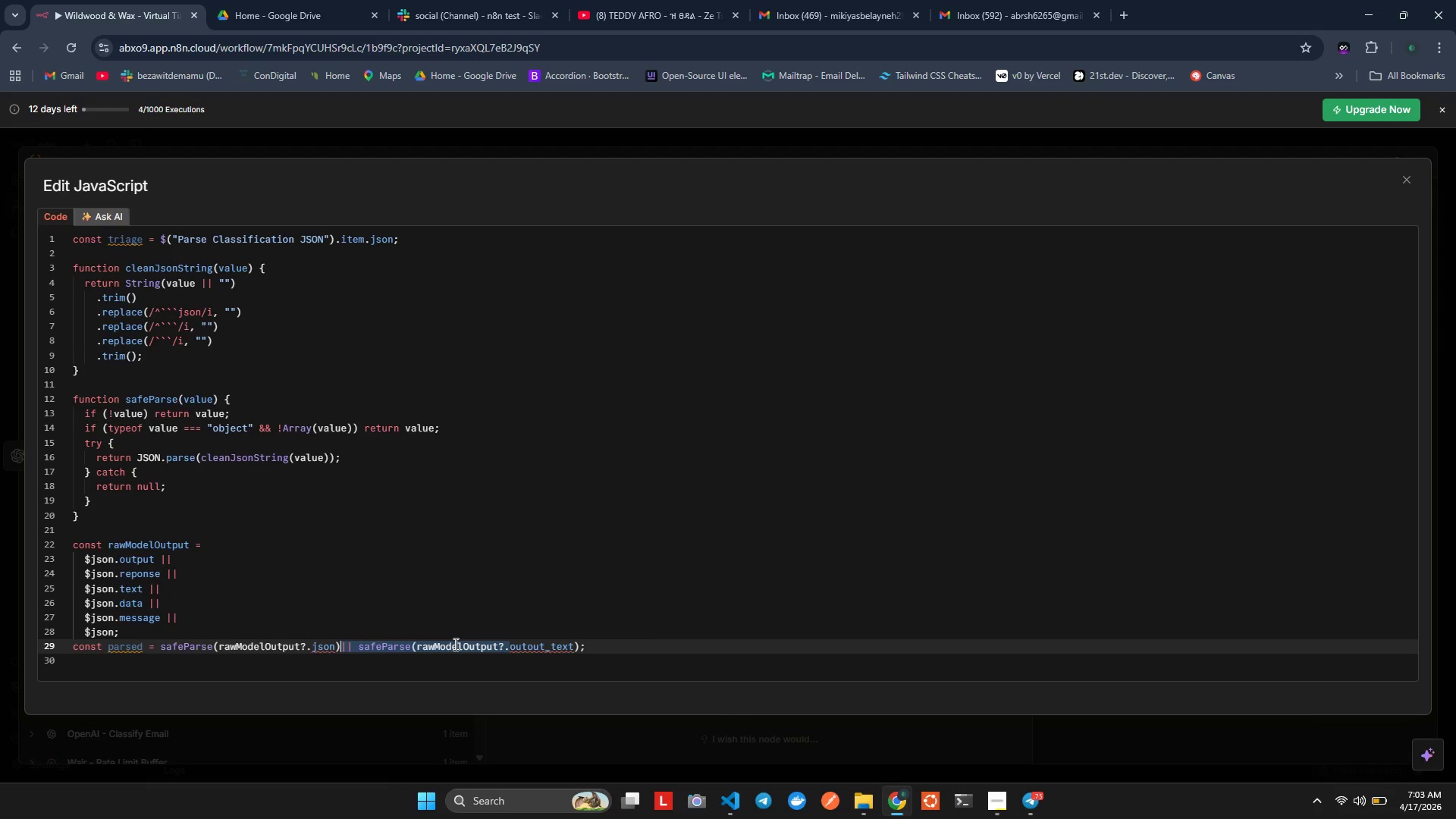 
hold_key(key=ArrowRight, duration=4.25)
 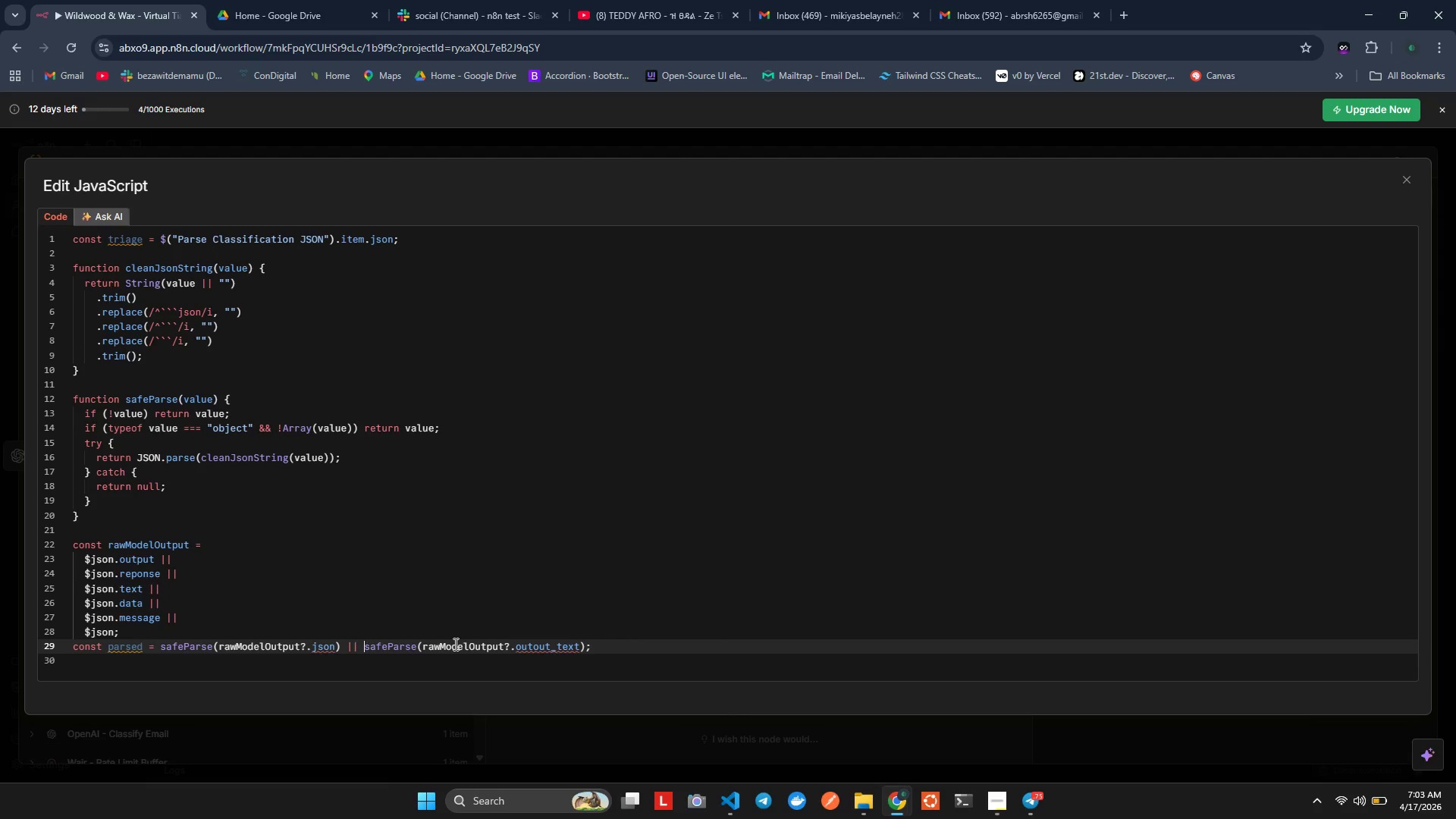 
key(Shift+ArrowLeft)
 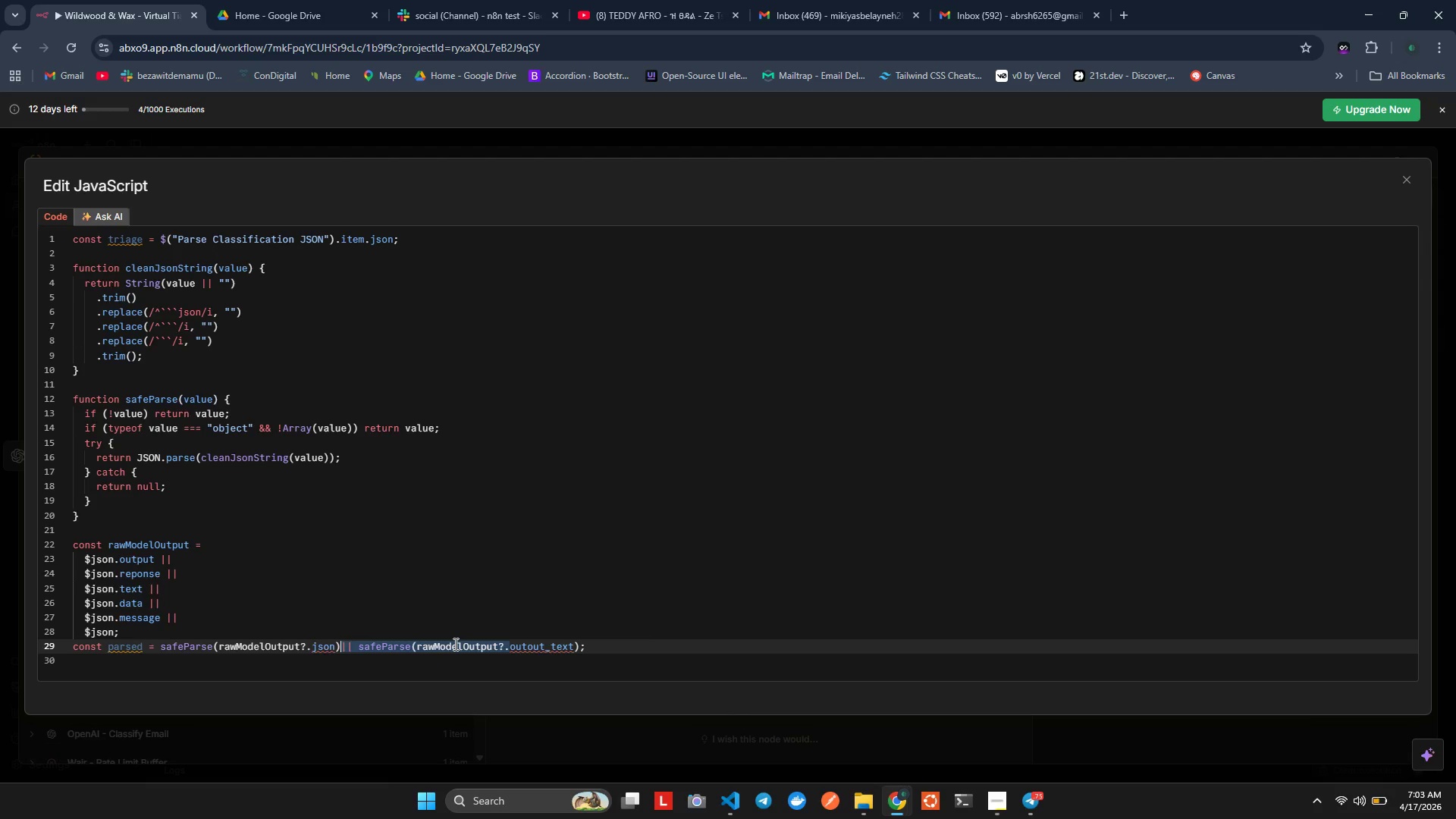 
key(Control+X)
 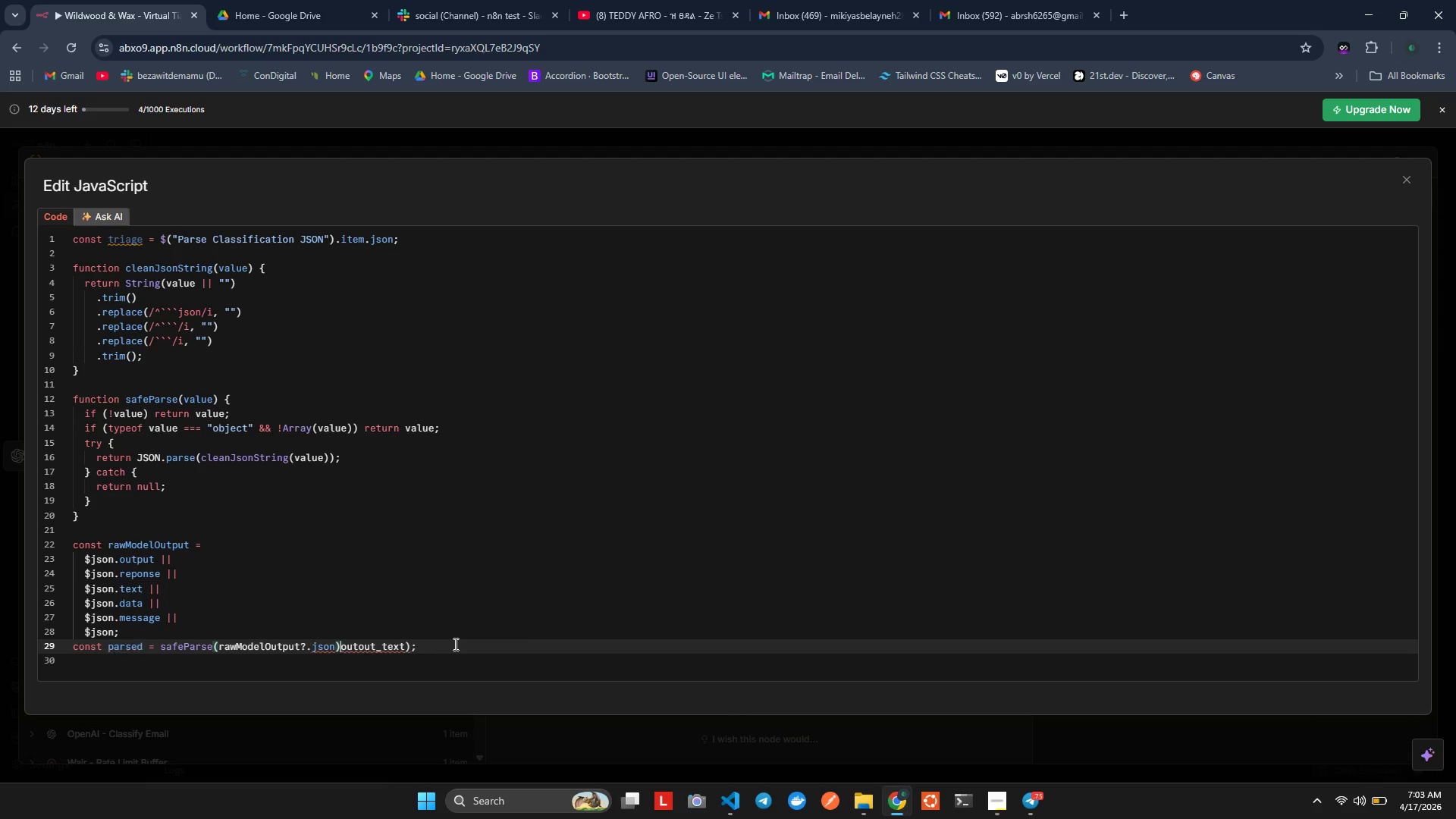 
key(Control+Z)
 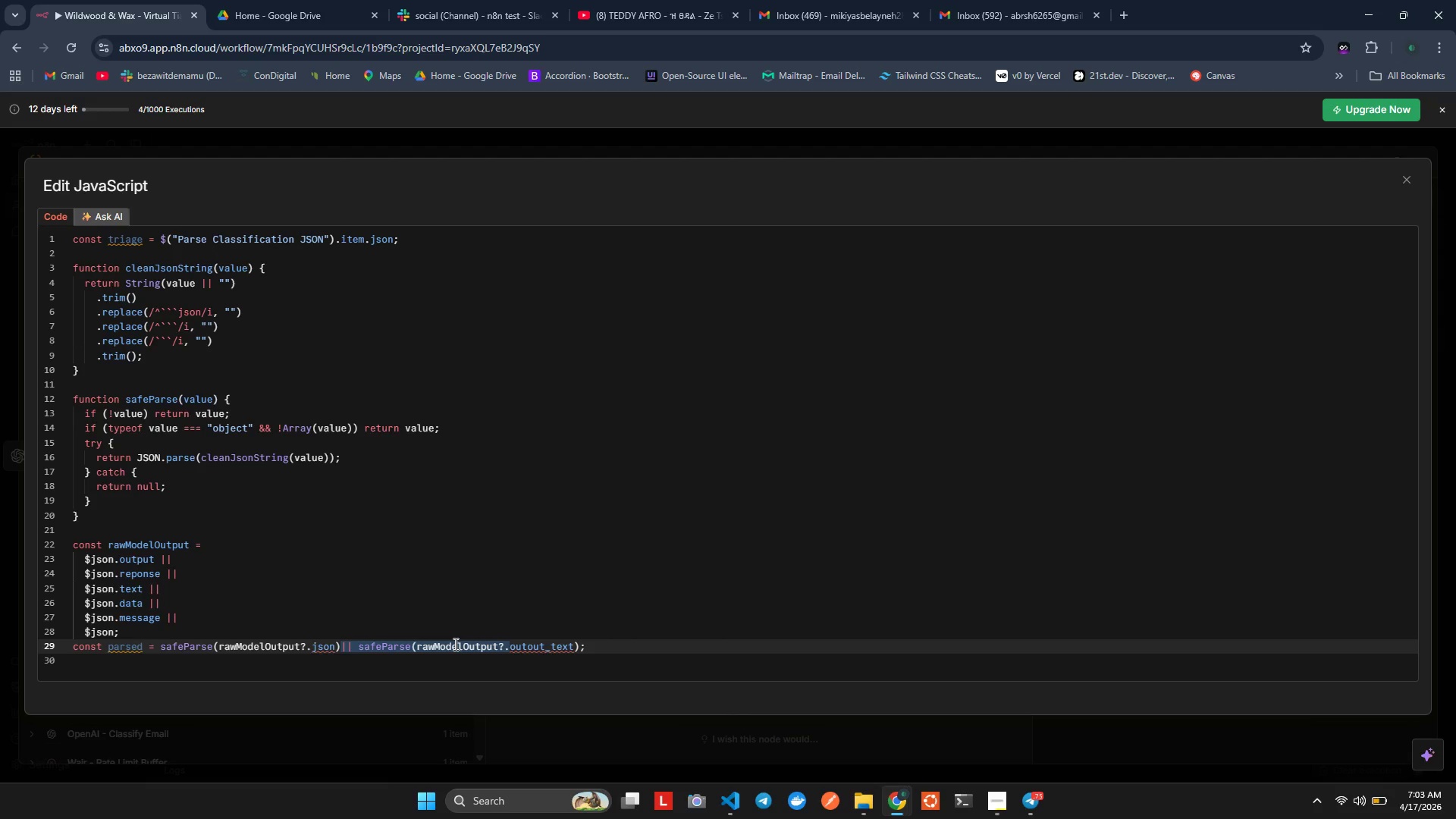 
key(ArrowLeft)
 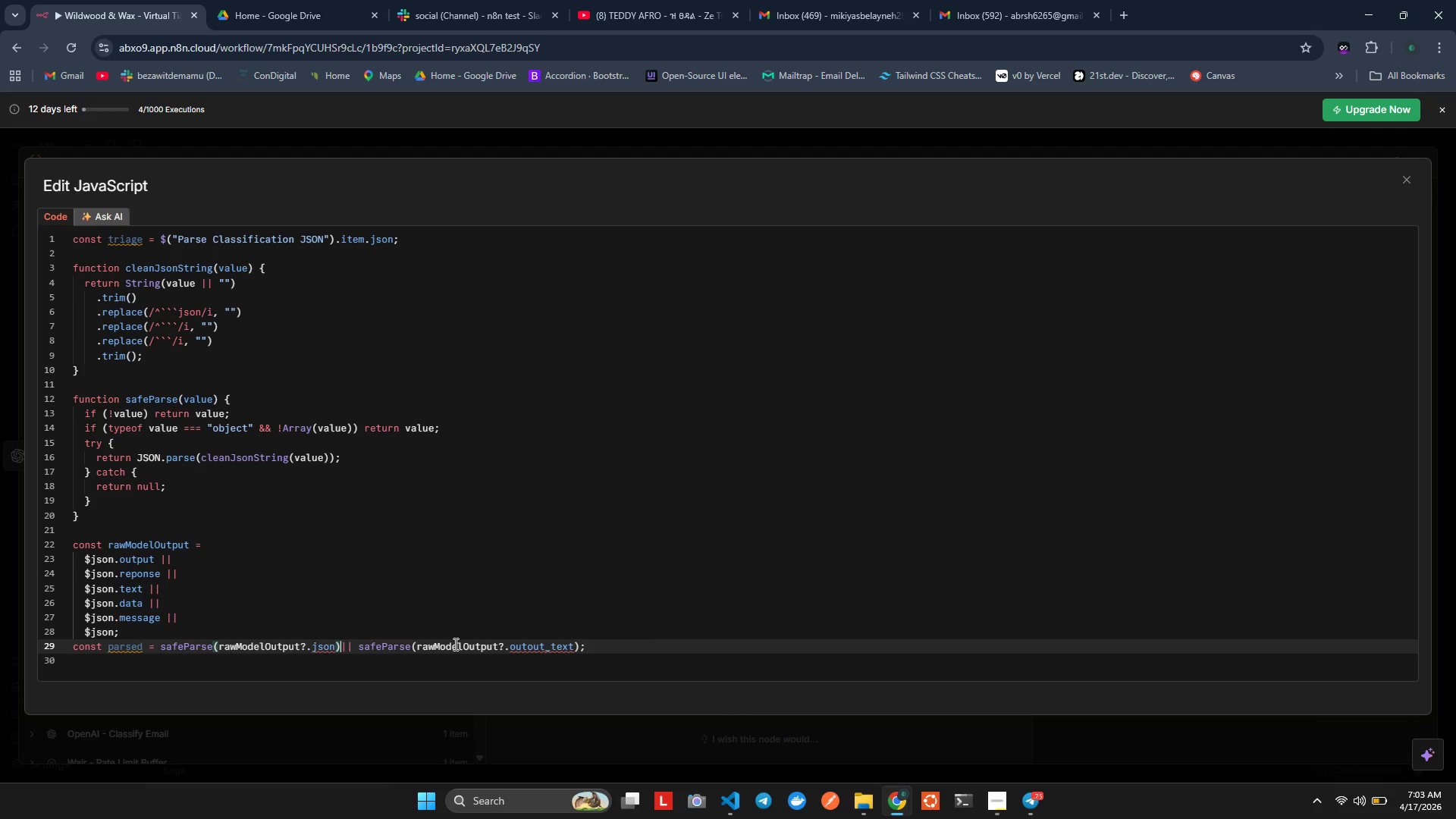 
key(Space)
 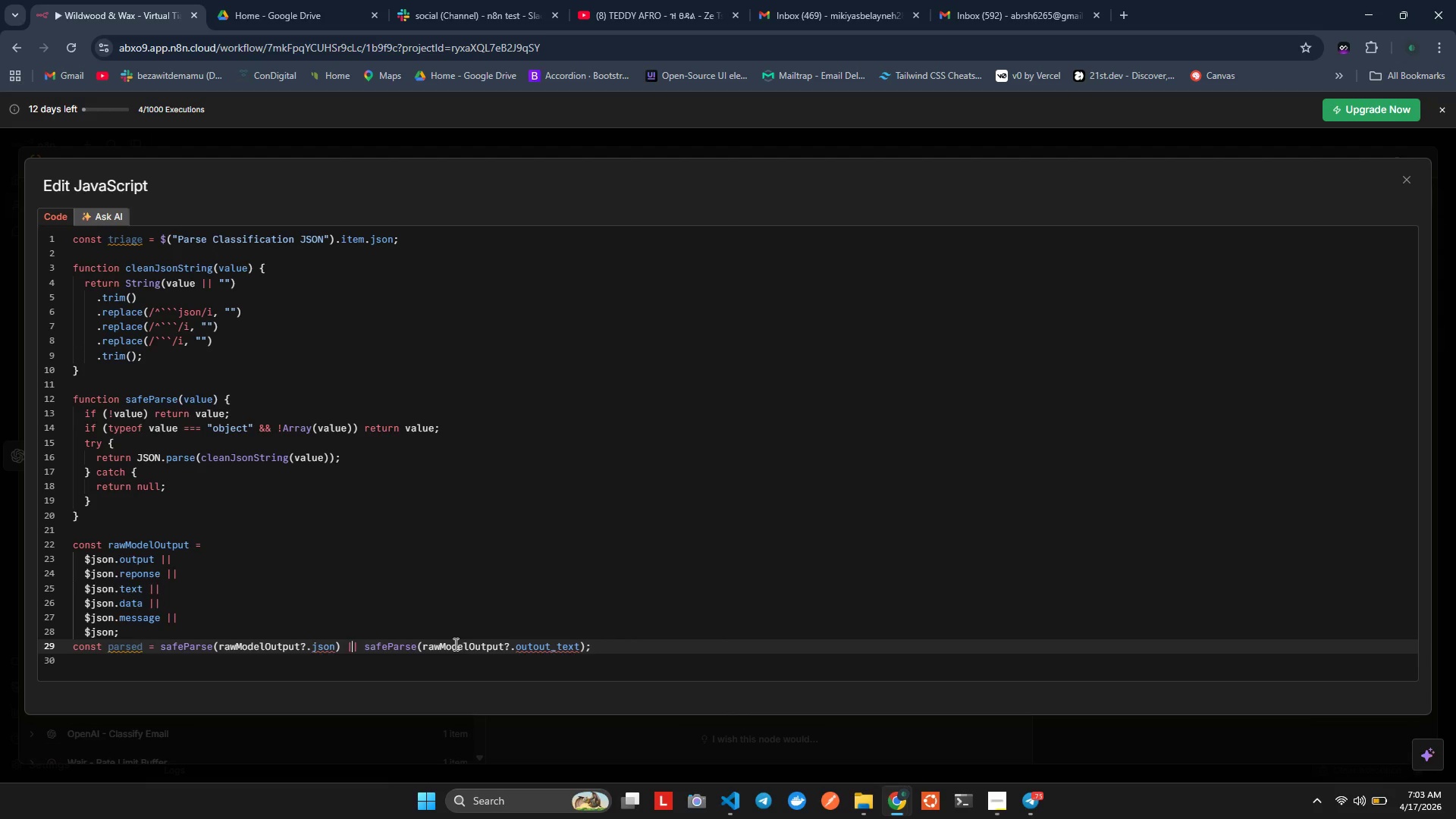 
hold_key(key=ArrowRight, duration=1.53)
 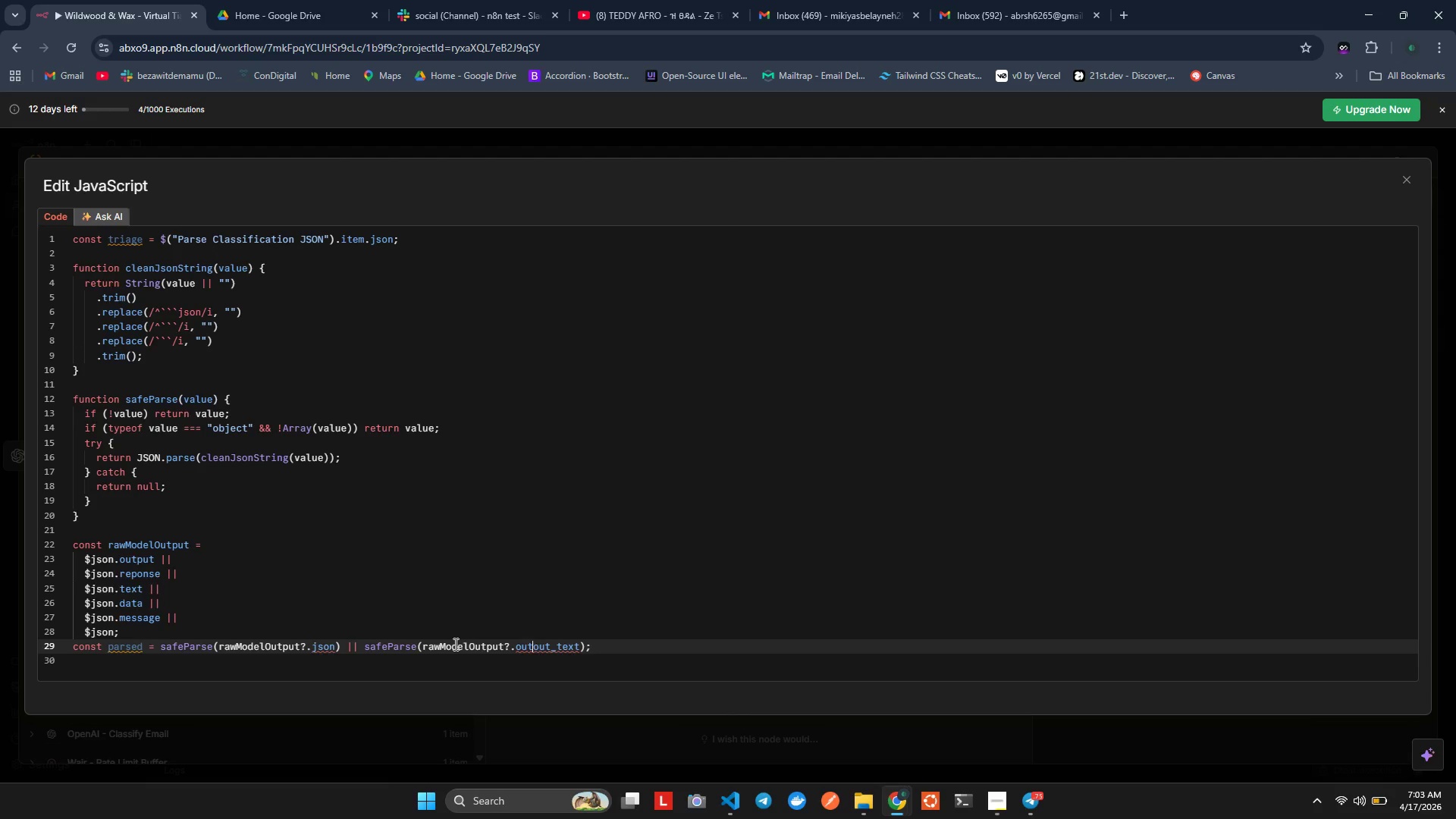 
key(ArrowRight)
 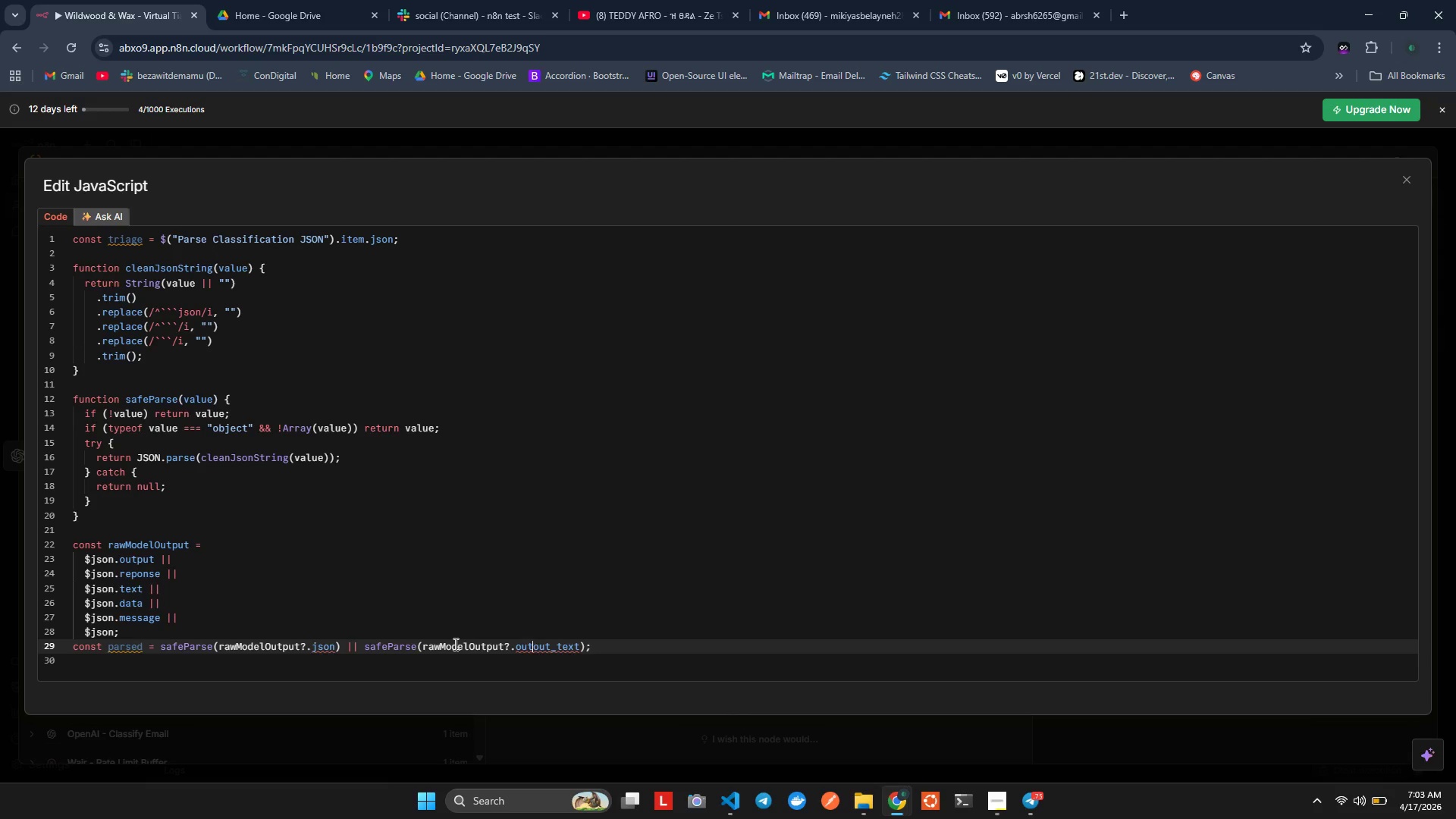 
key(ArrowRight)
 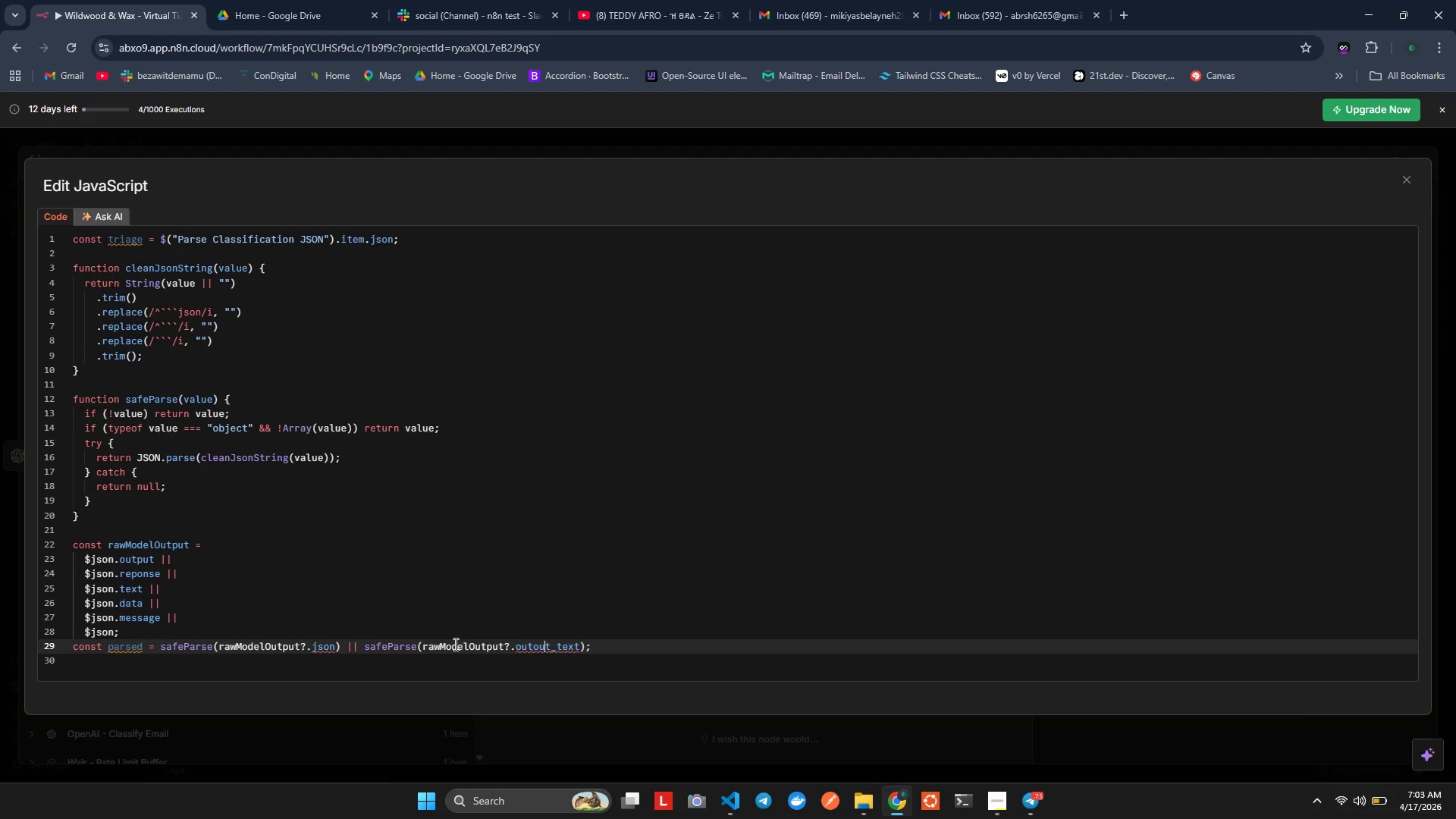 
key(ArrowRight)
 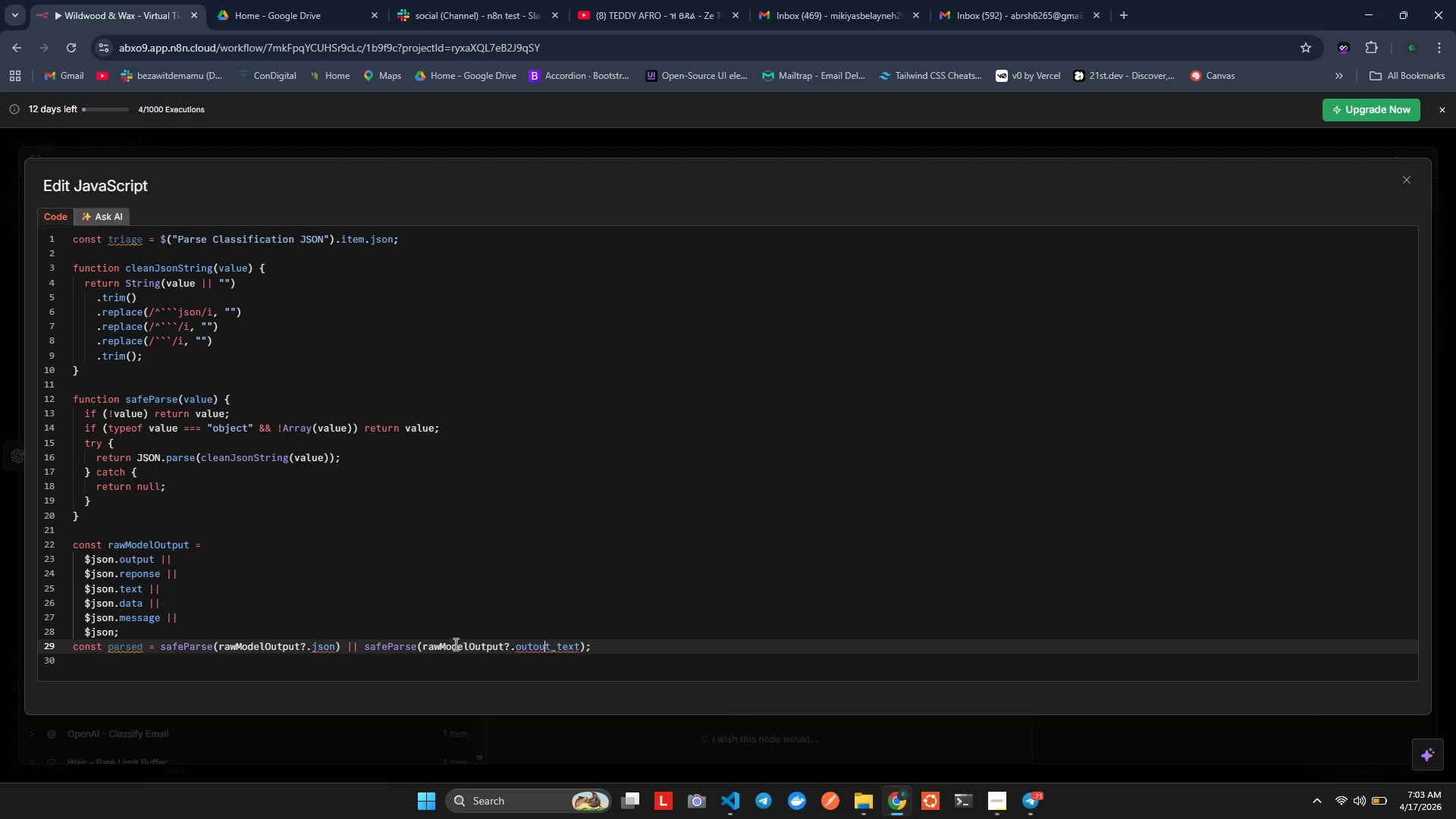 
key(ArrowRight)
 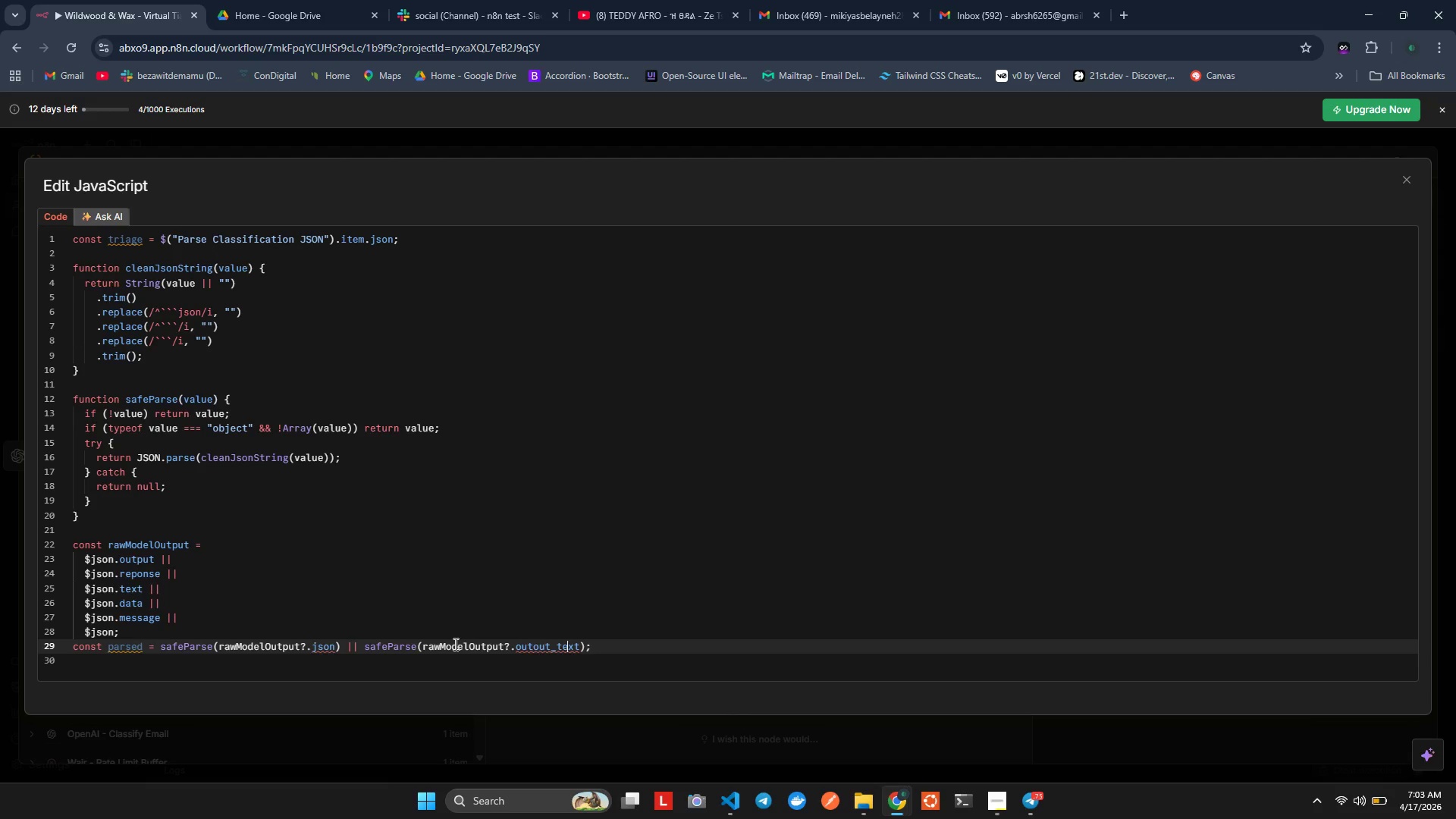 
key(ArrowRight)
 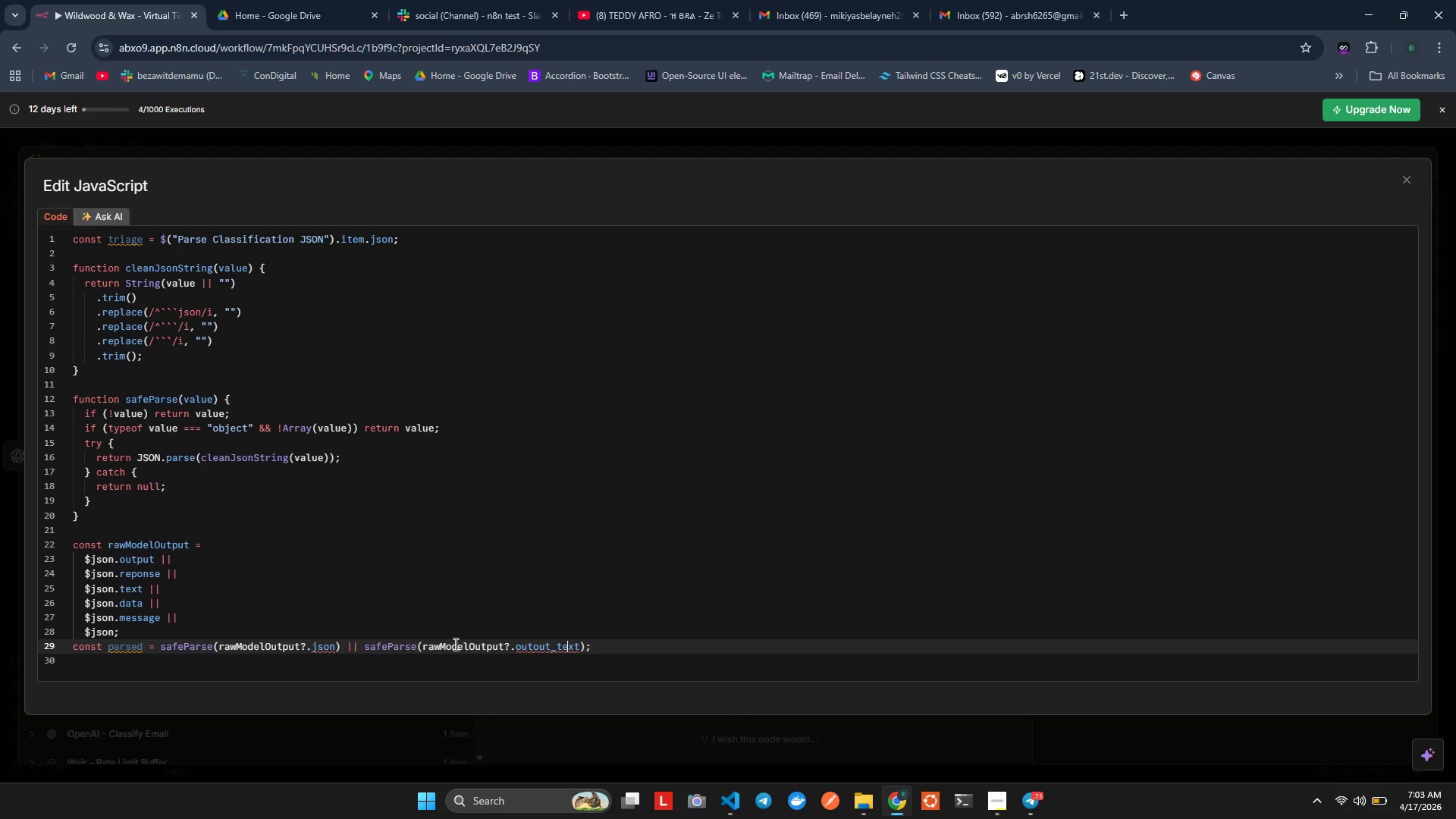 
key(ArrowRight)
 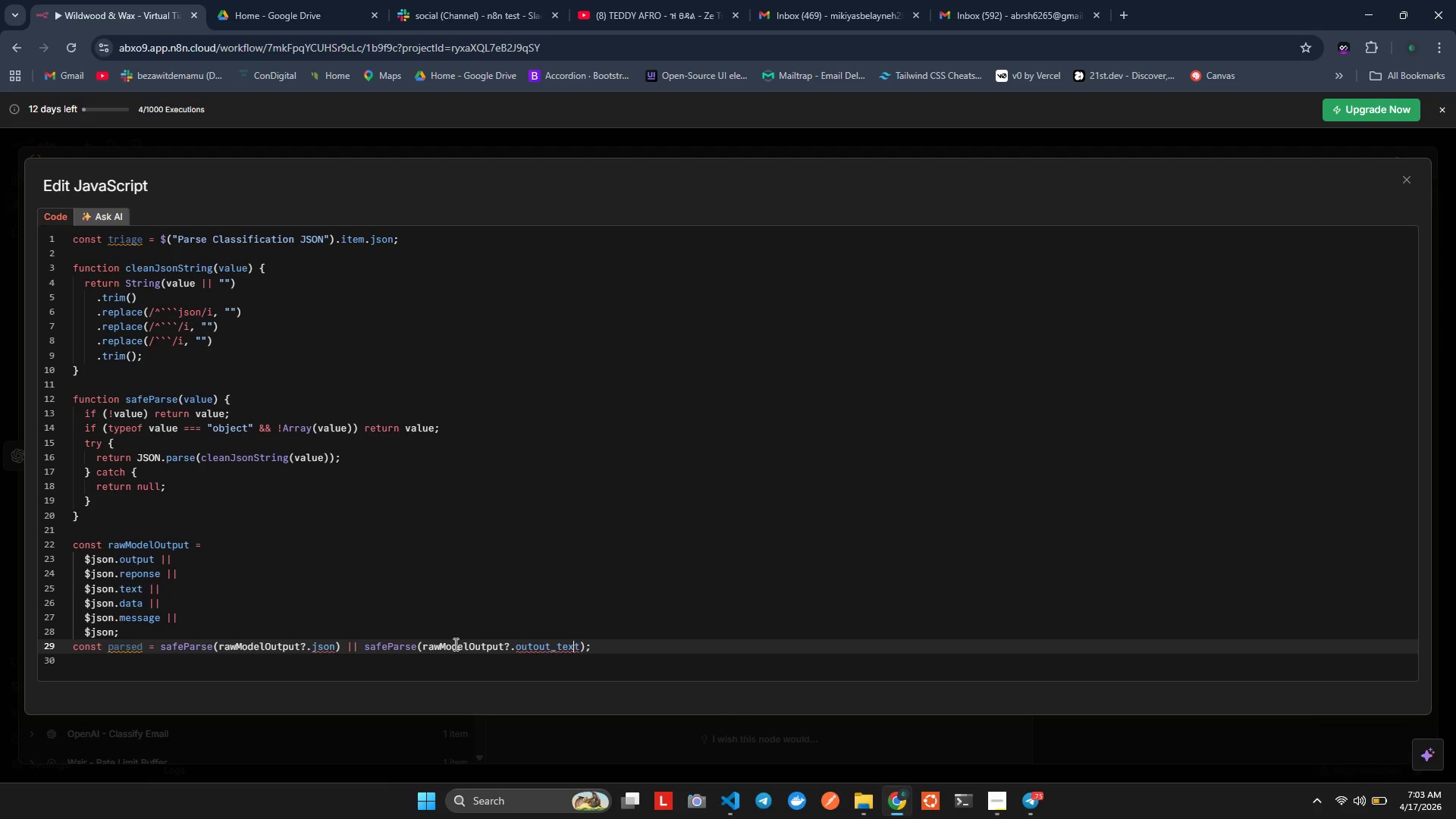 
key(ArrowRight)
 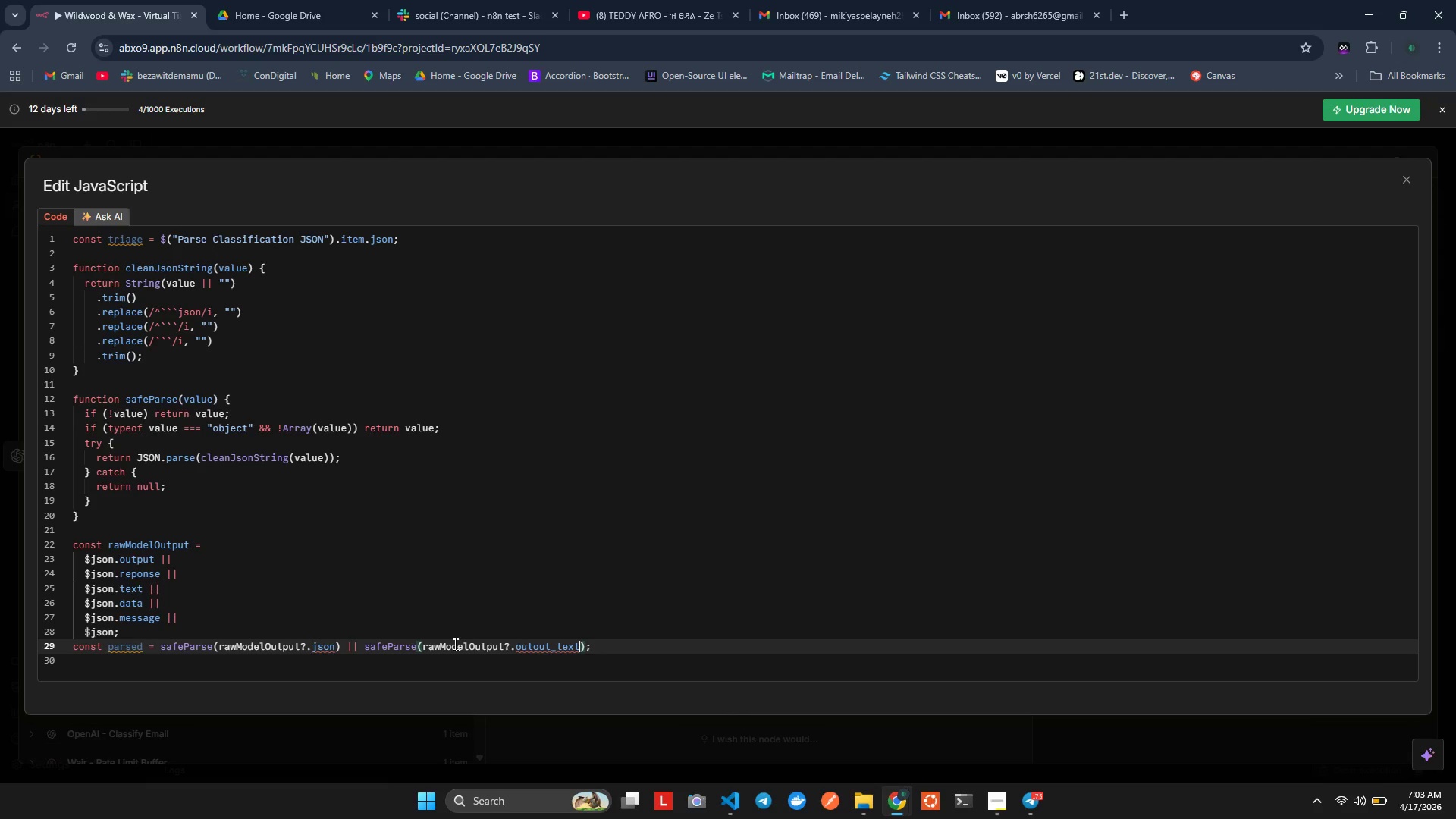 
key(ArrowRight)
 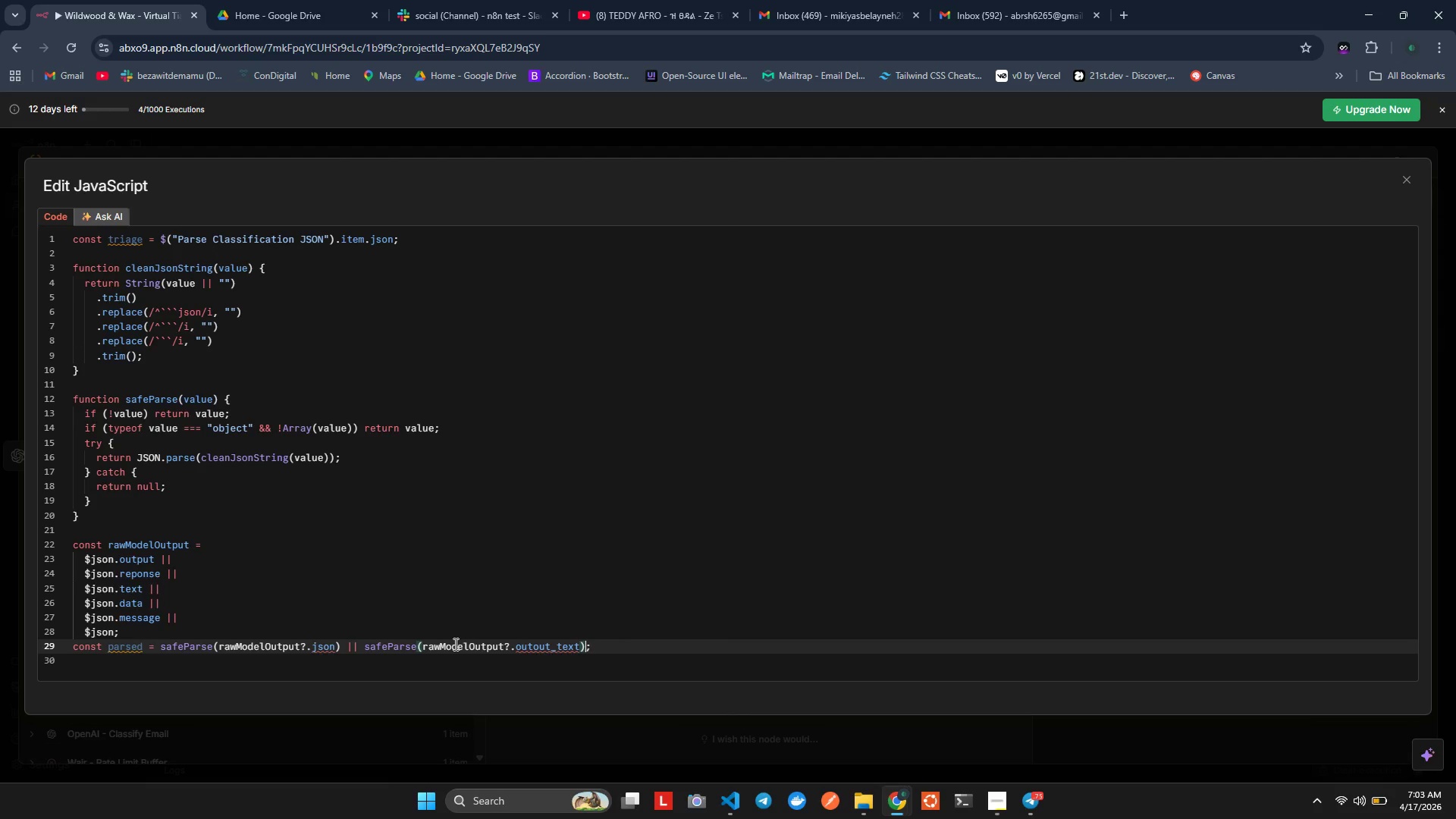 
key(Space)
 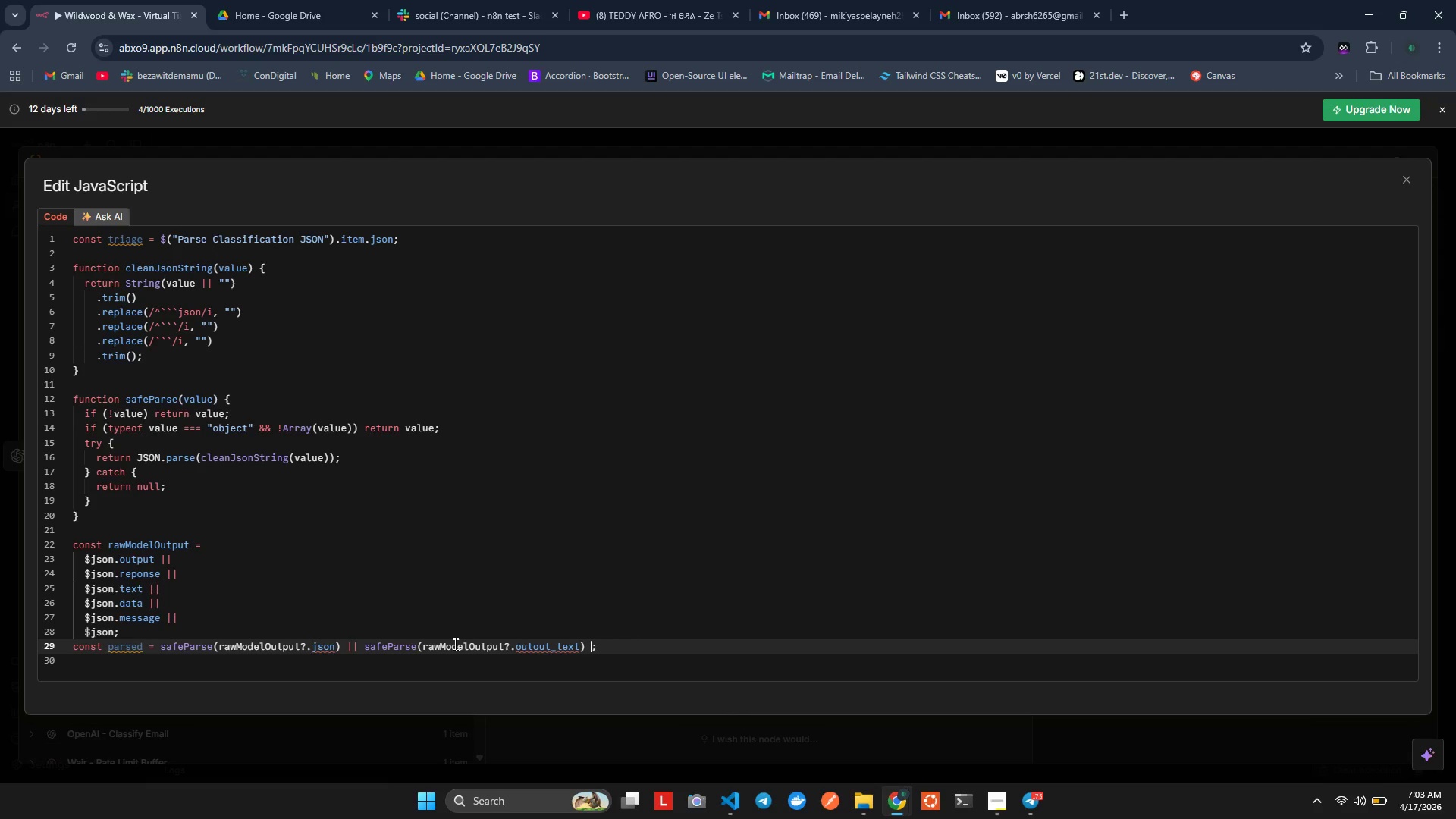 
key(Control+V)
 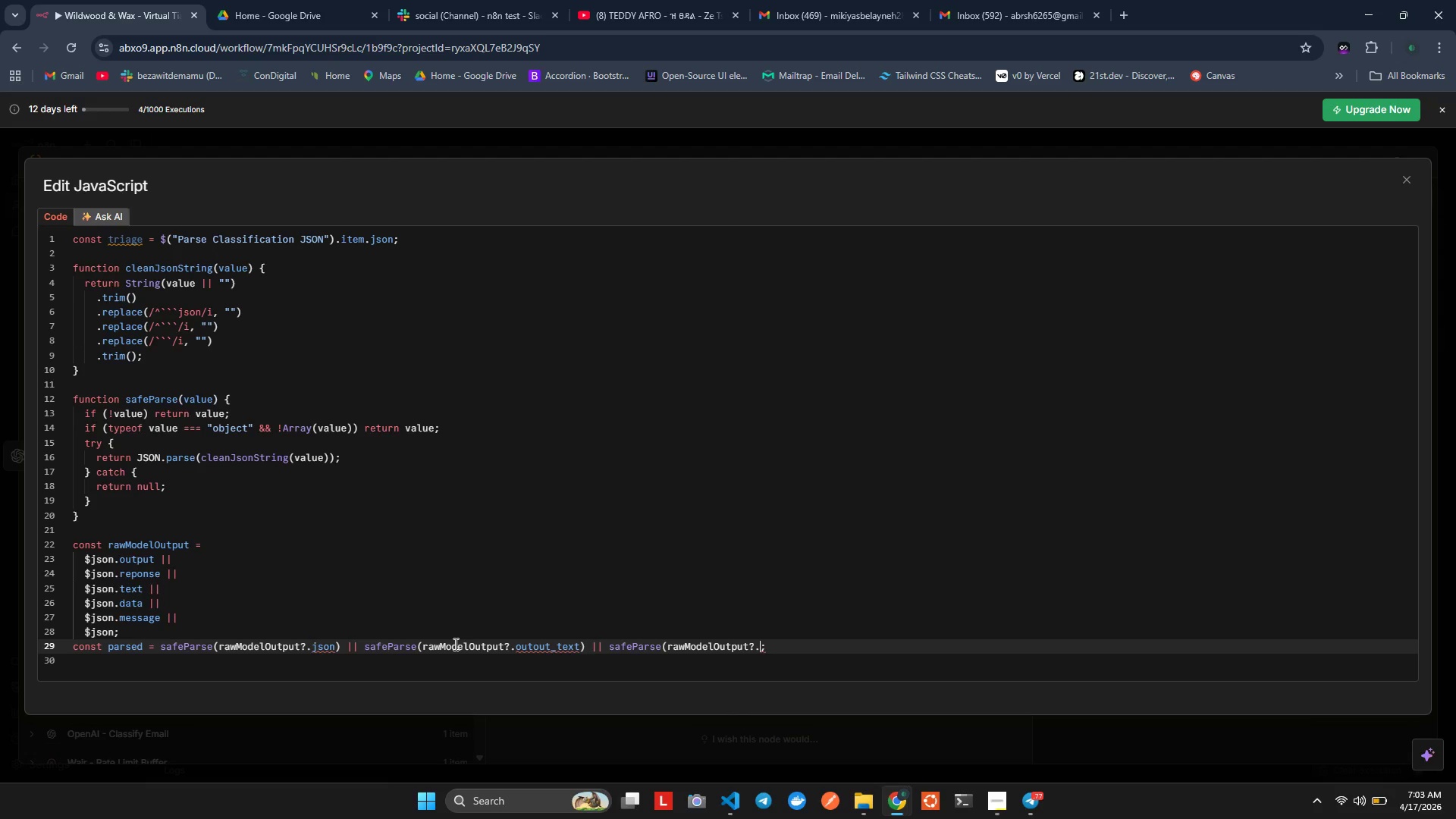 
wait(8.75)
 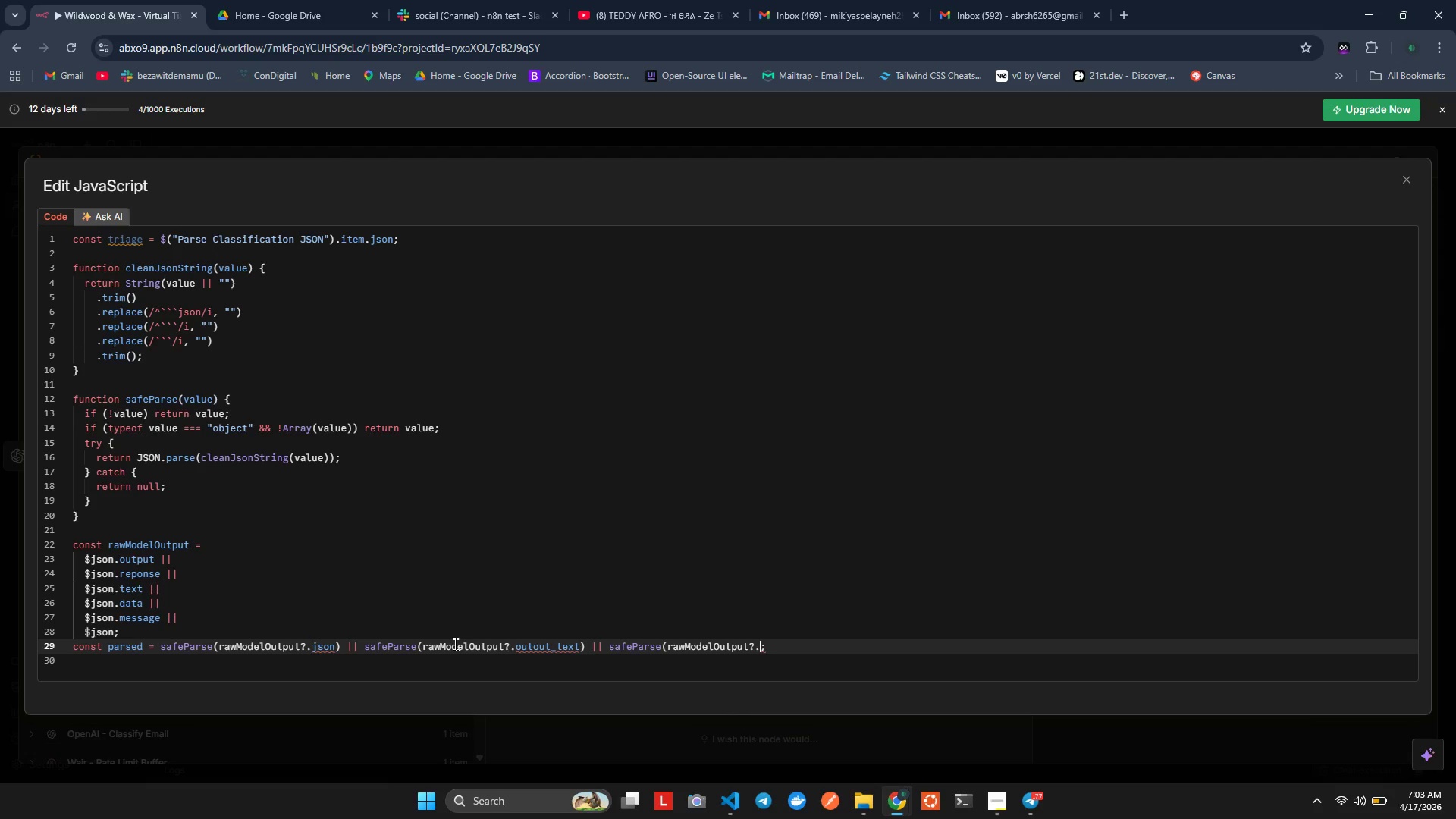 
key(Control+T)
 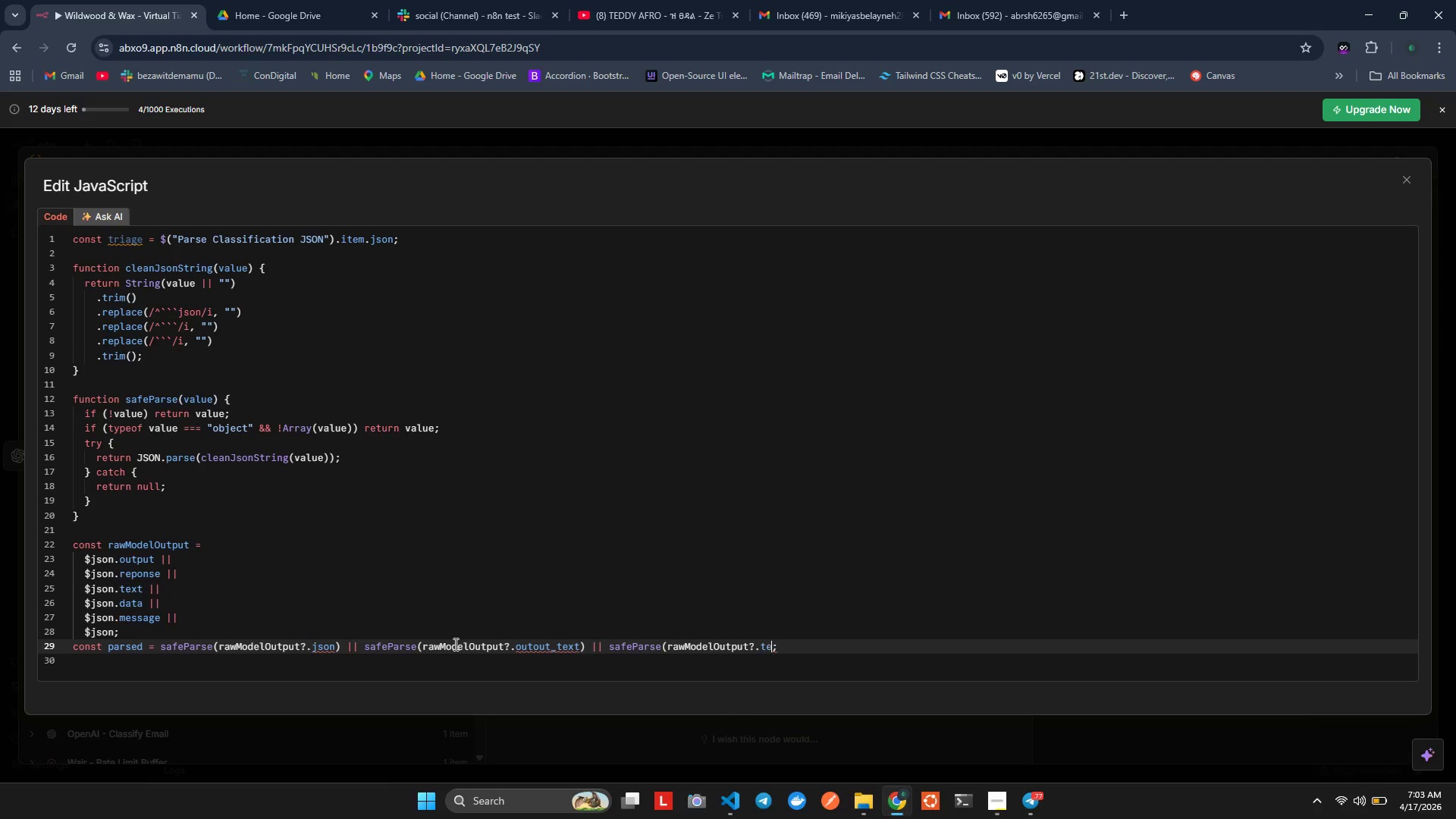 
key(Control+E)
 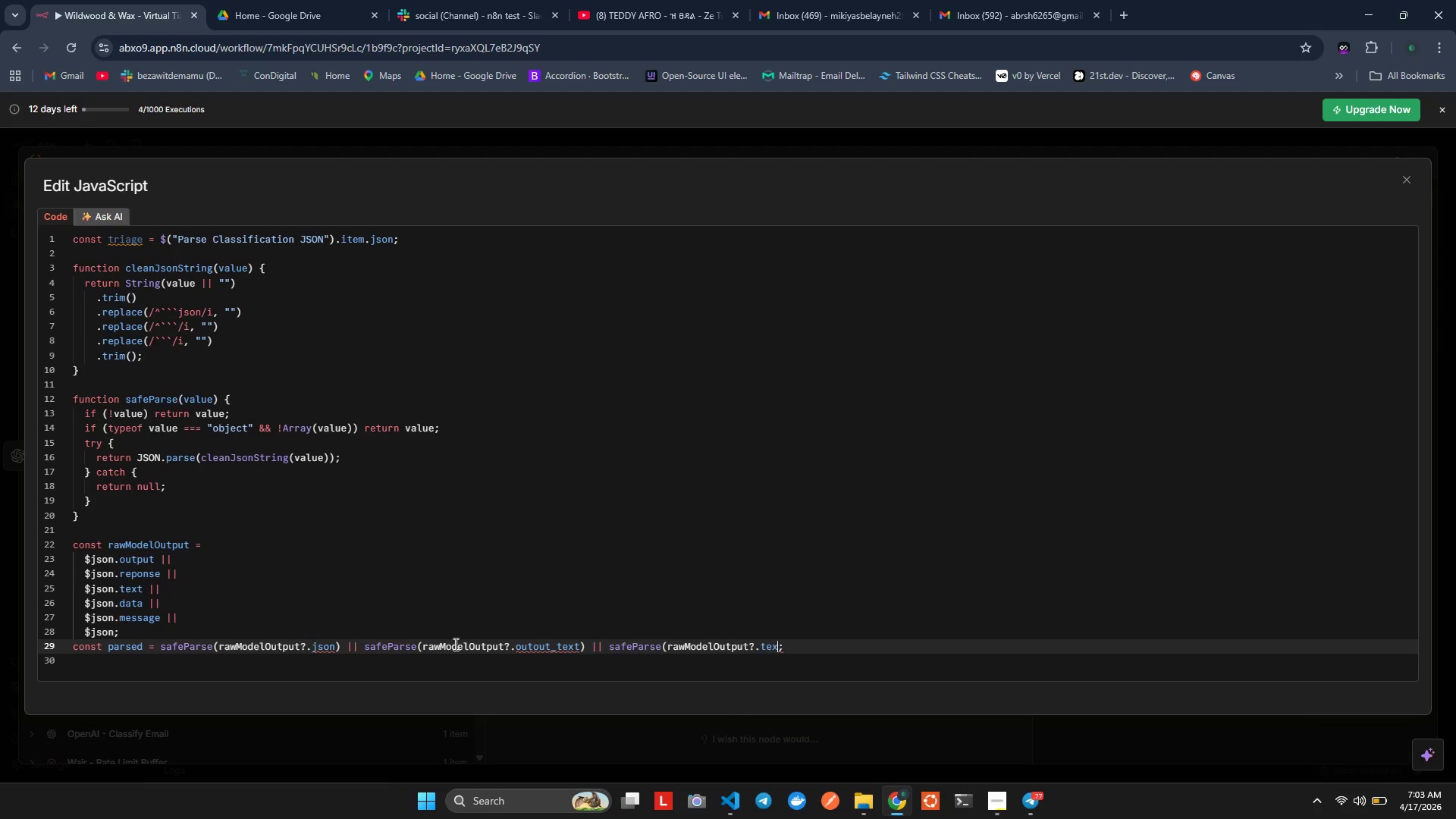 
key(Control+X)
 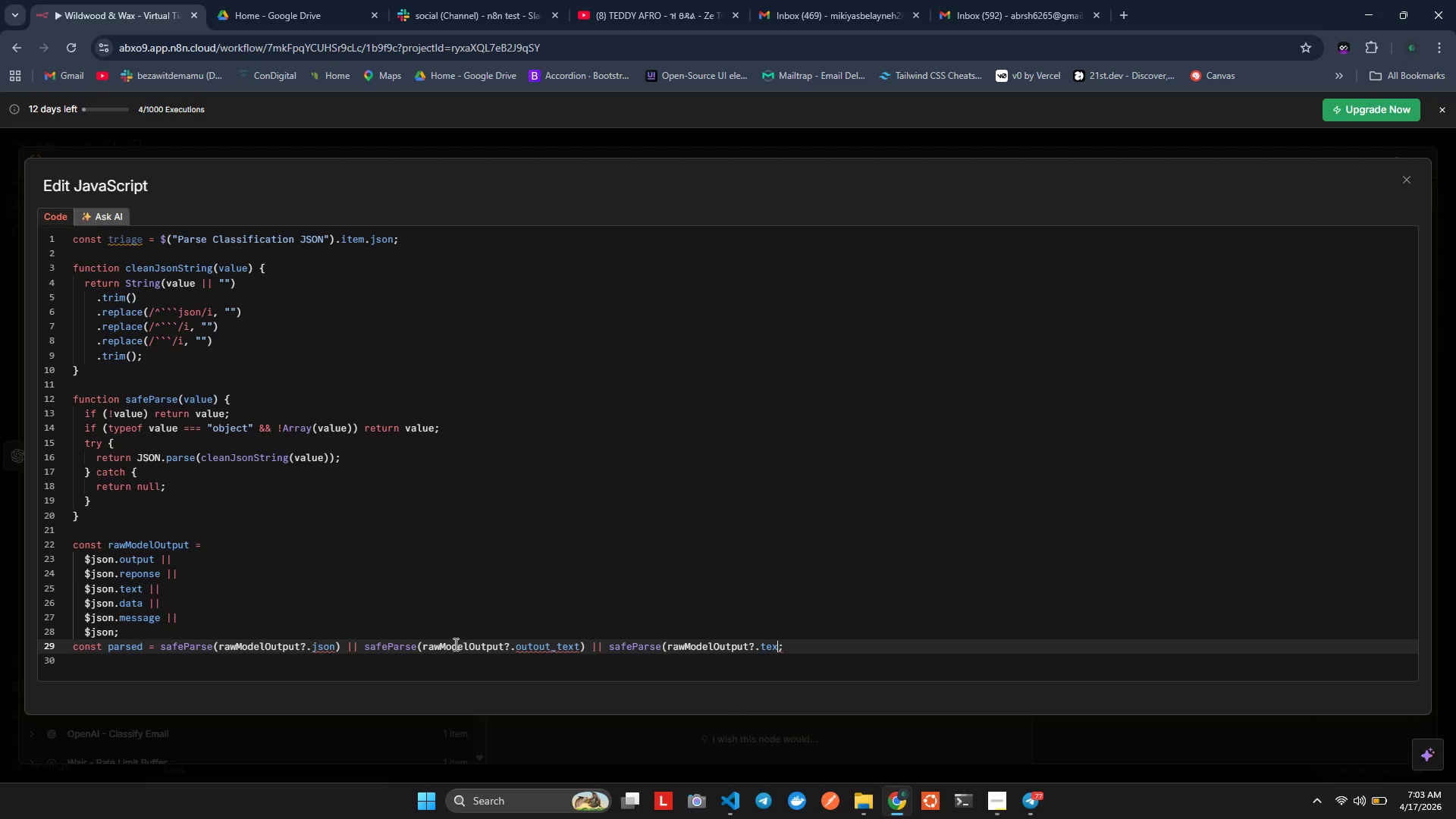 
key(Control+T)
 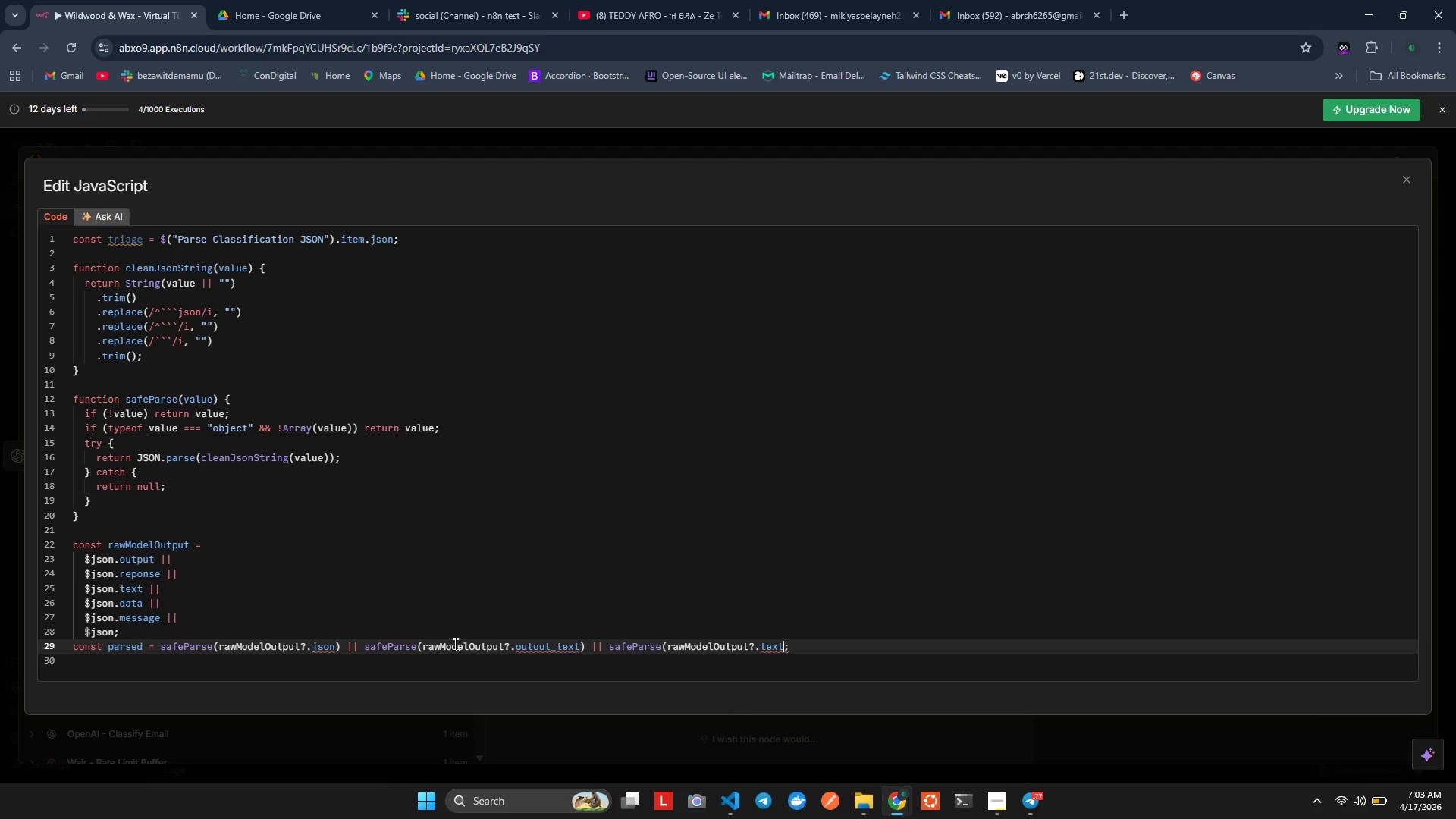 
key(Control+Shift+0)
 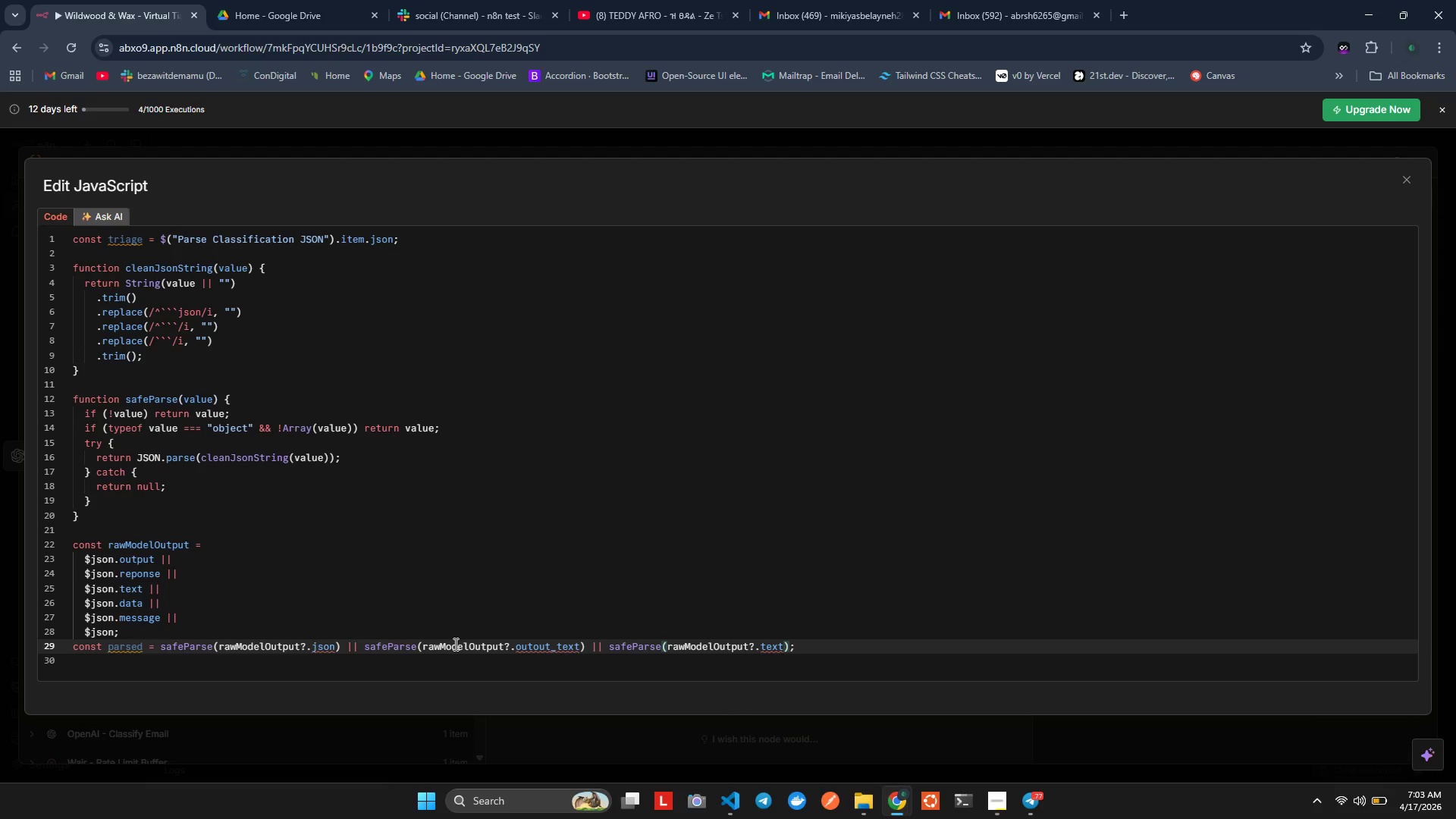 
key(Control+Space)
 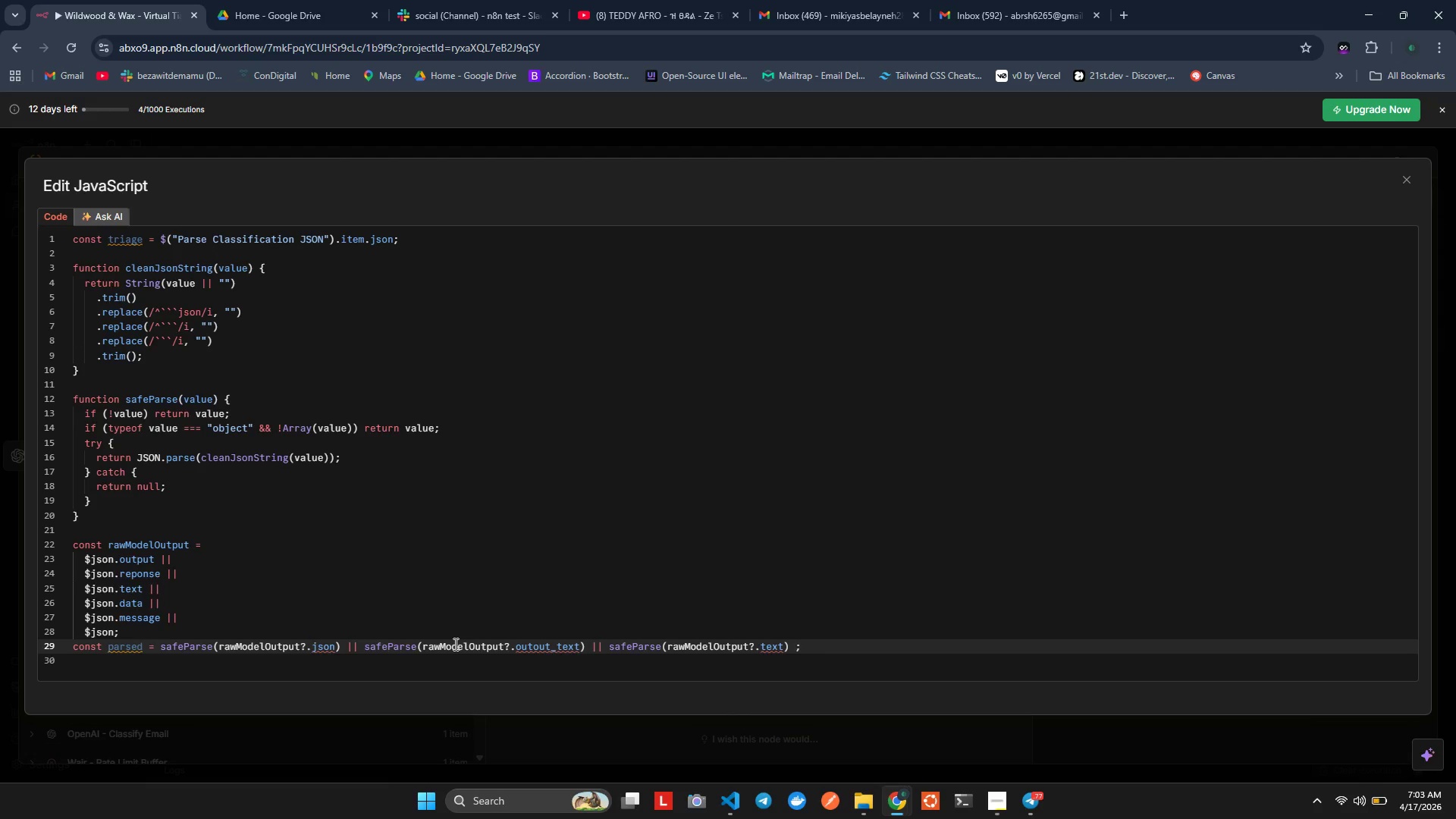 
key(Control+V)
 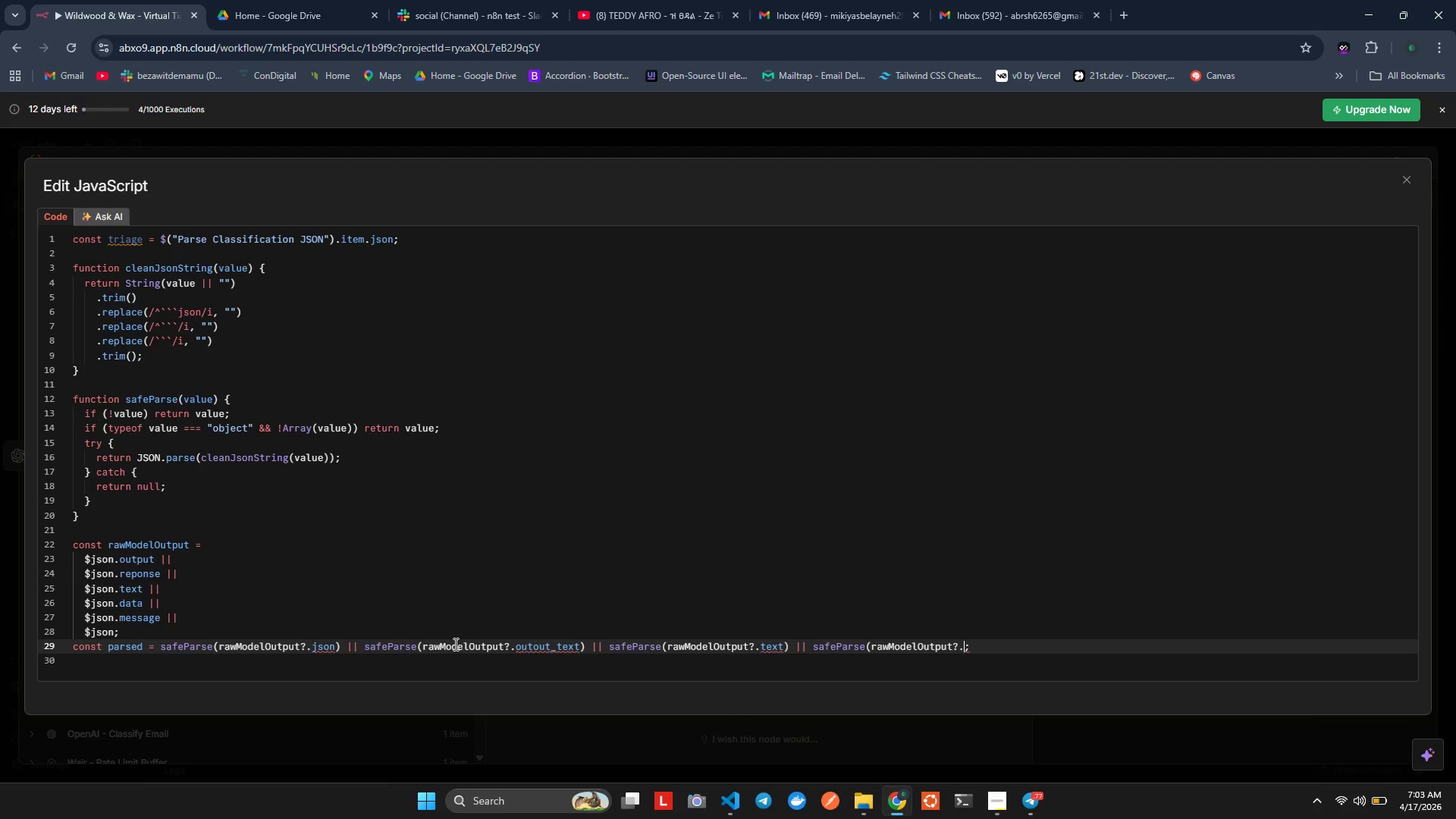 
type(response))
 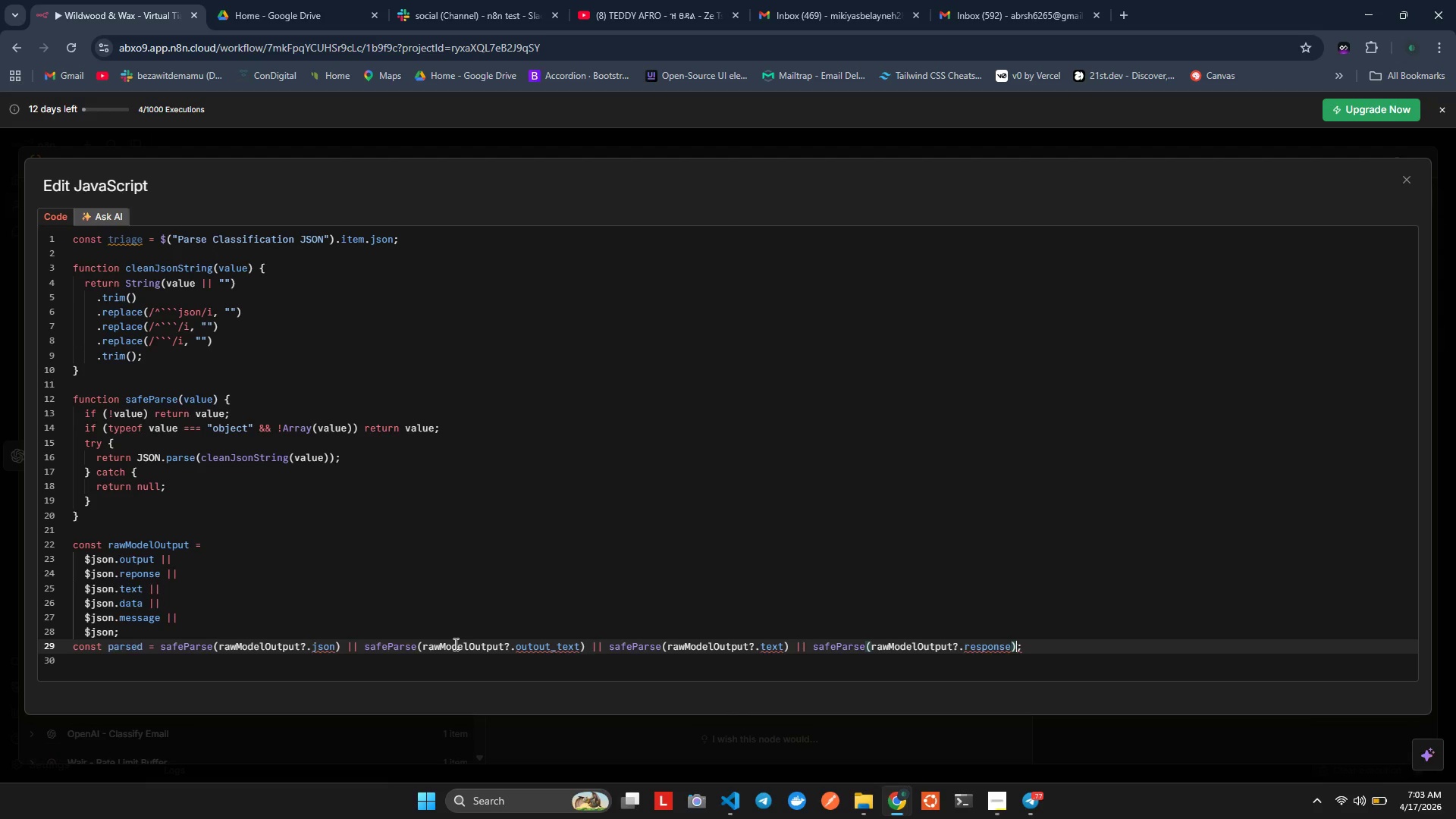 
key(Shift+Space)
 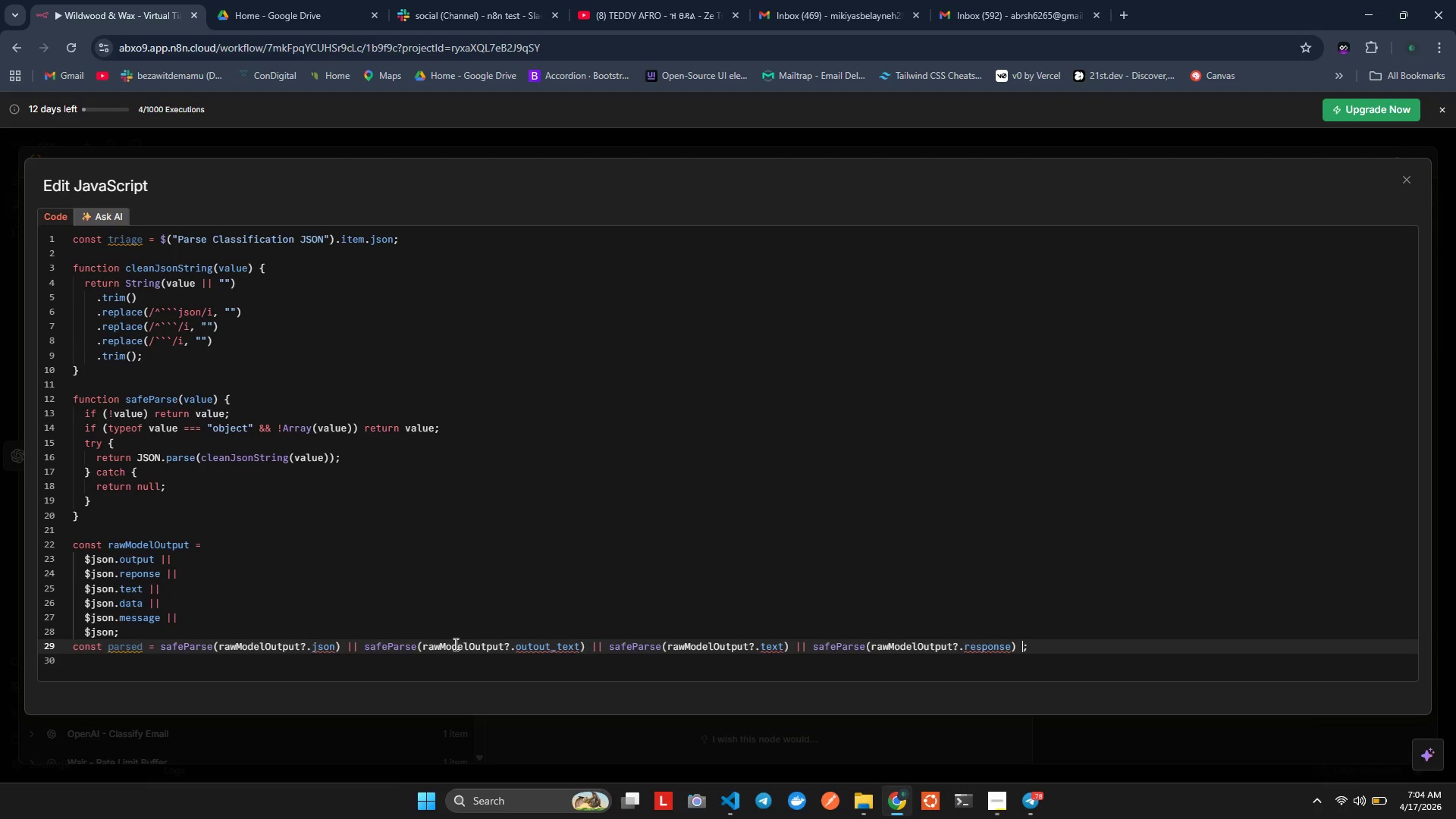 
key(Control+Shift+V)
 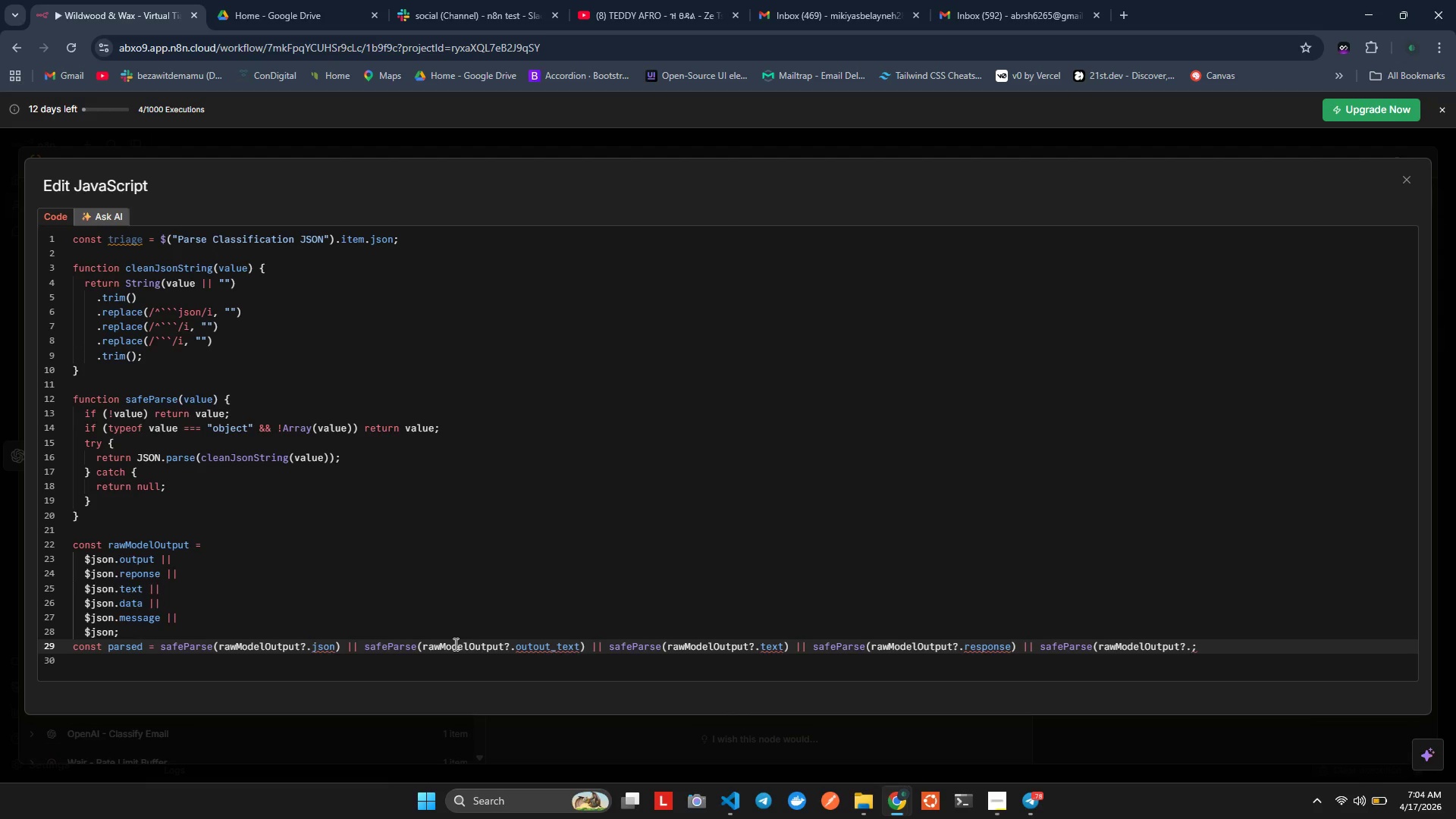 
type(cotent) )
 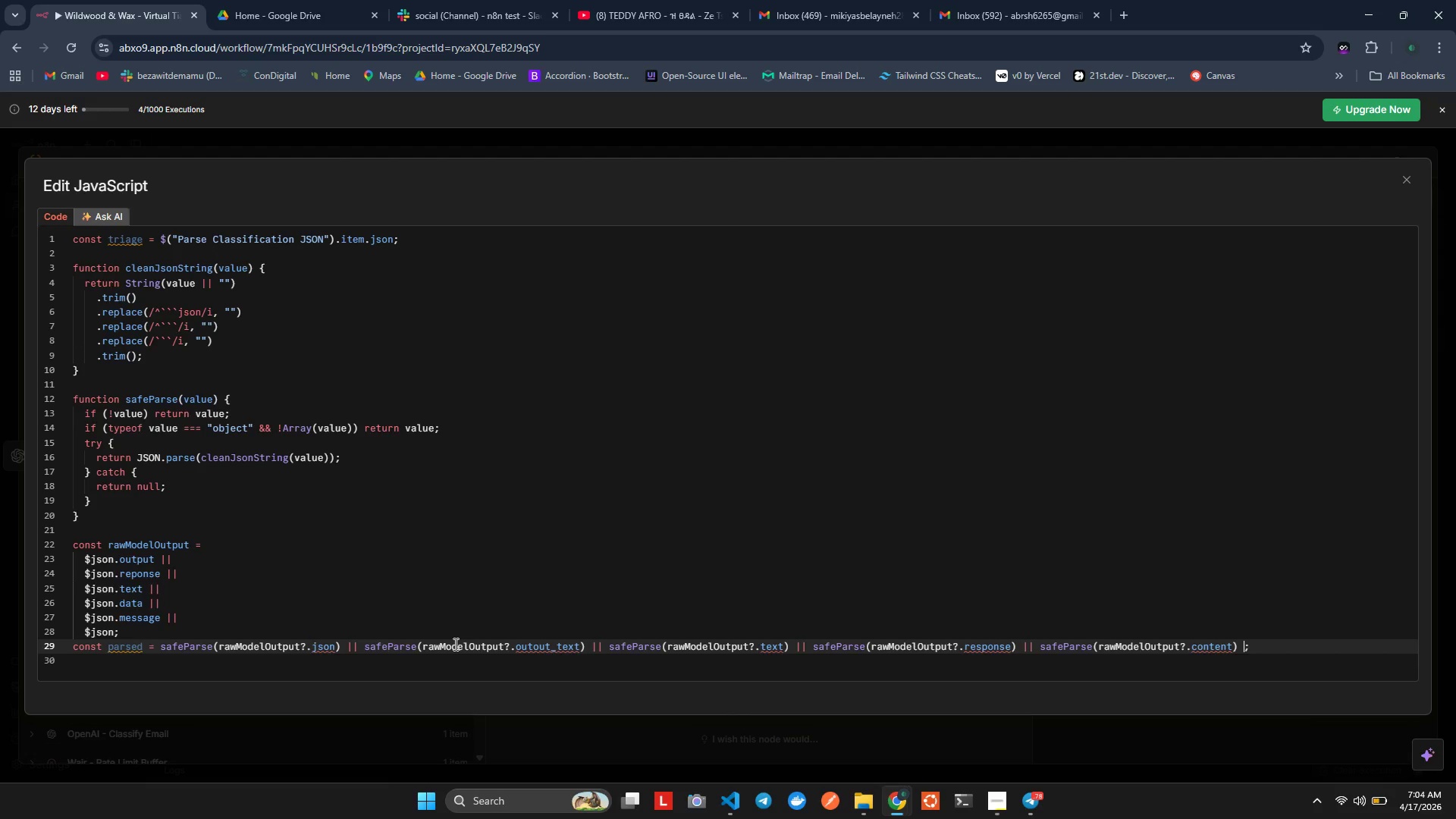 
key(Control+V)
 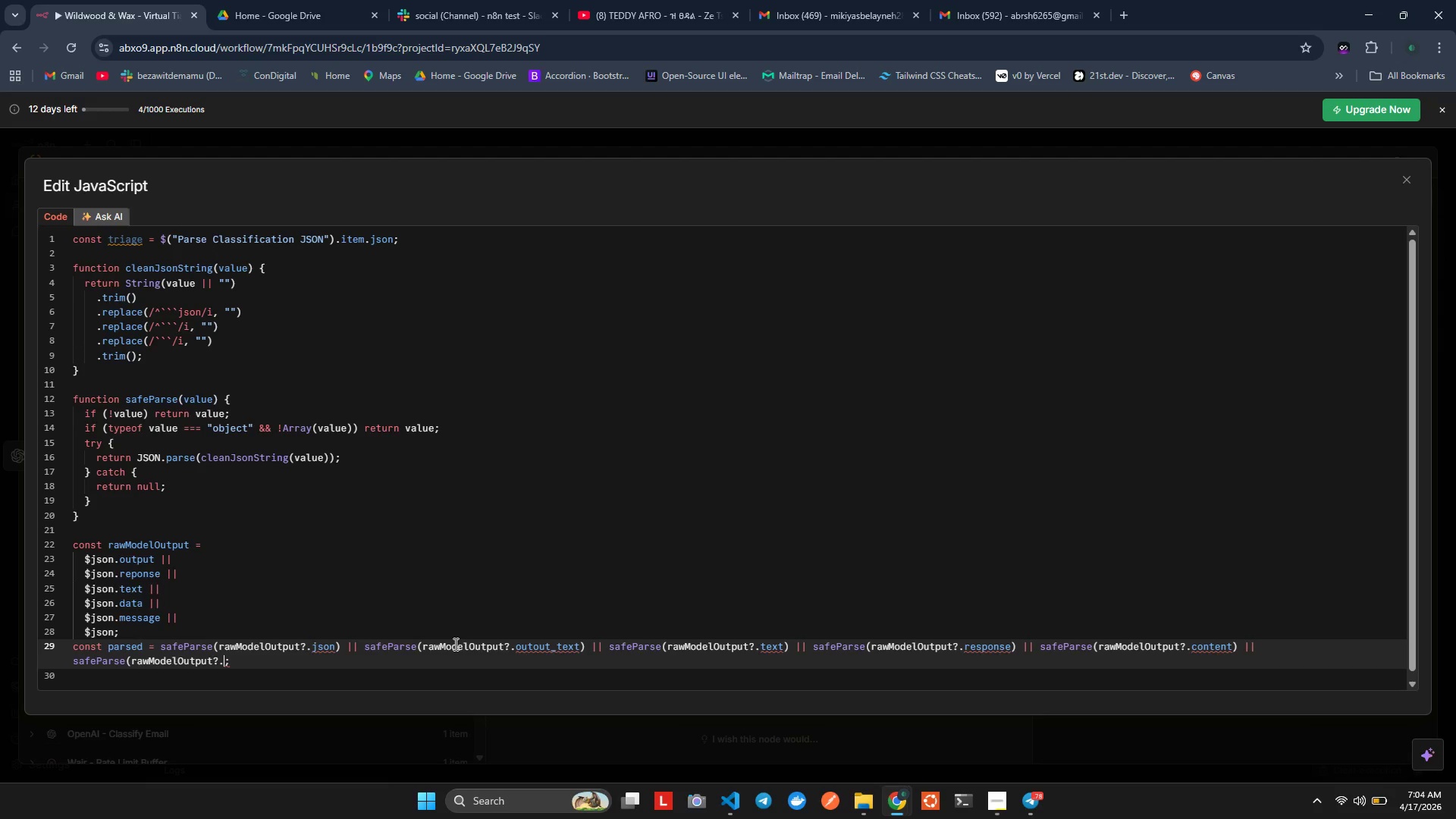 
wait(6.69)
 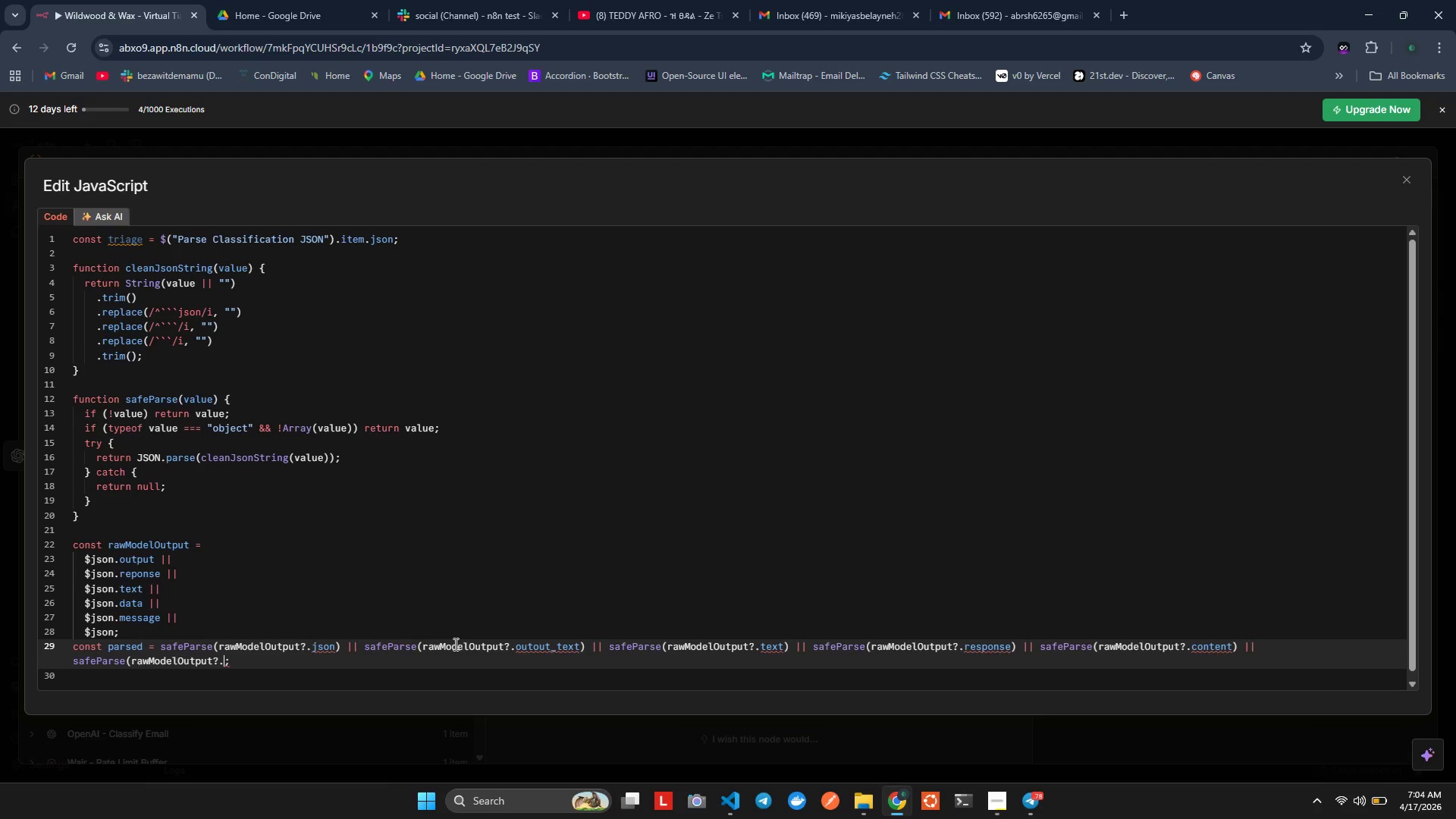 
key(Backspace)
 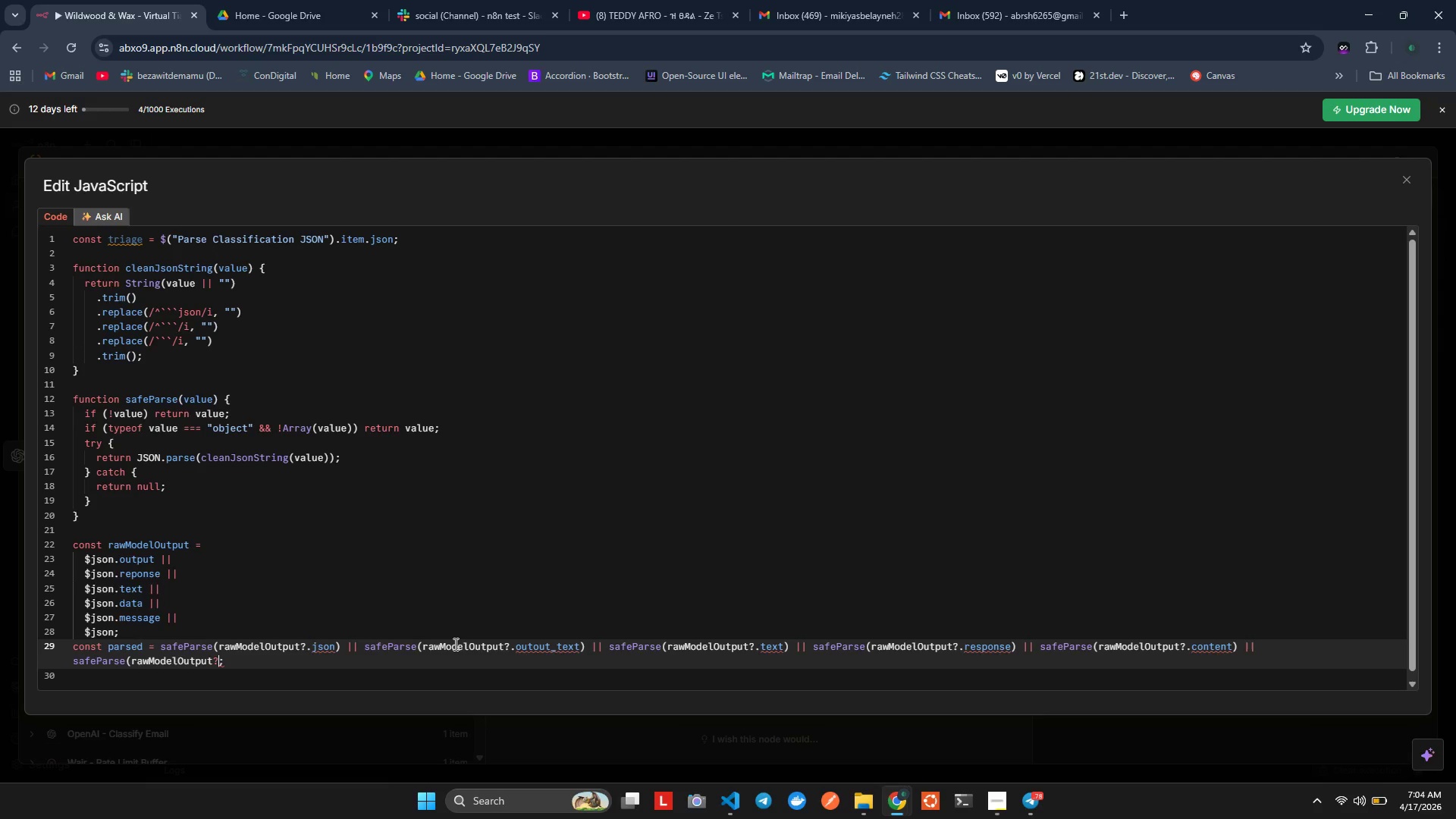 
key(Backspace)
 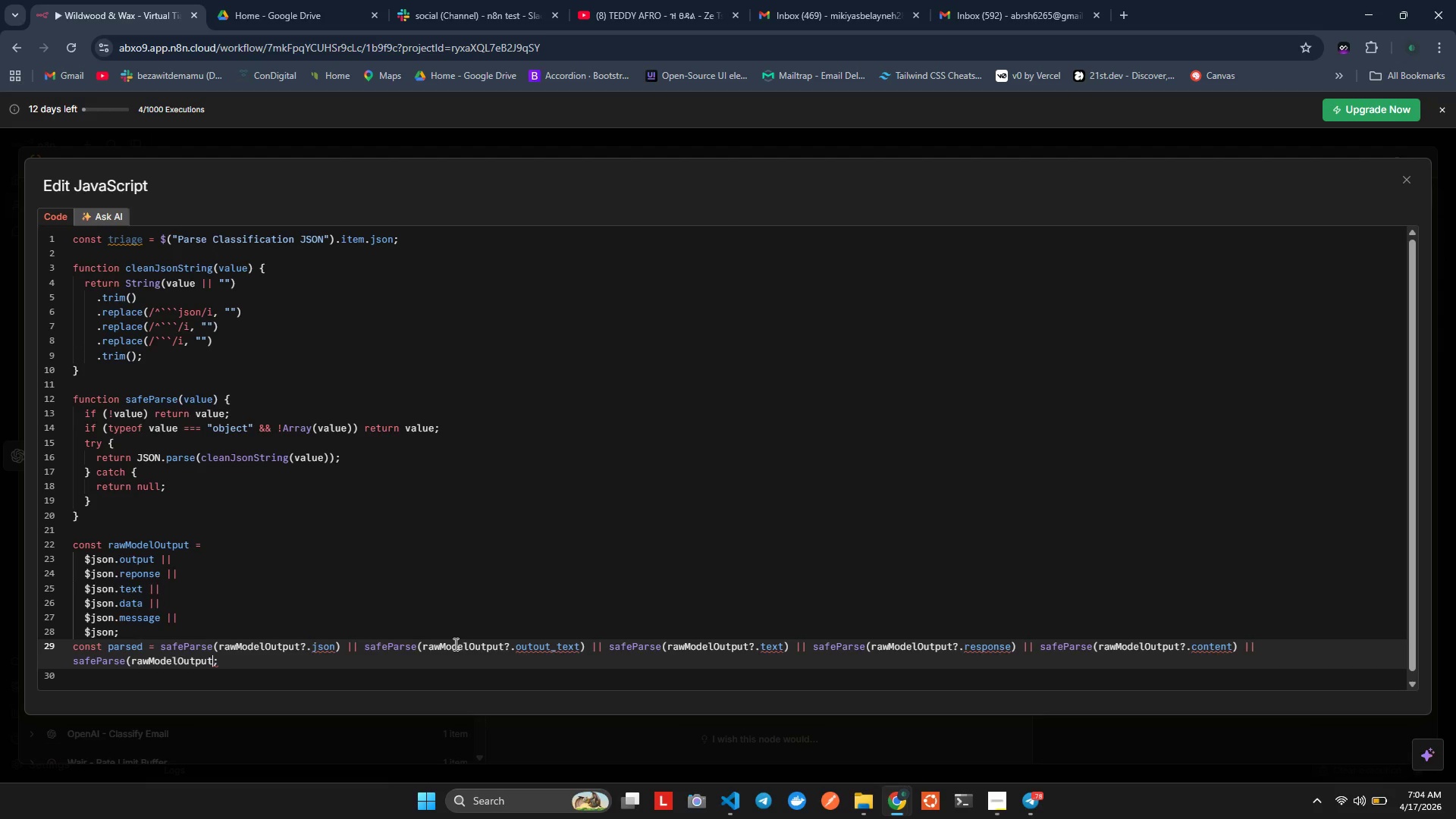 
key(Shift+0)
 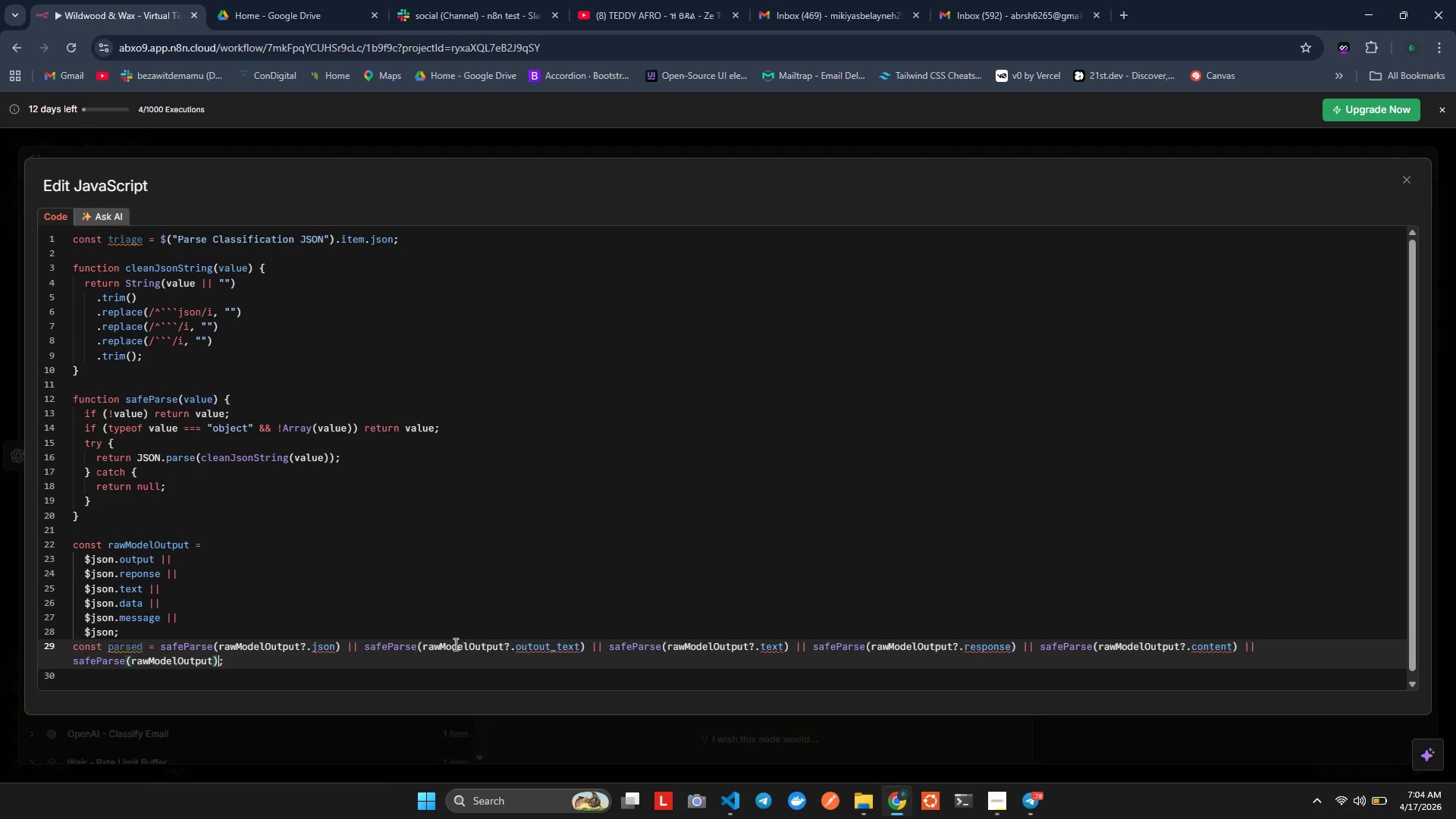 
key(Alt+Shift+F)
 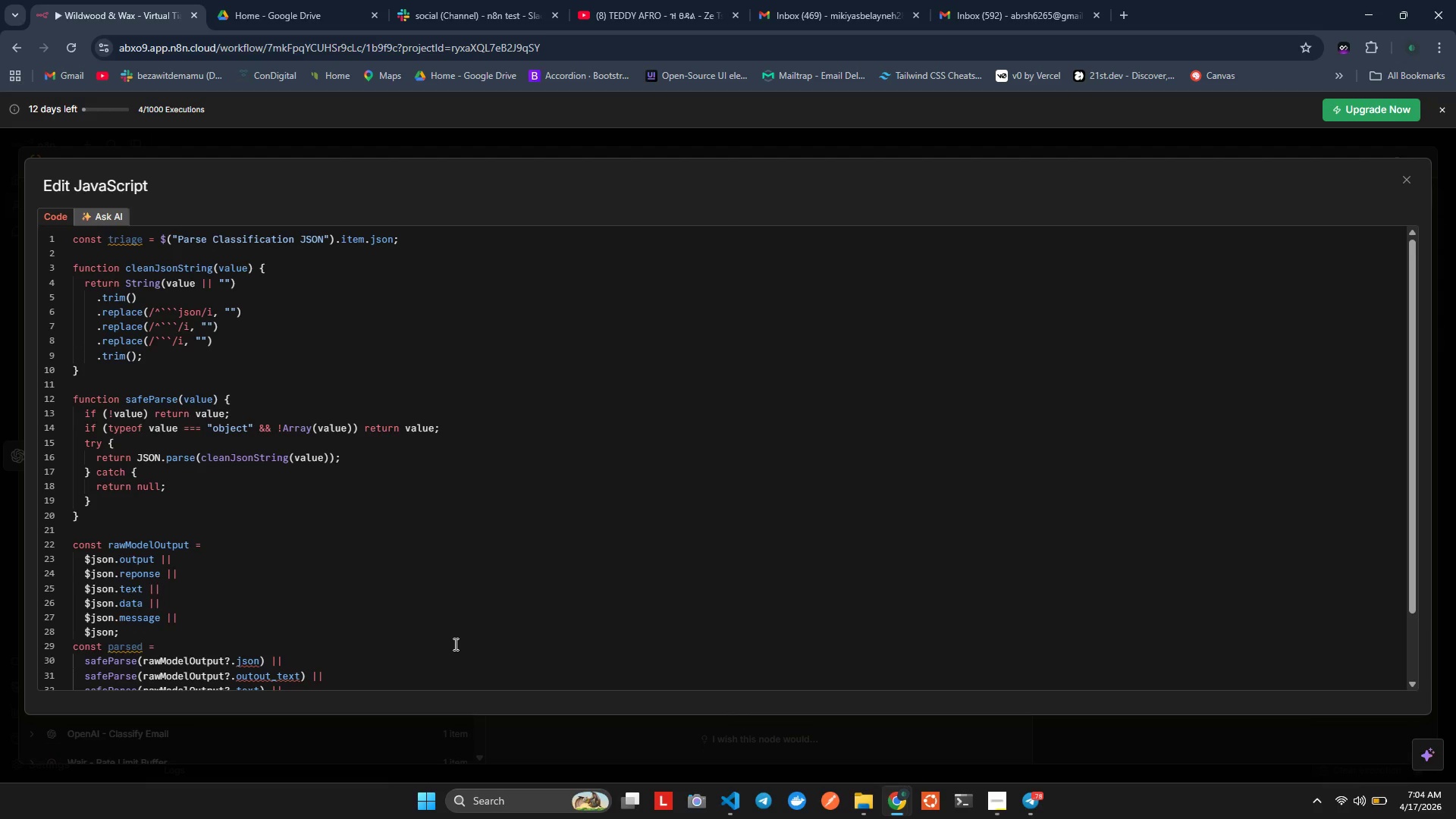 
left_click([264, 666])
 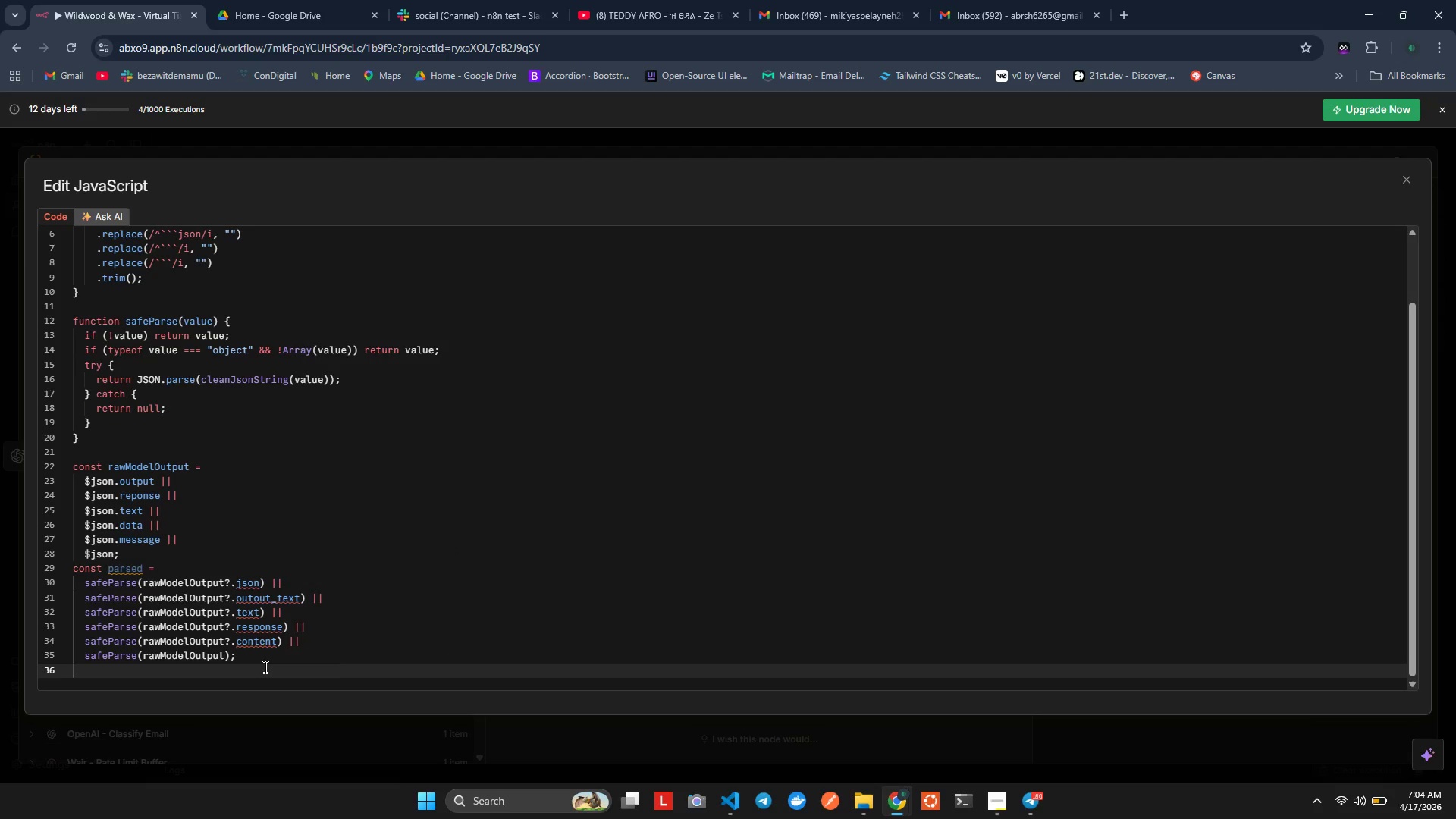 
scroll: coordinate [275, 699], scroll_direction: down, amount: 9.0
 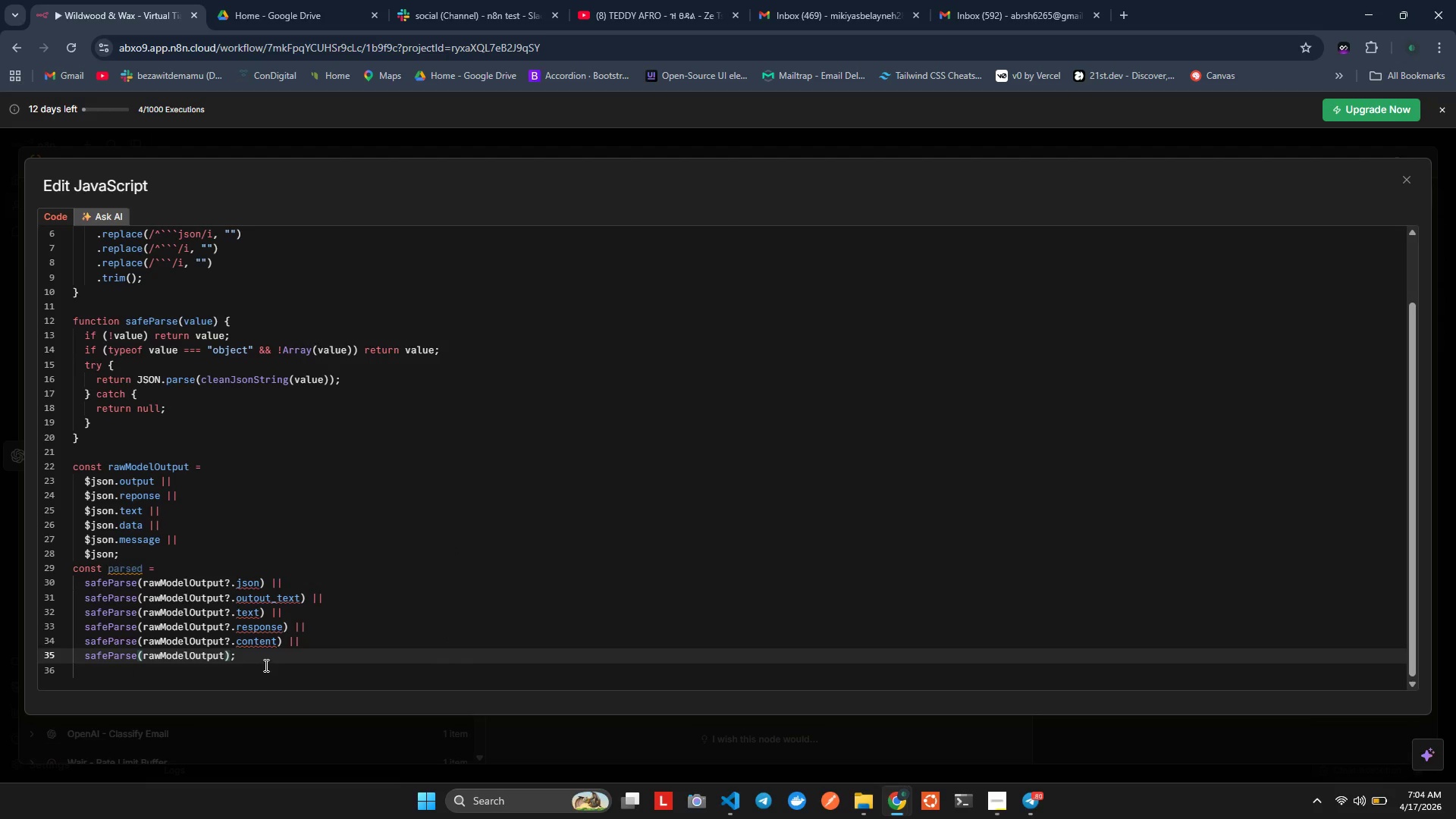 
wait(5.82)
 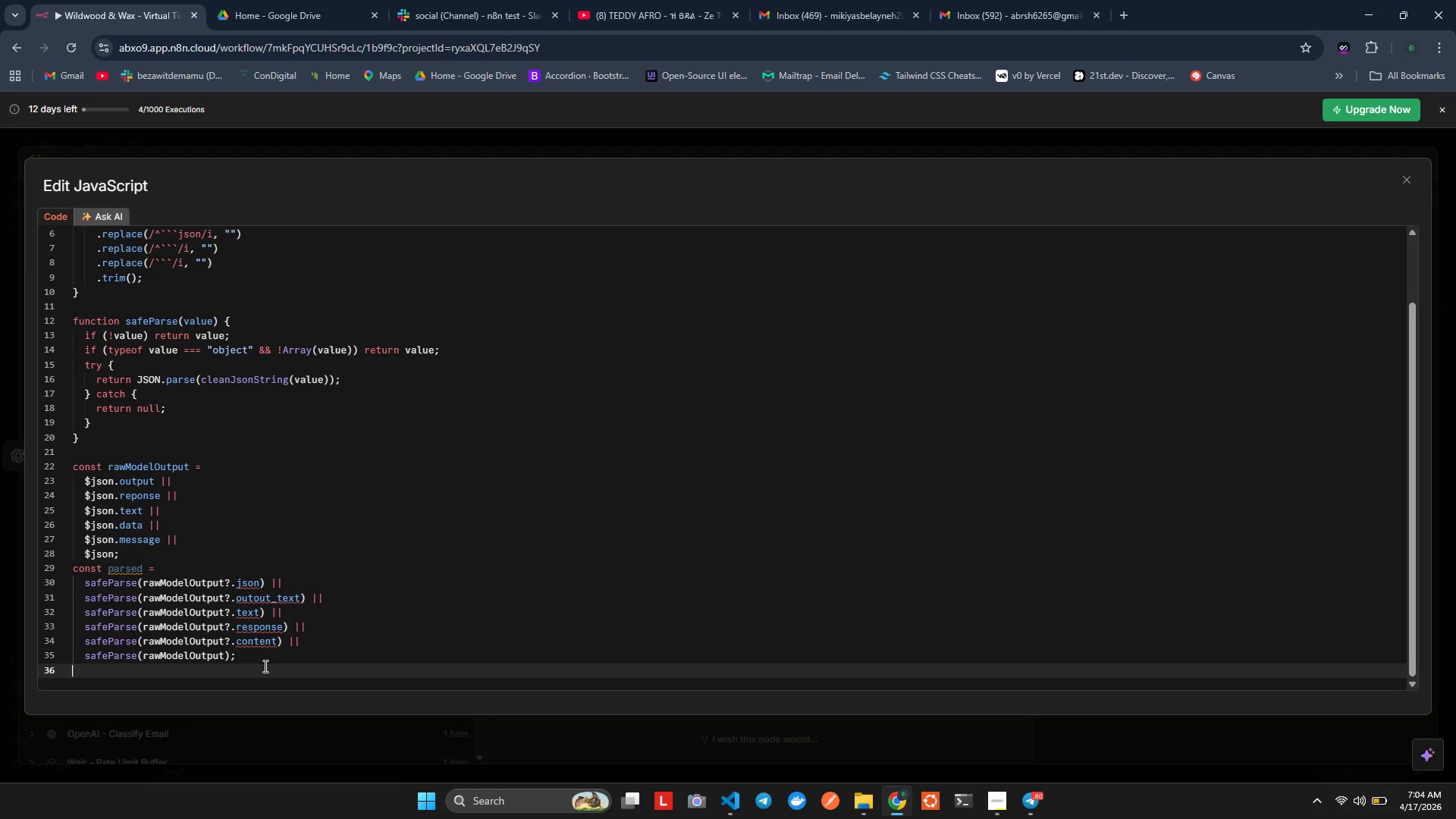 
key(Alt+Shift+C)
 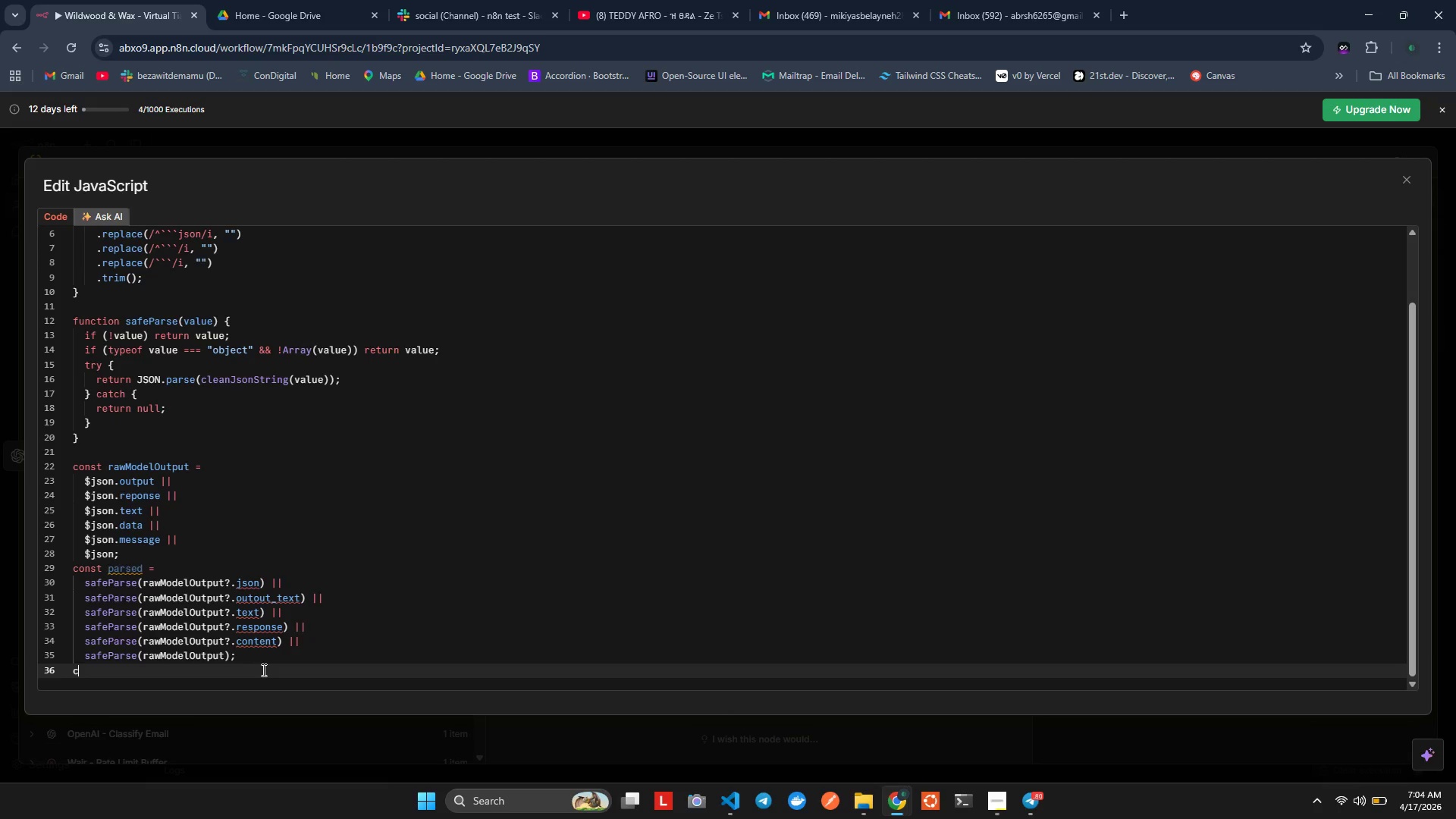 
key(Alt+Shift+O)
 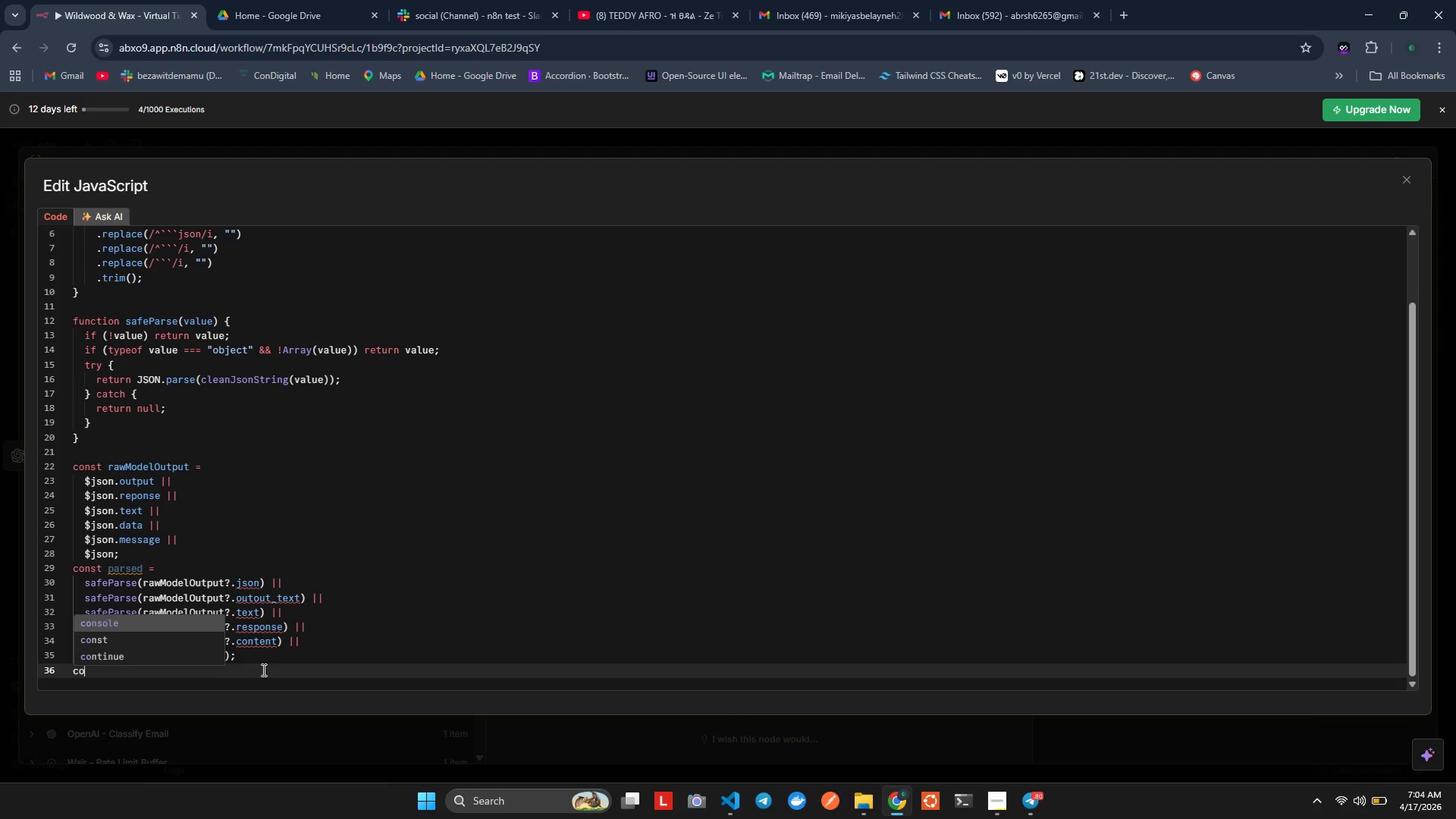 
key(Alt+Shift+N)
 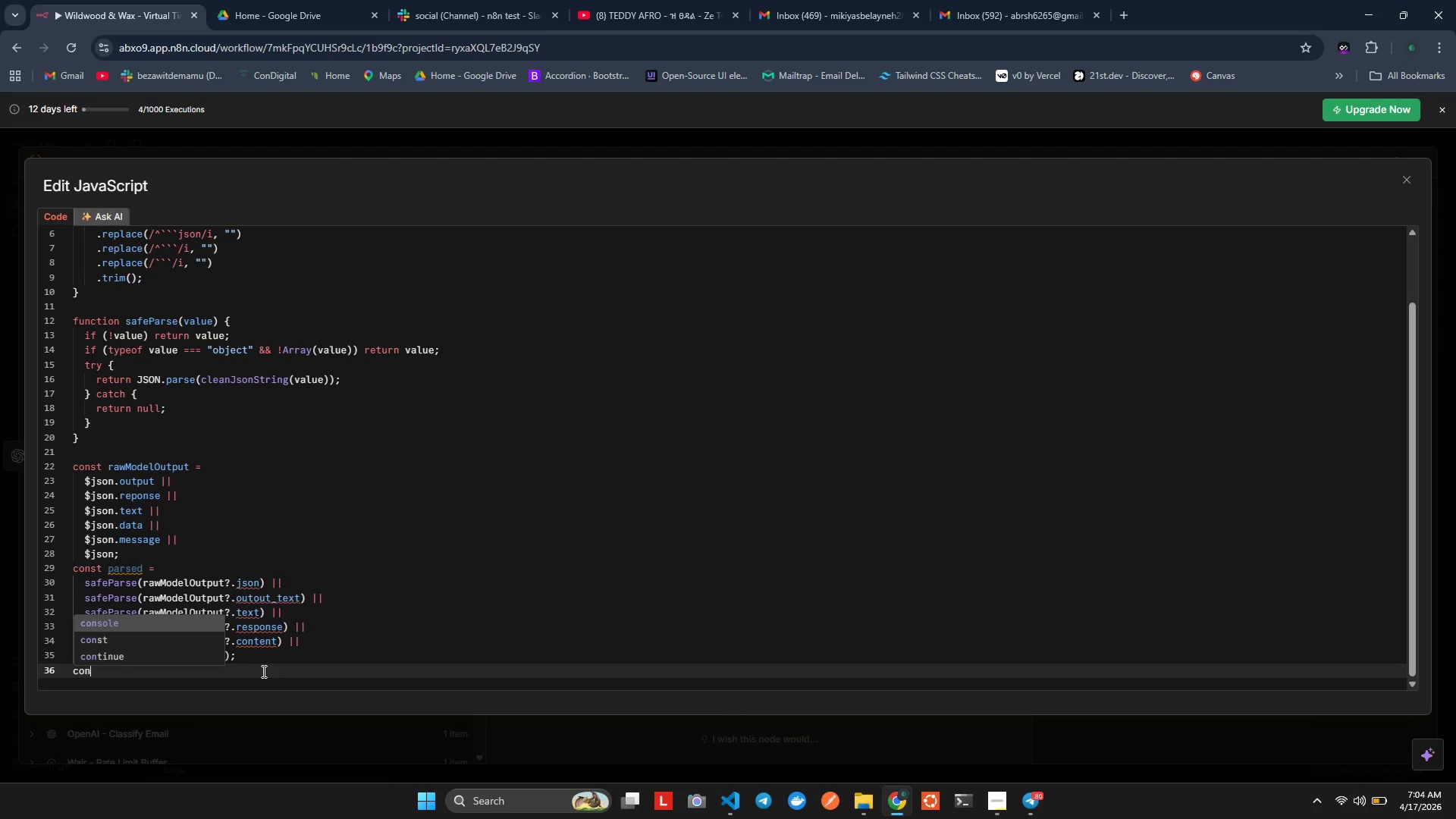 
key(Alt+Shift+S)
 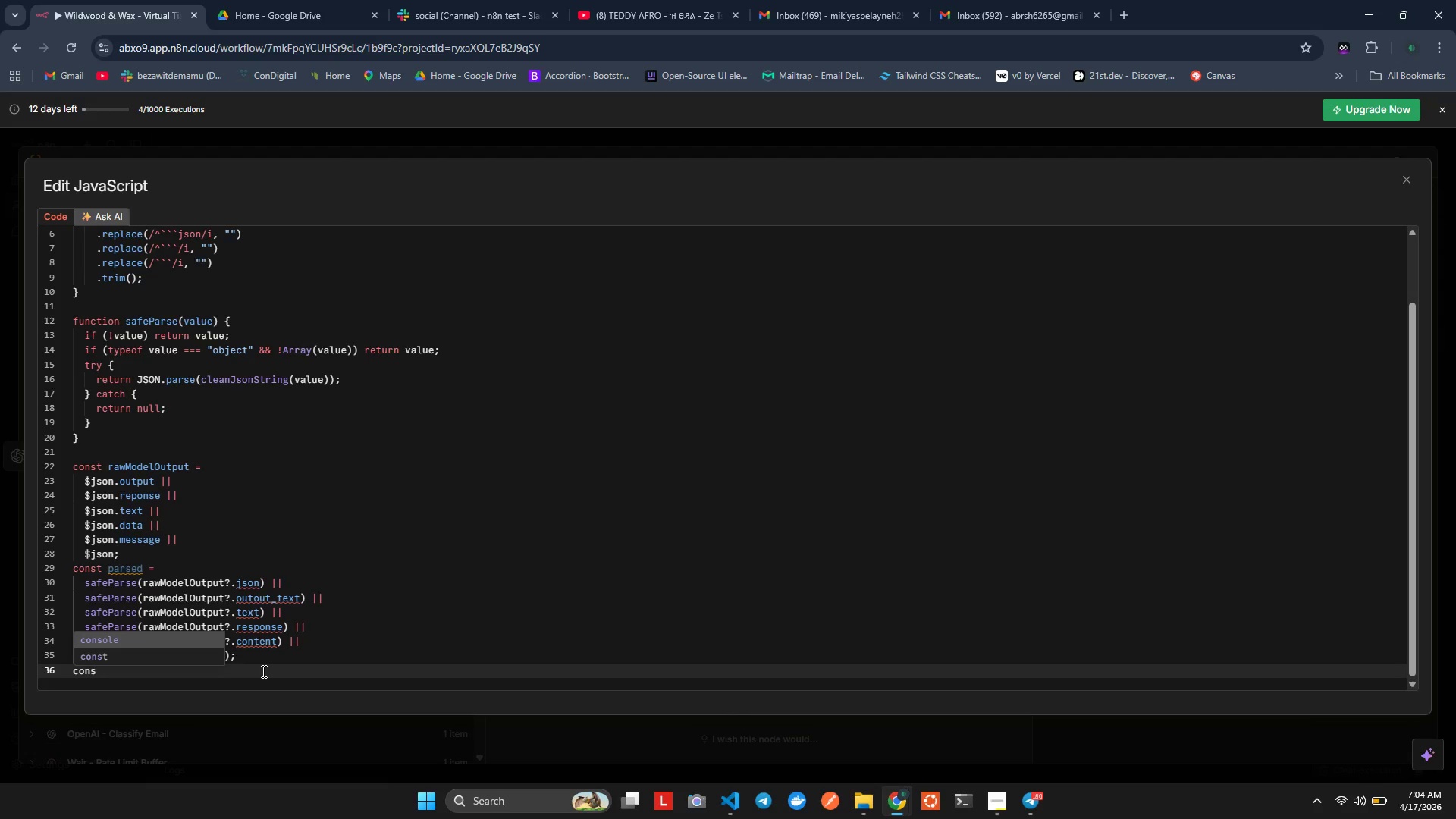 
key(Alt+Shift+T)
 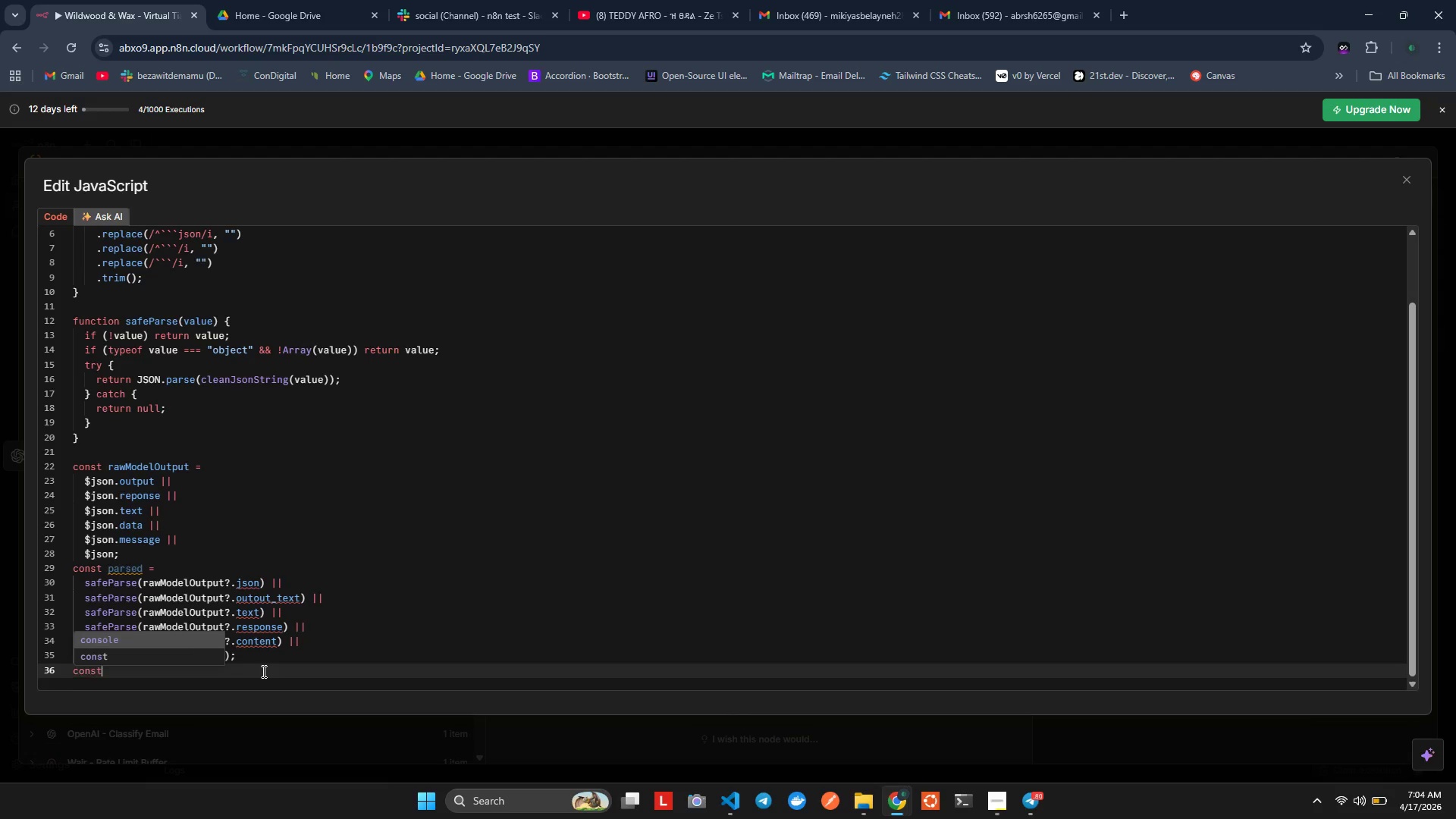 
key(Alt+Shift+Space)
 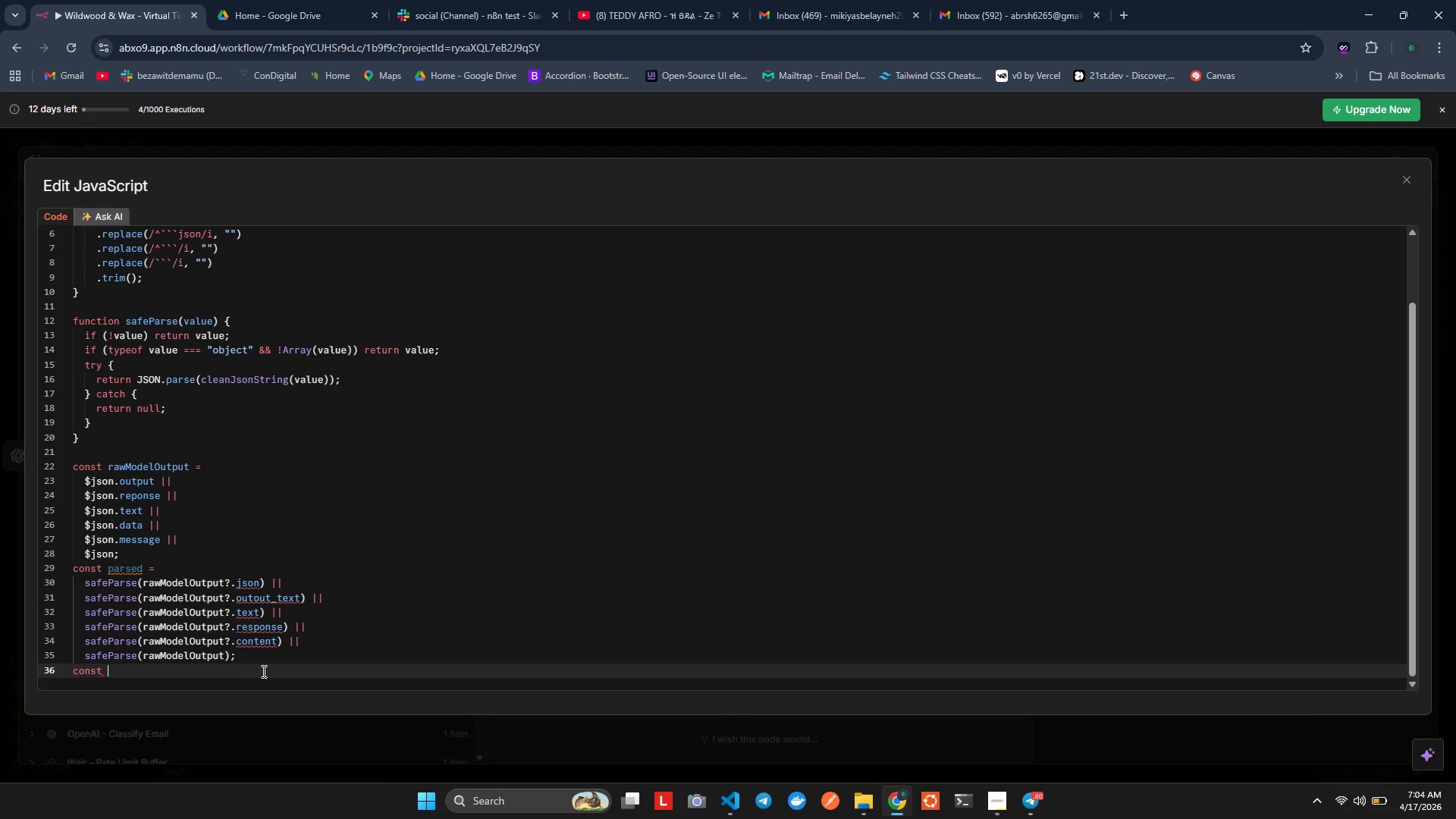 
key(Alt+Shift+F)
 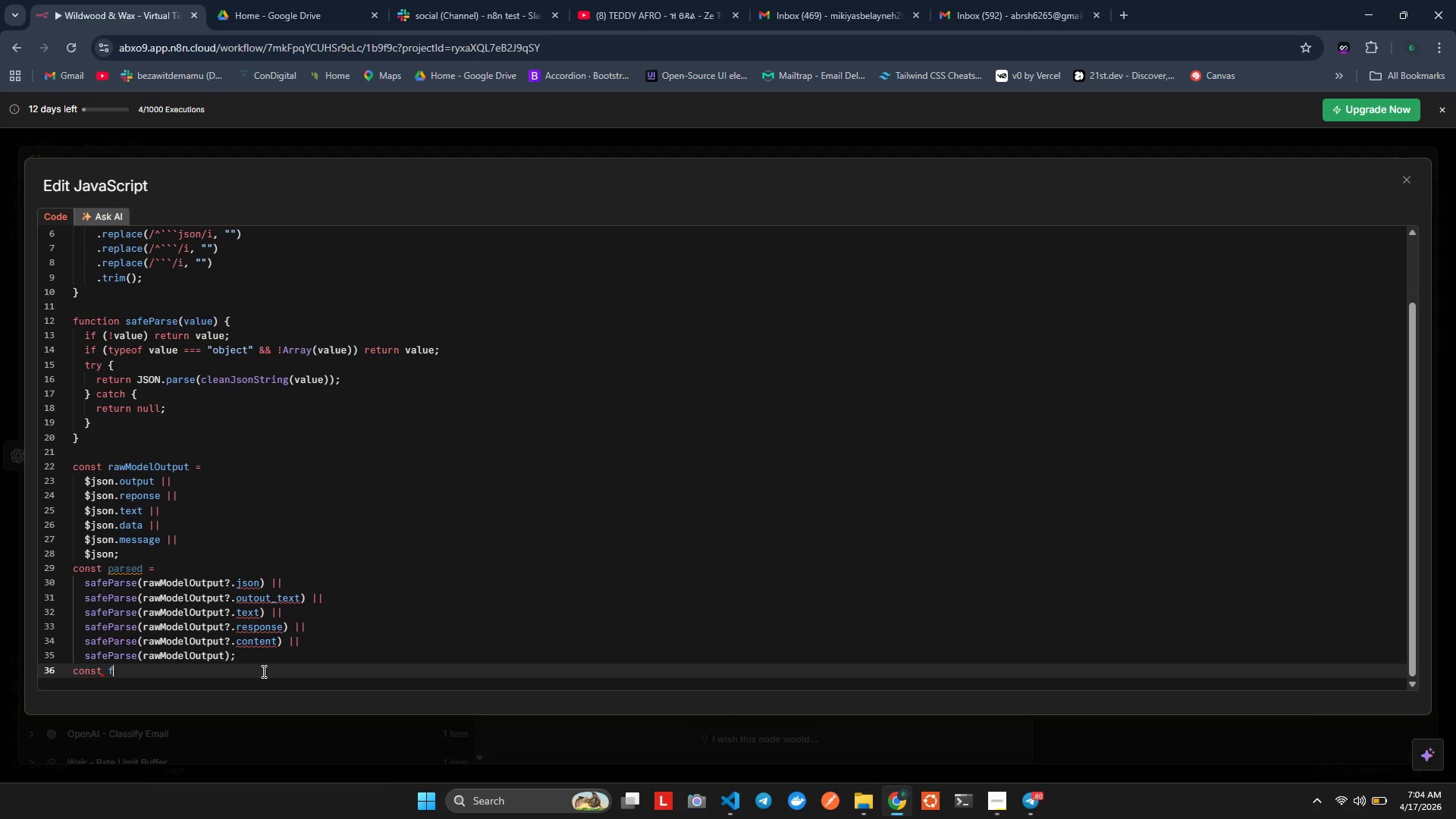 
key(Alt+Shift+A)
 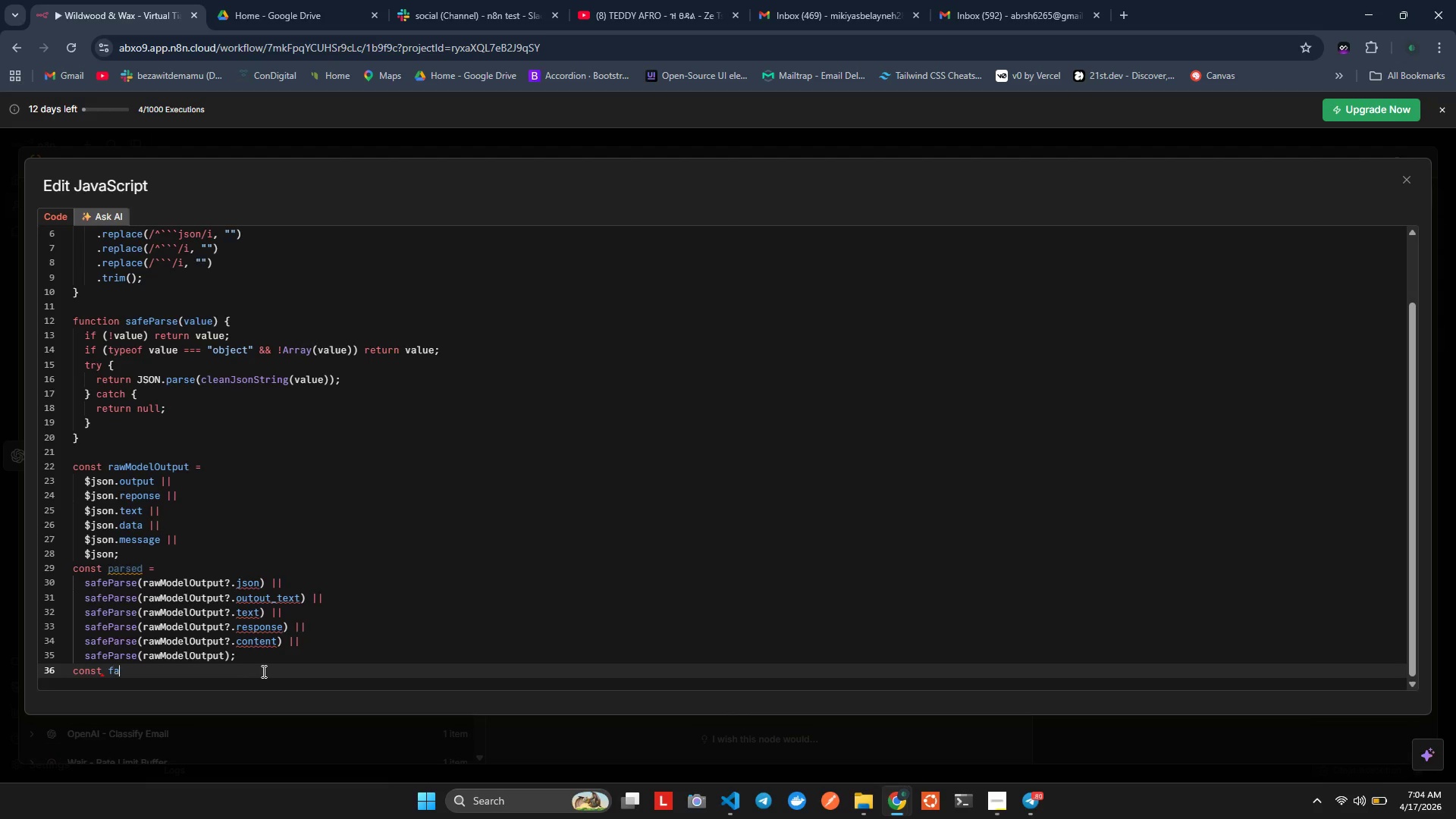 
key(Alt+Shift+L)
 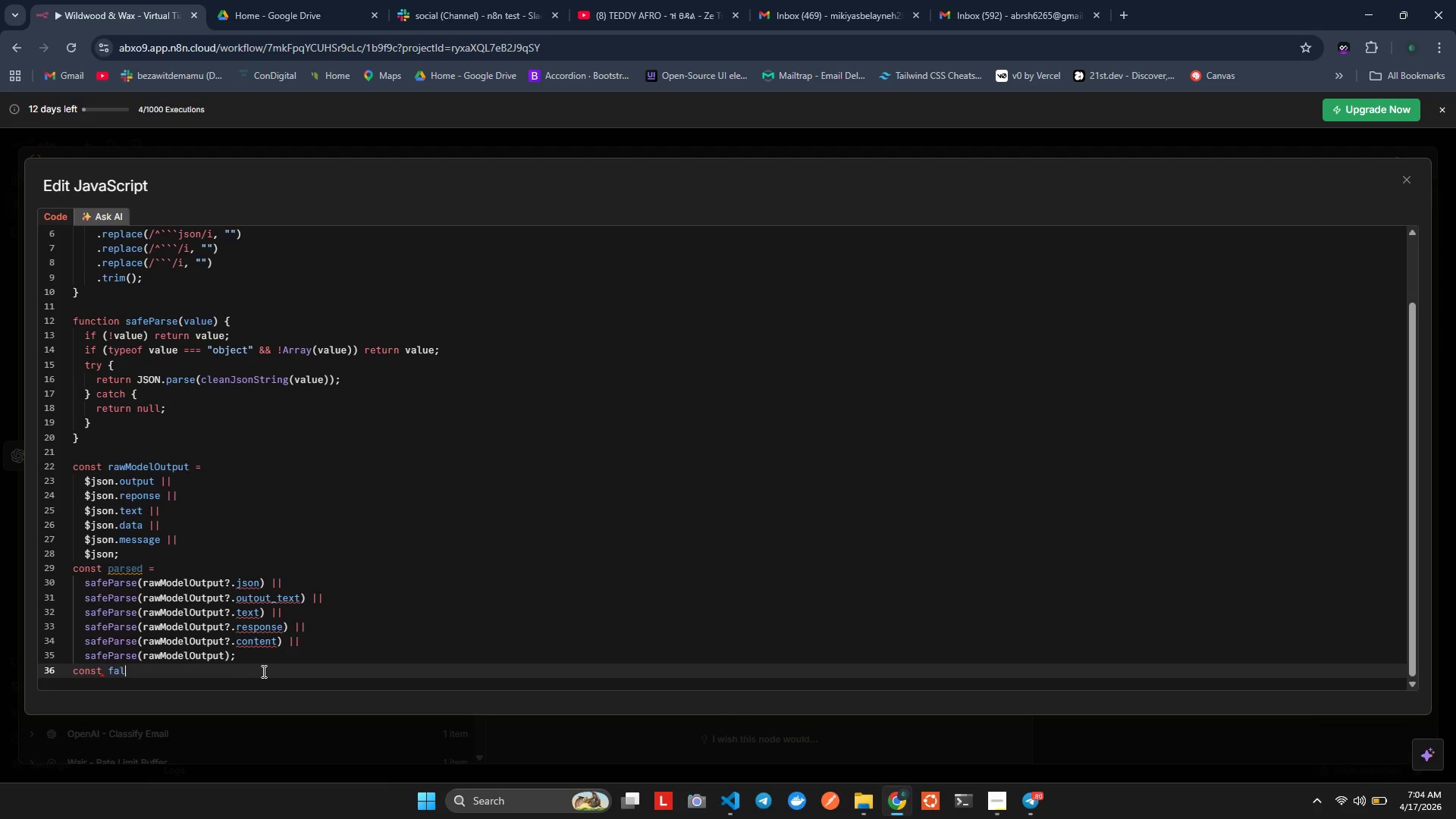 
key(Alt+Shift+L)
 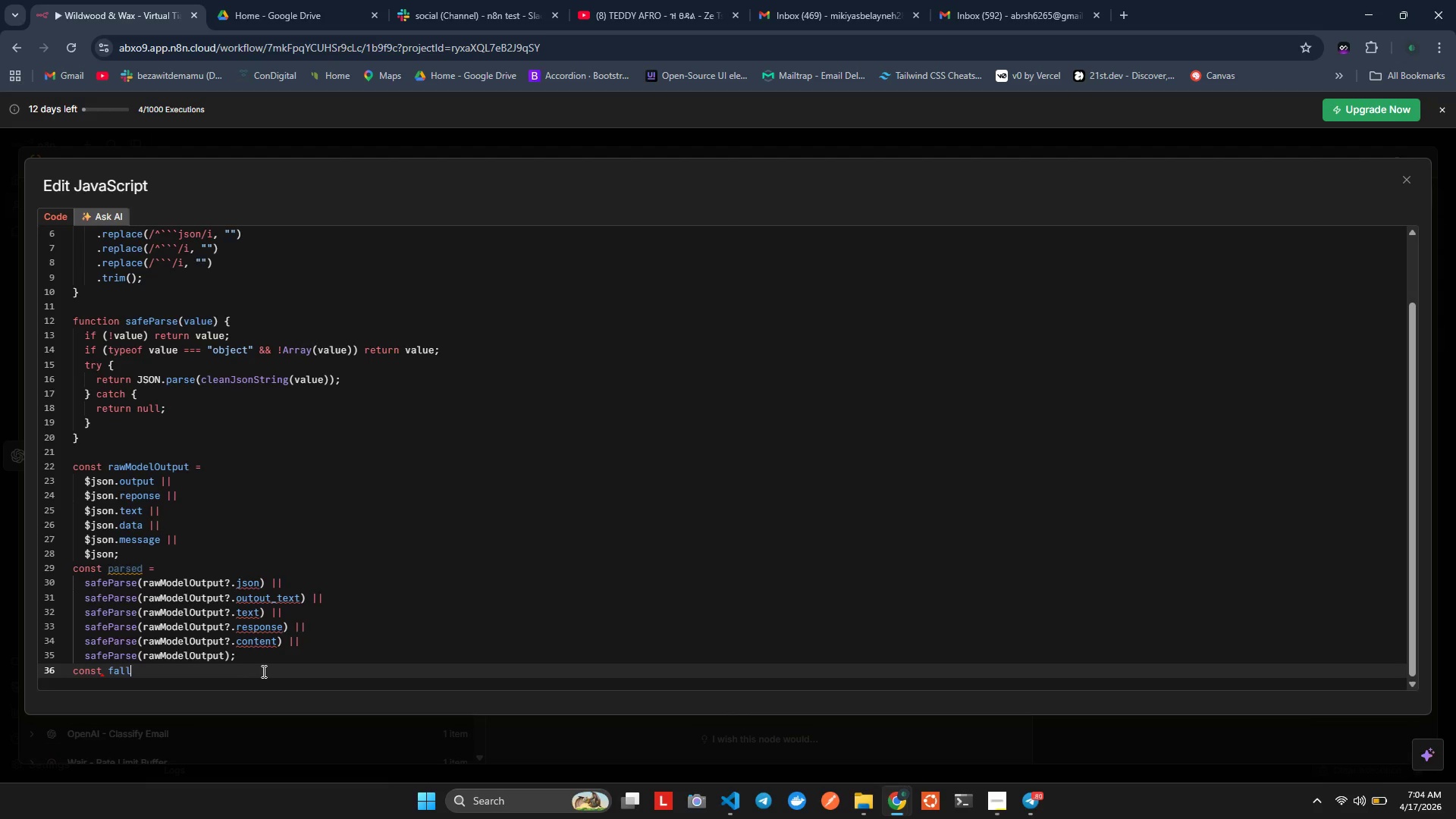 
key(Alt+Shift+B)
 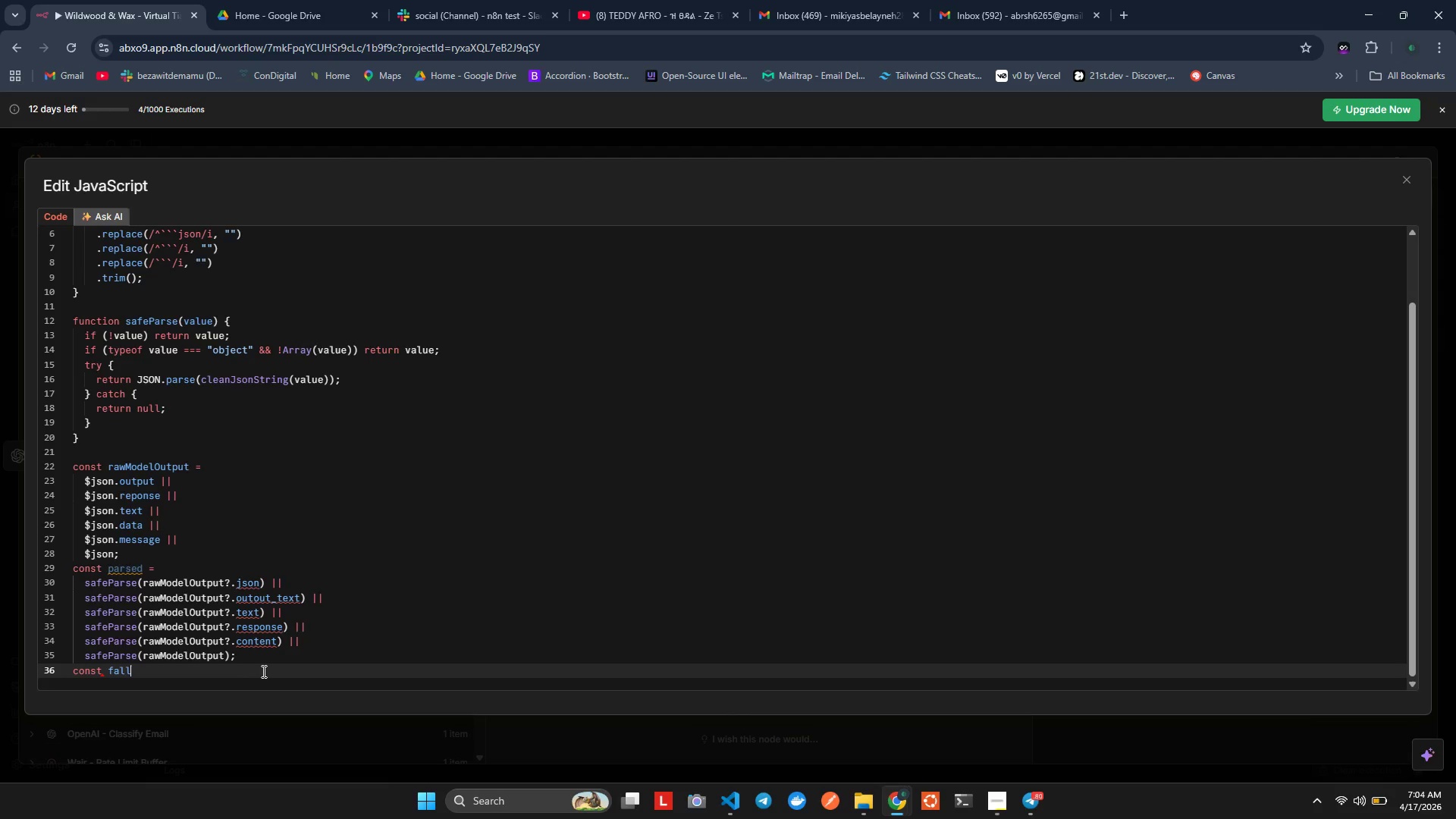 
key(Alt+Shift+A)
 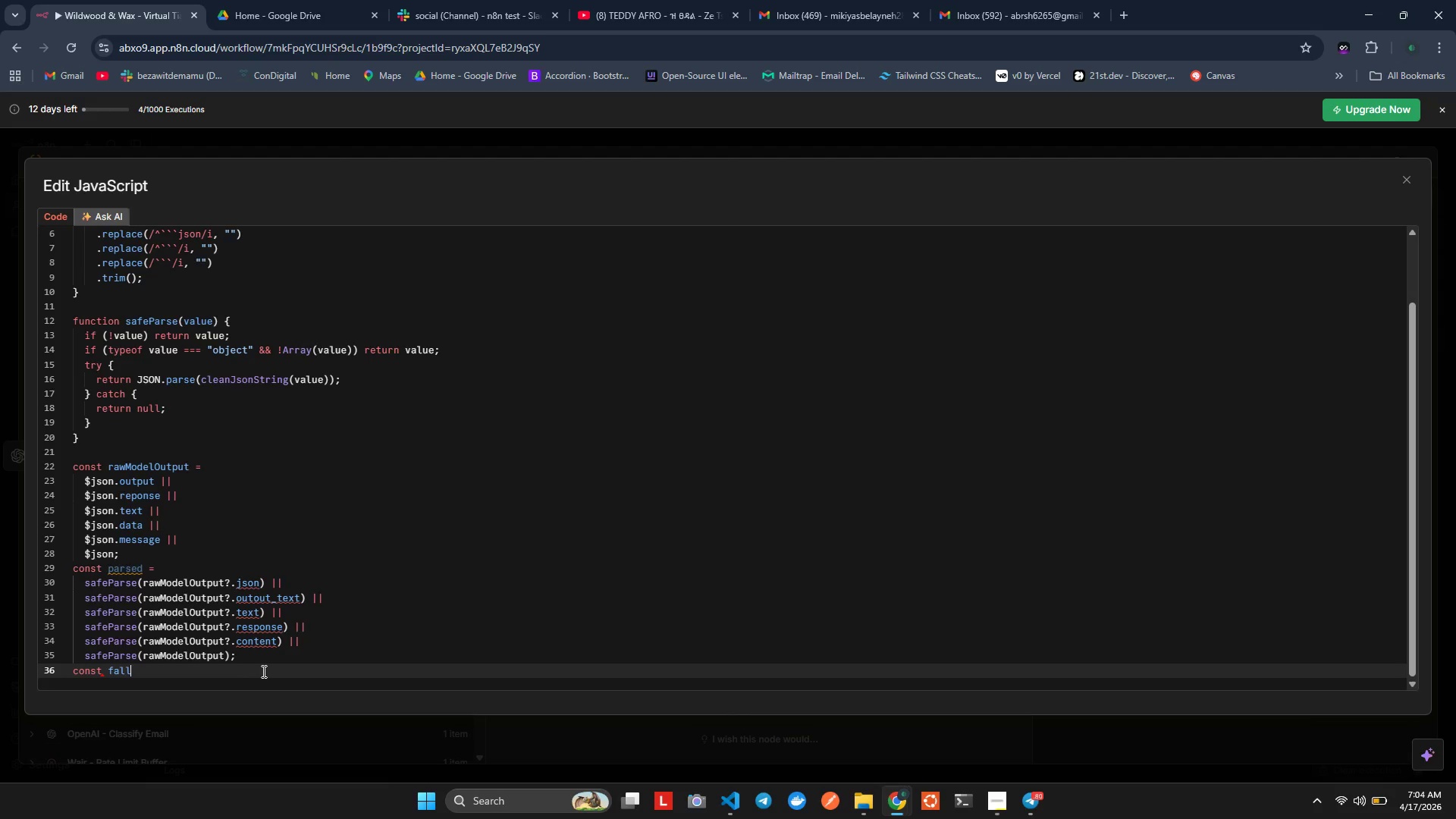 
key(Alt+Shift+C)
 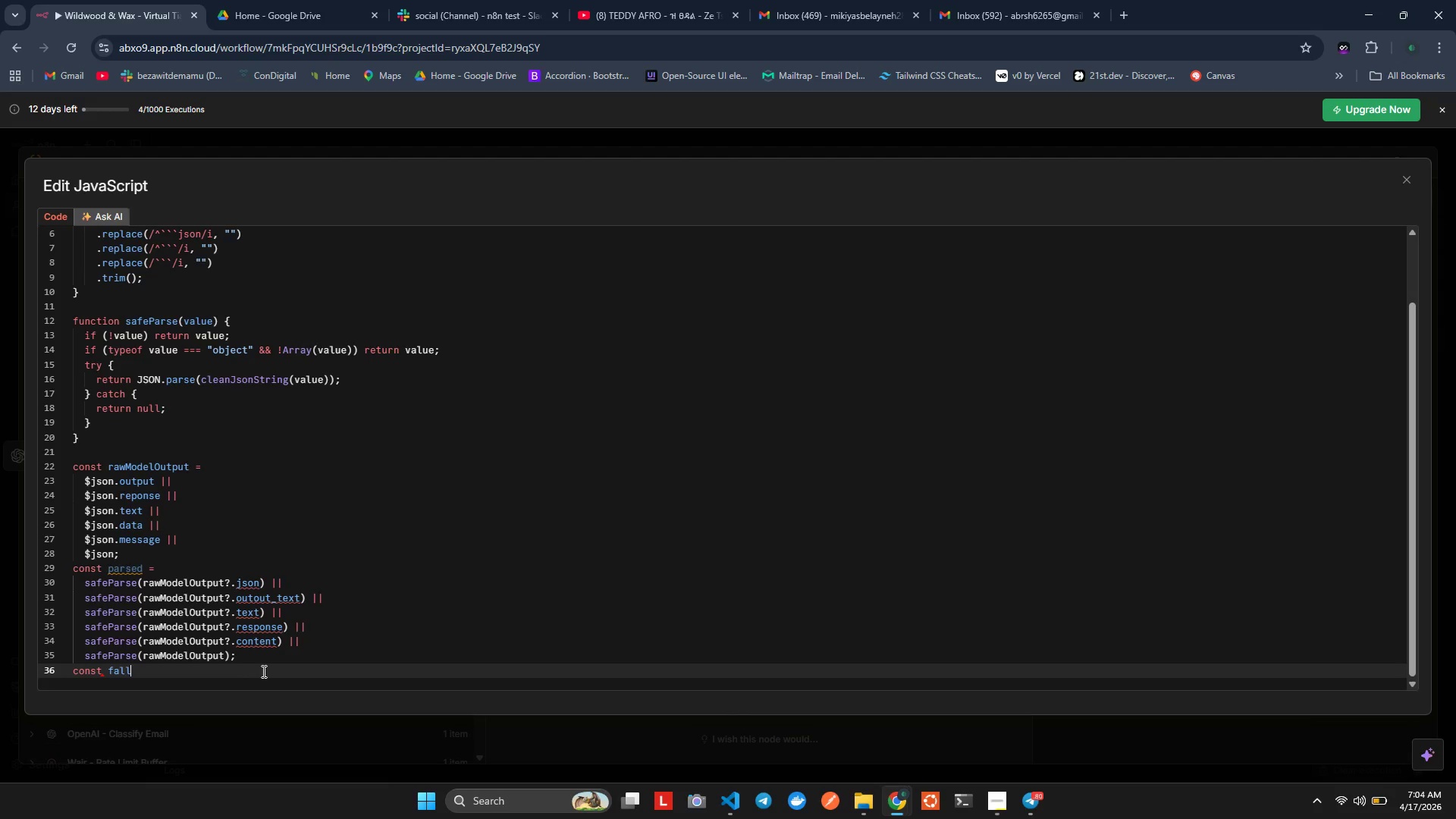 
key(Alt+Shift+K)
 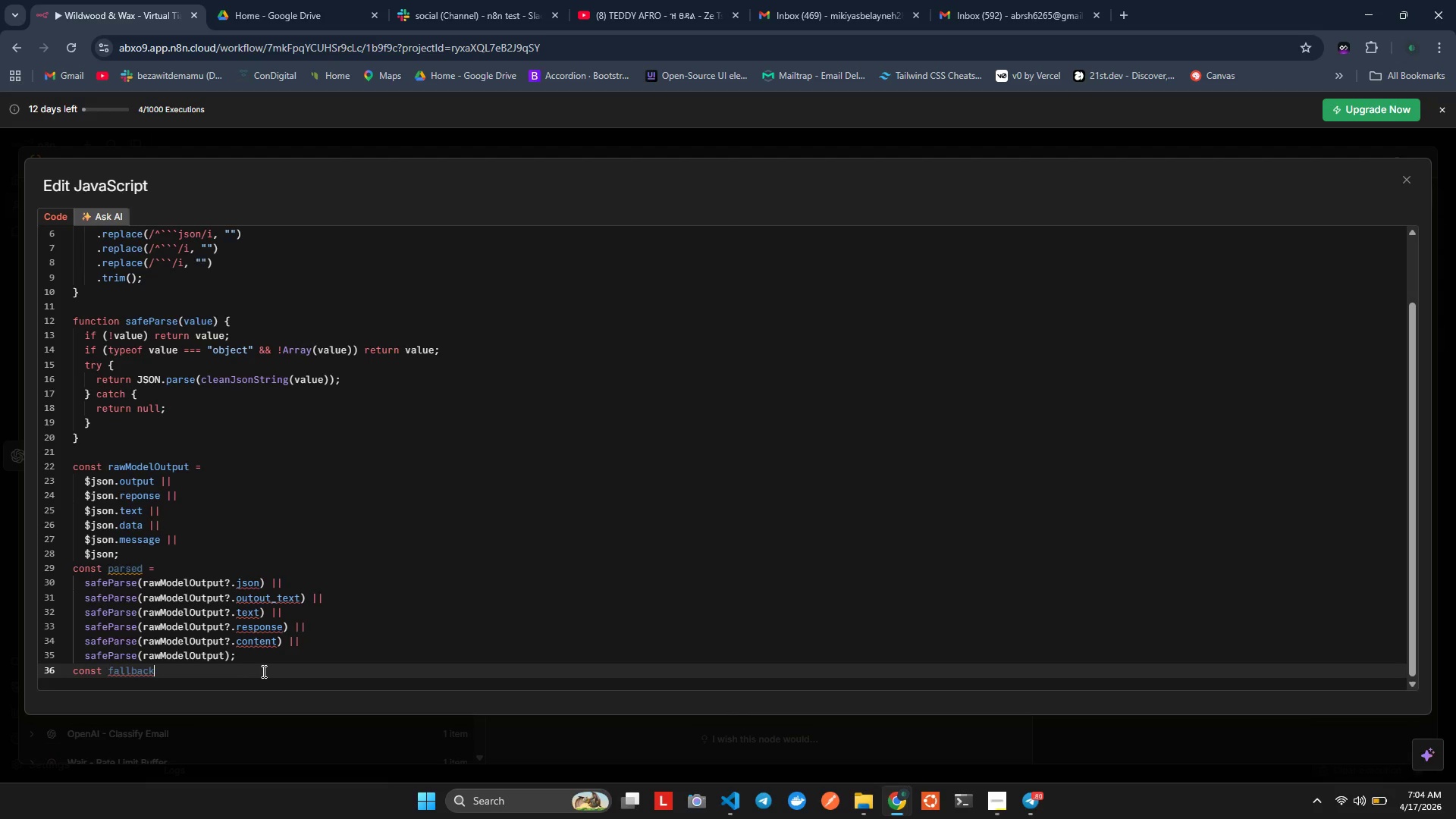 
key(Alt+Shift+R)
 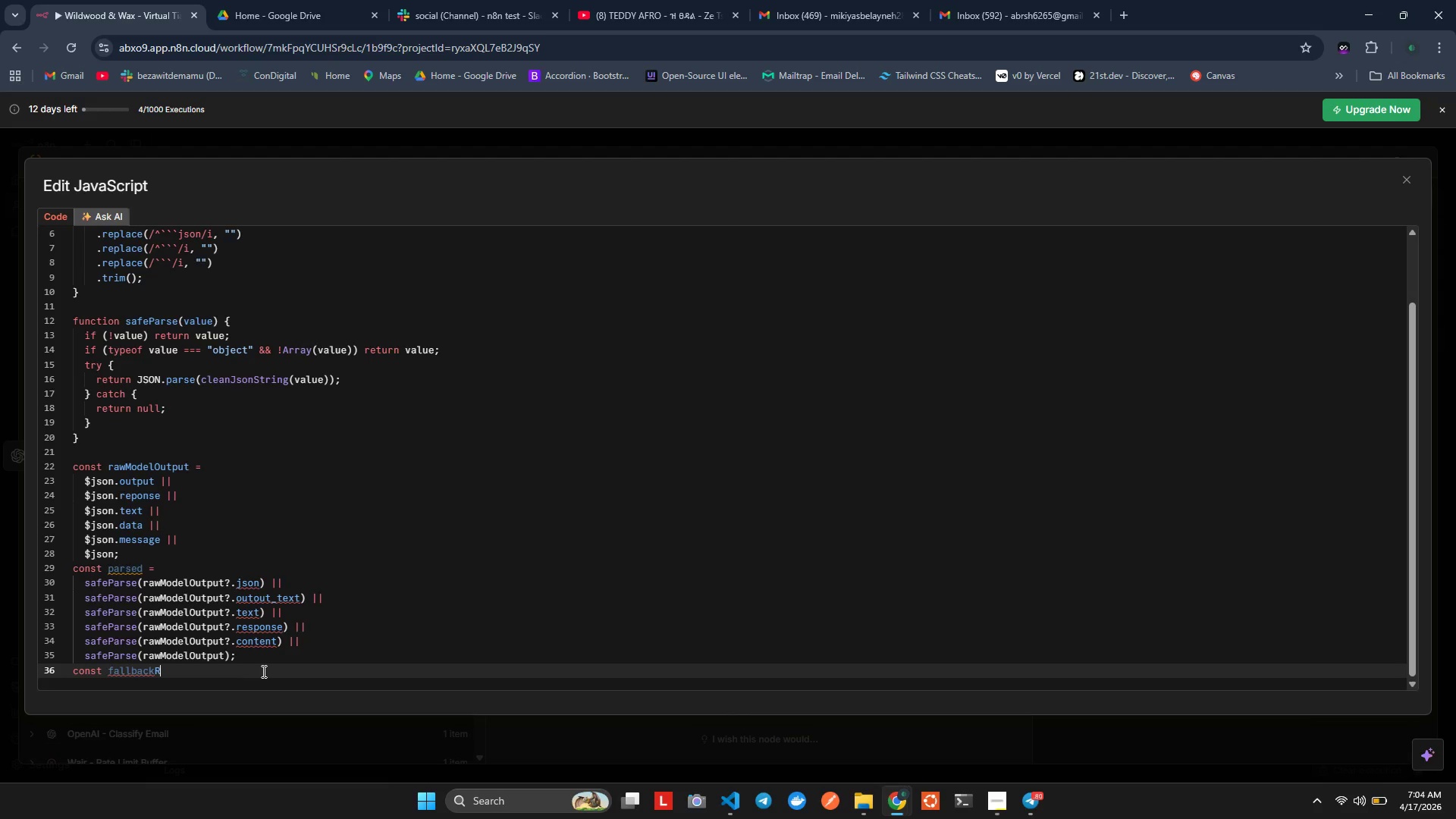 
key(Alt+E)
 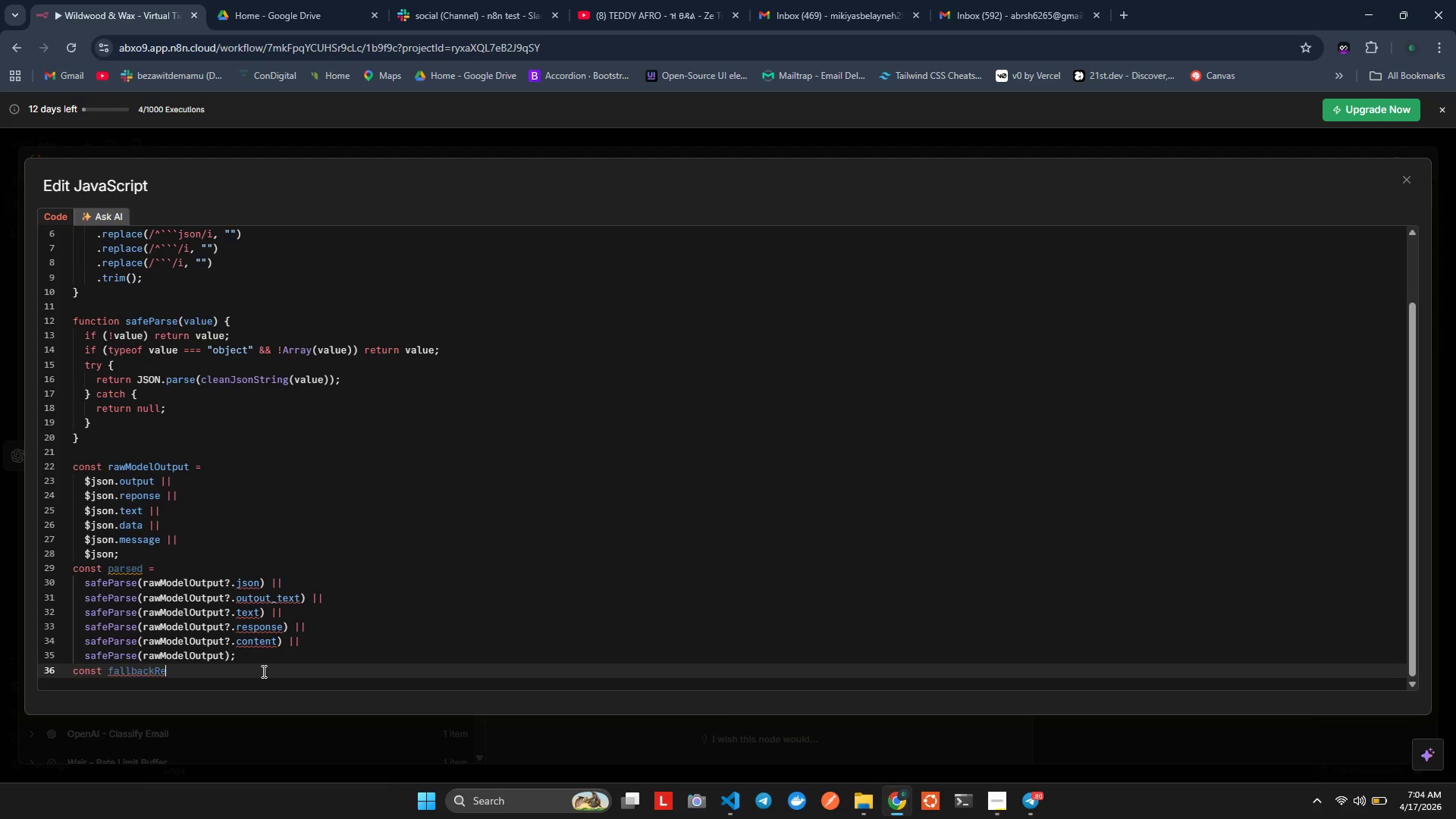 
key(Alt+P)
 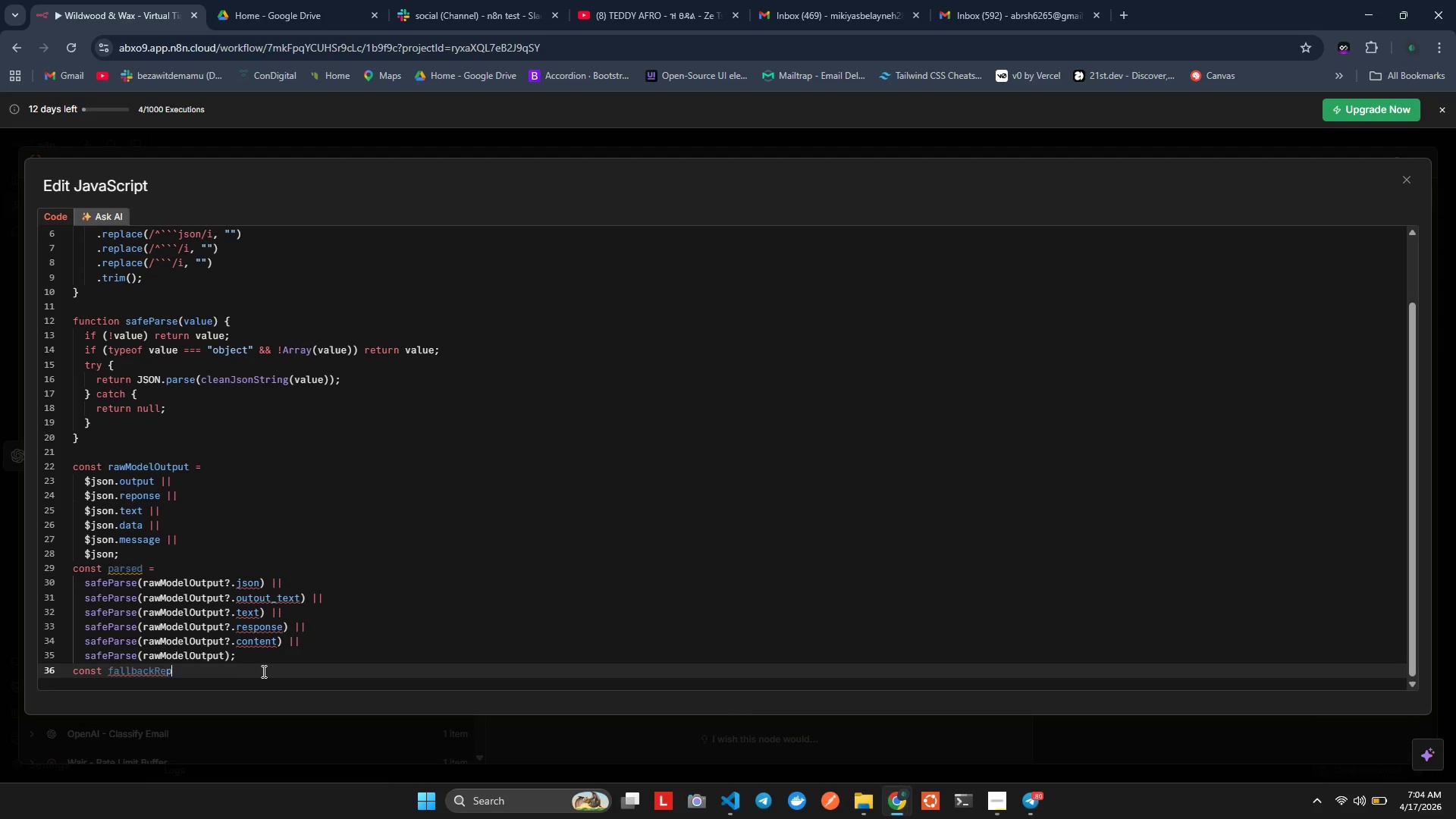 
key(Alt+L)
 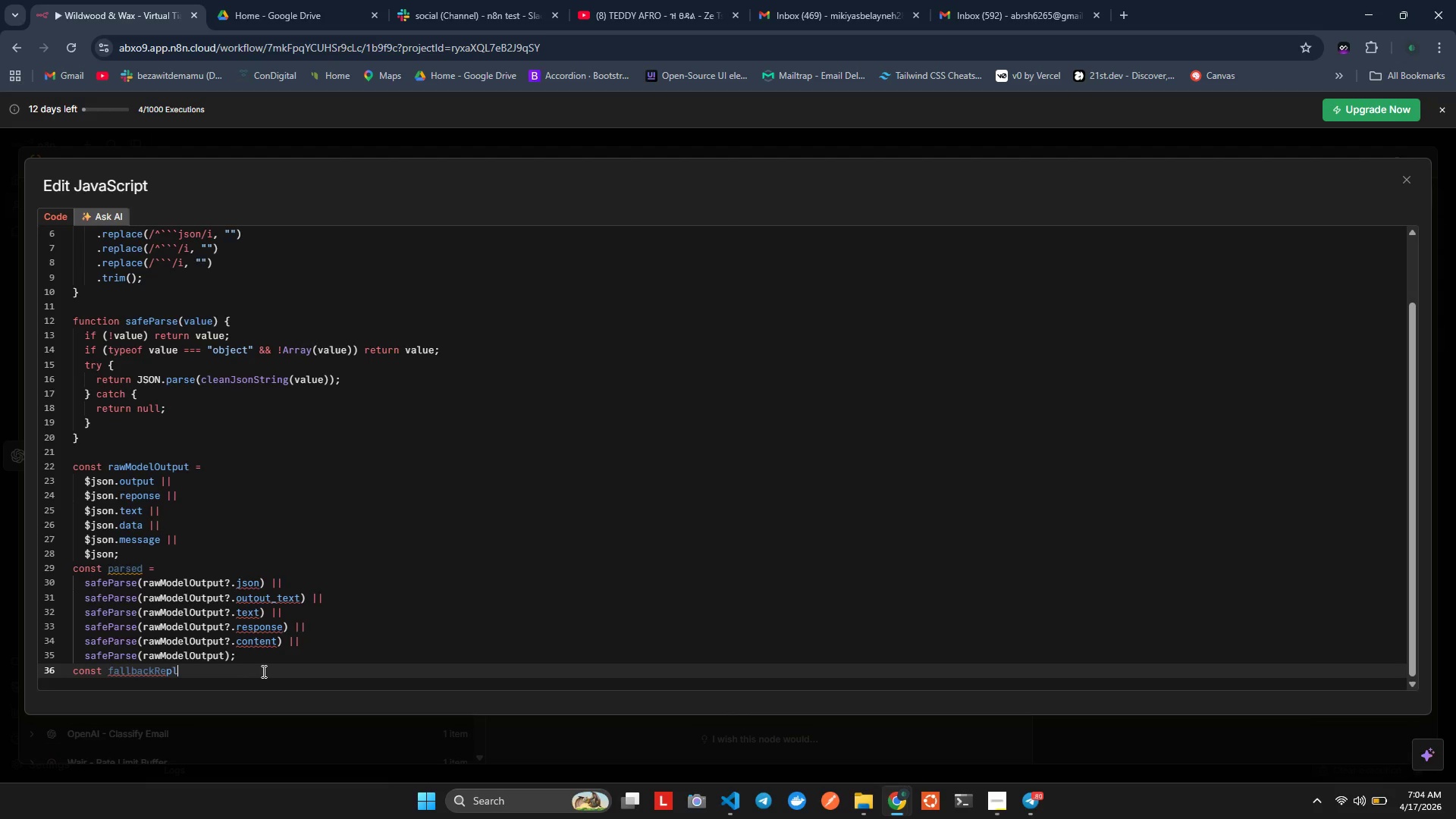 
hold_key(key=I, duration=0.36)
 